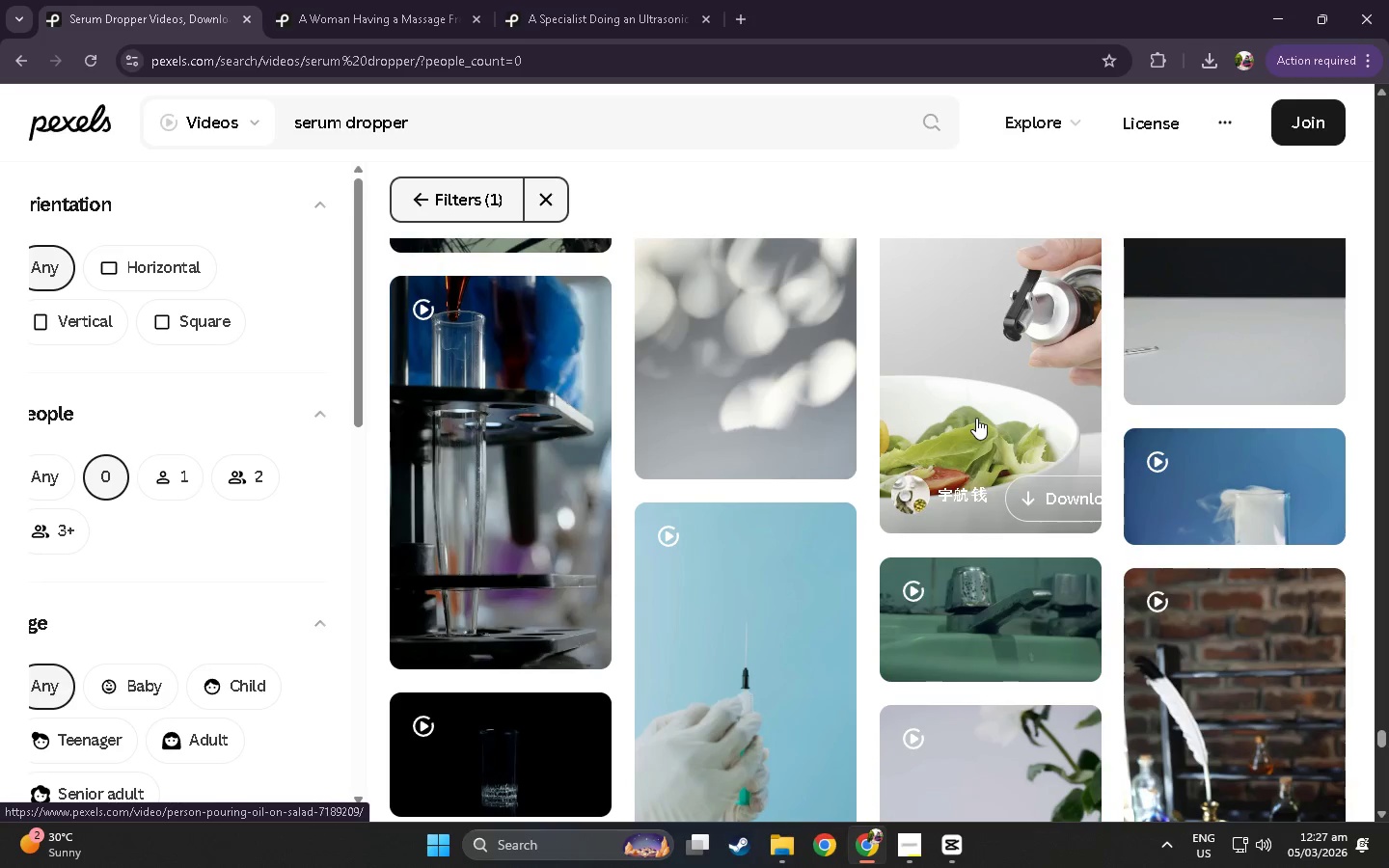 
scroll: coordinate [1021, 448], scroll_direction: down, amount: 22.0
 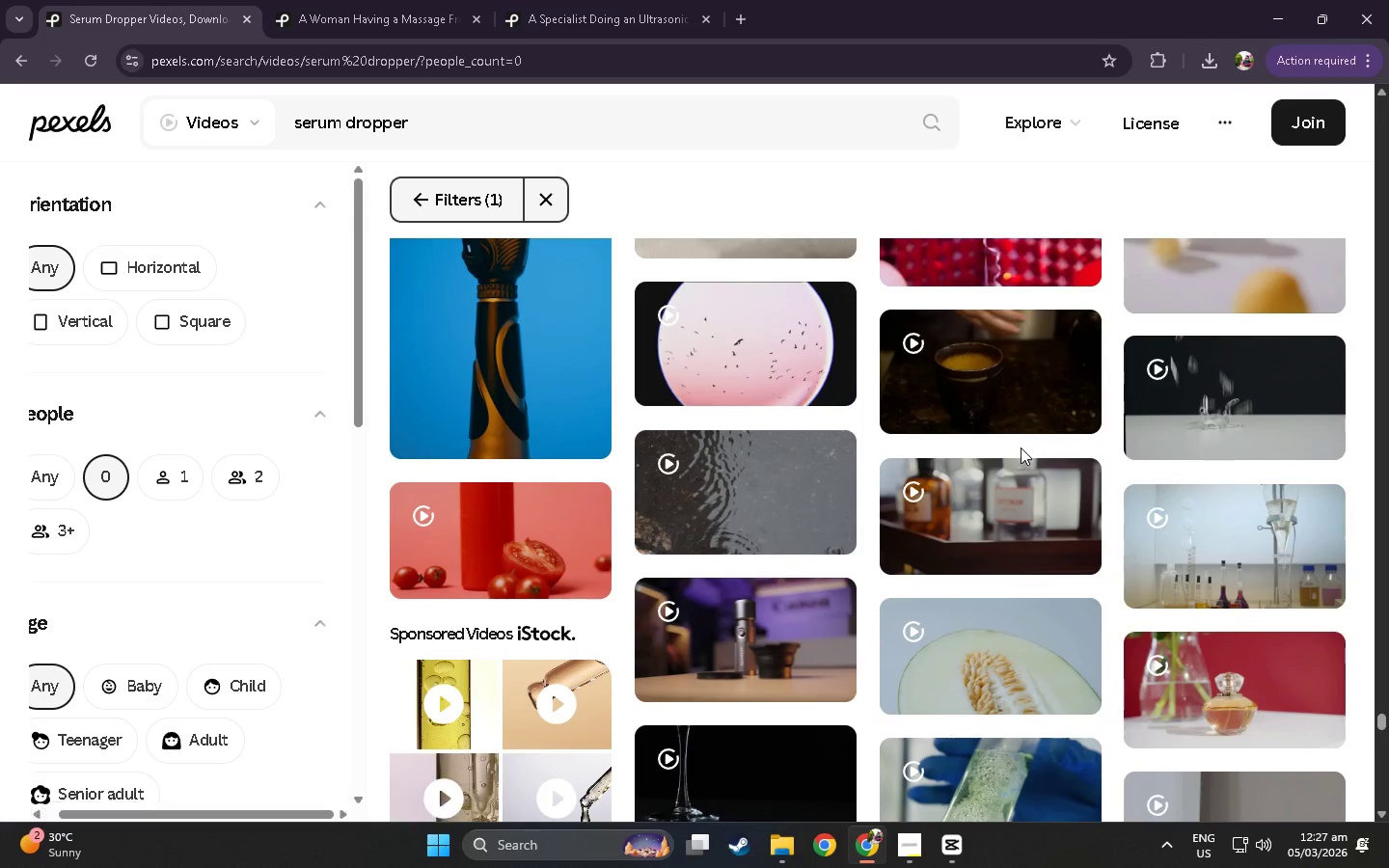 
scroll: coordinate [1021, 448], scroll_direction: down, amount: 15.0
 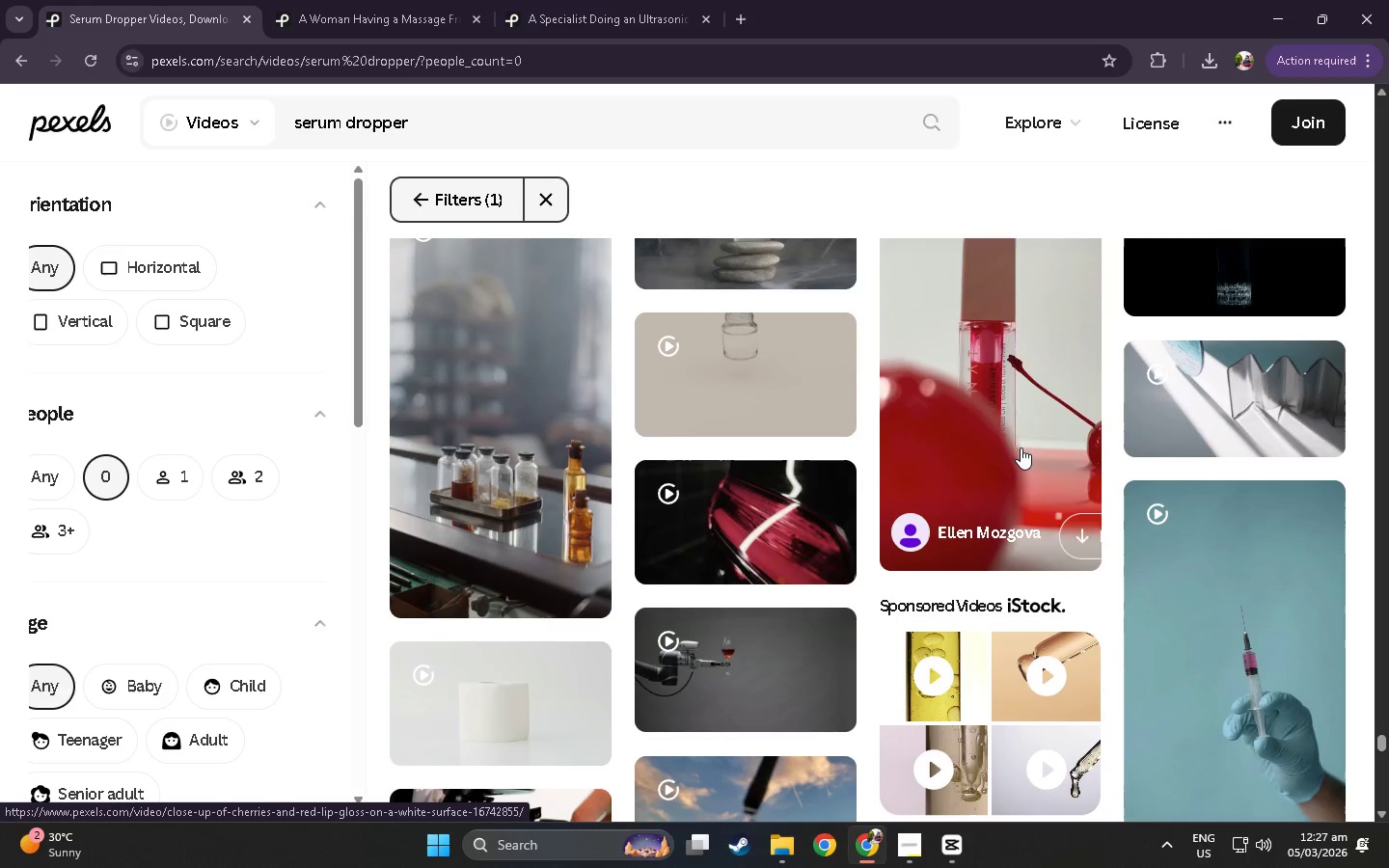 
scroll: coordinate [1021, 448], scroll_direction: down, amount: 94.0
 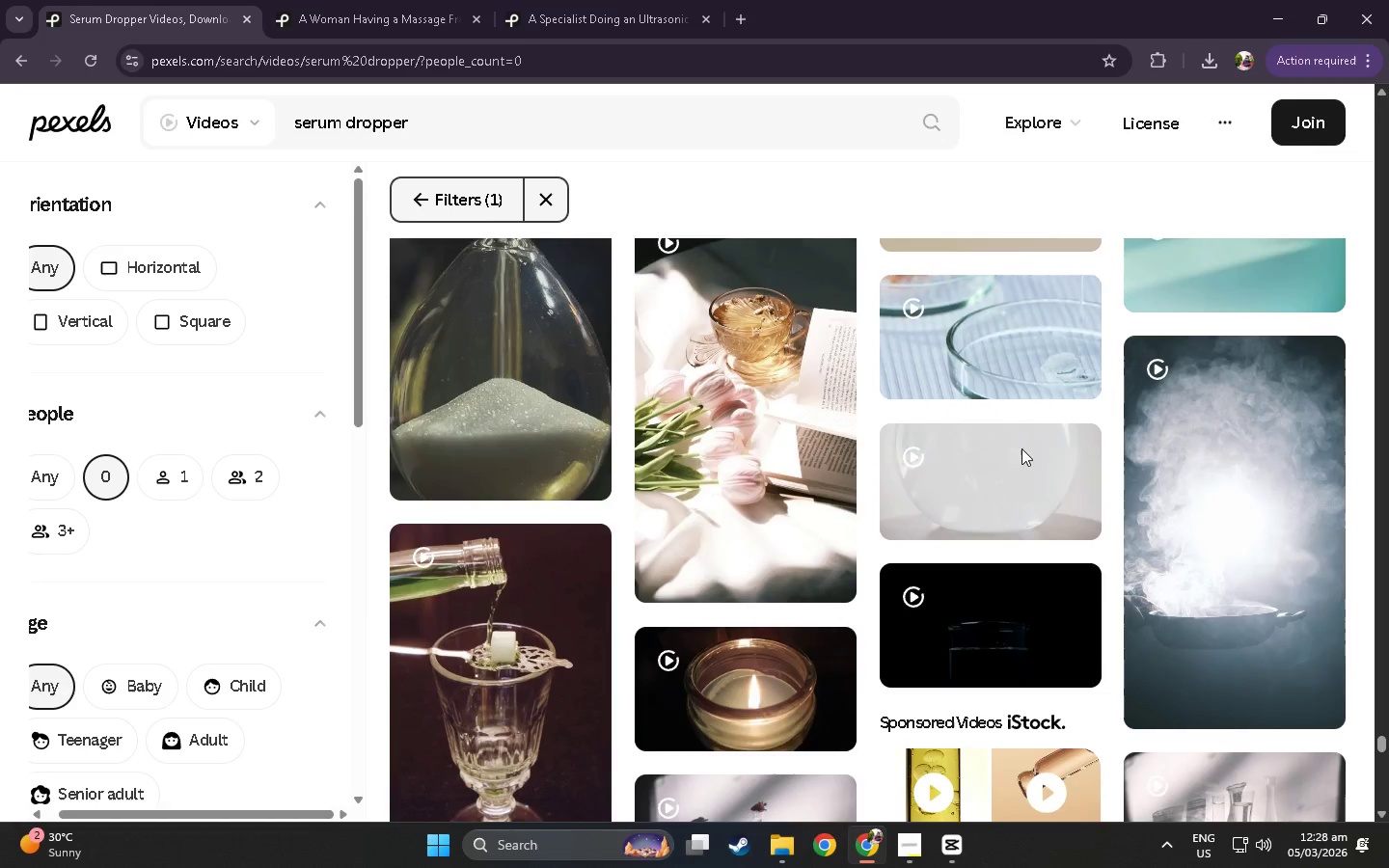 
scroll: coordinate [1223, 376], scroll_direction: down, amount: 102.0
 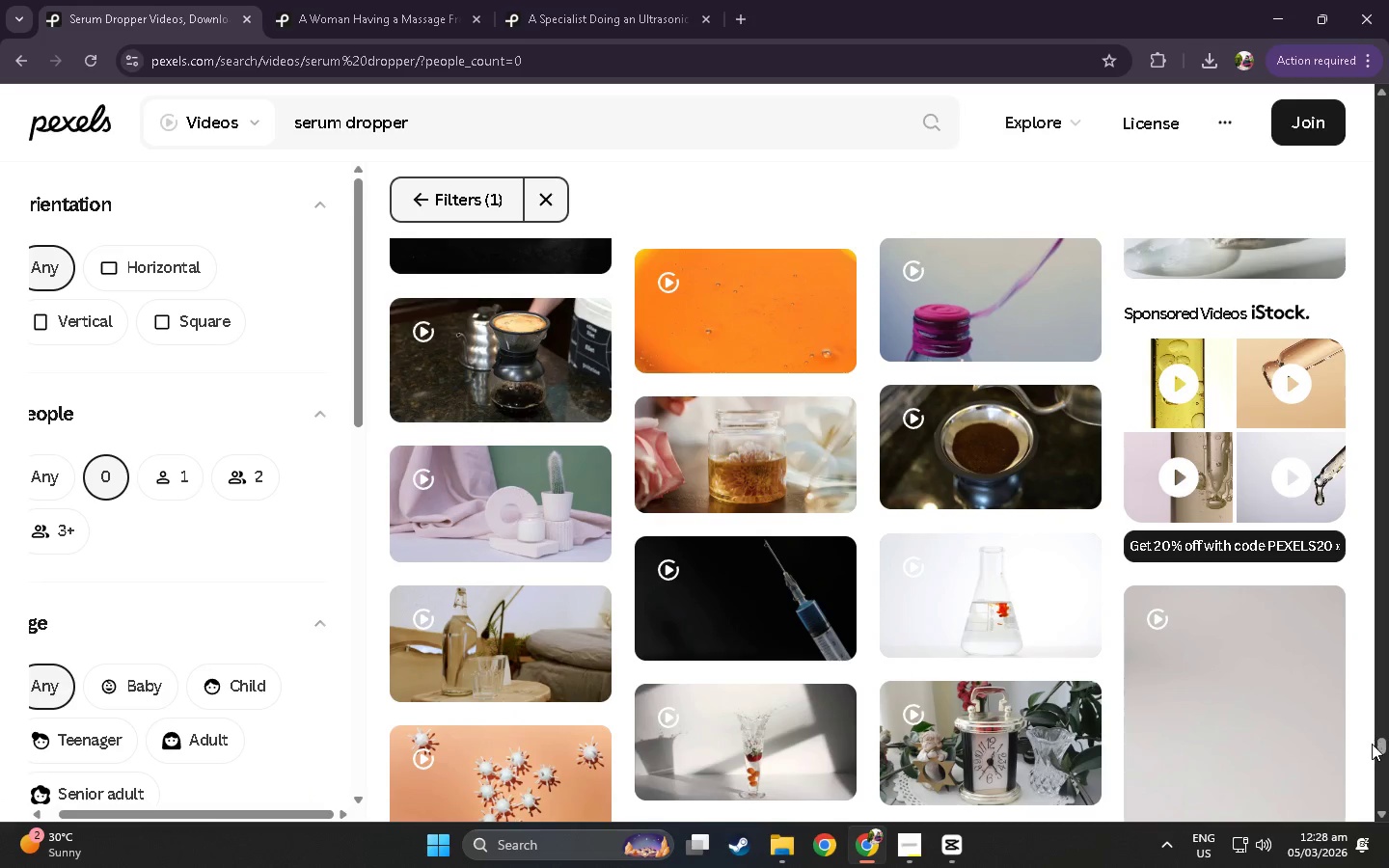 
left_click_drag(start_coordinate=[1379, 746], to_coordinate=[1388, 146])
 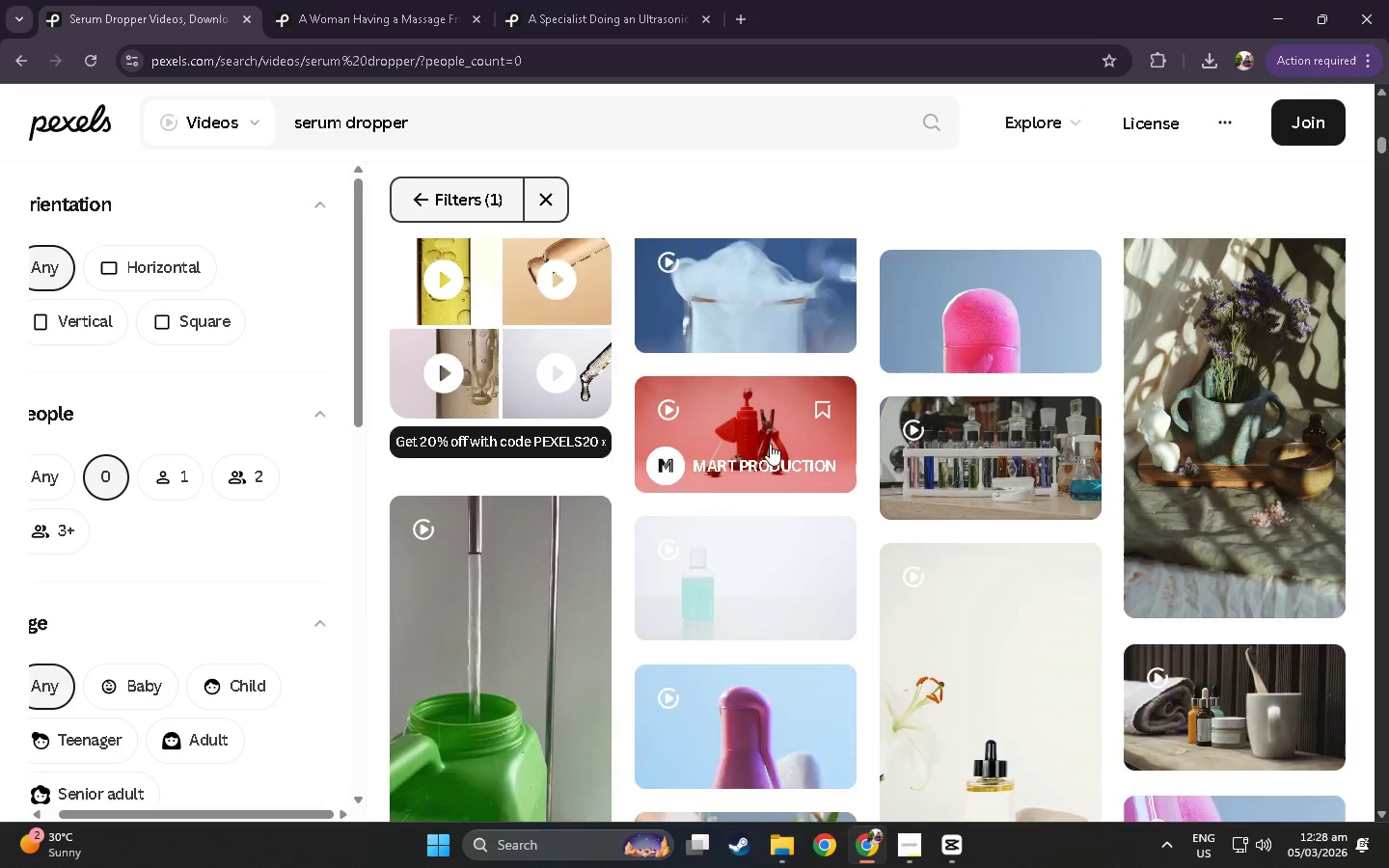 
scroll: coordinate [729, 573], scroll_direction: up, amount: 76.0
 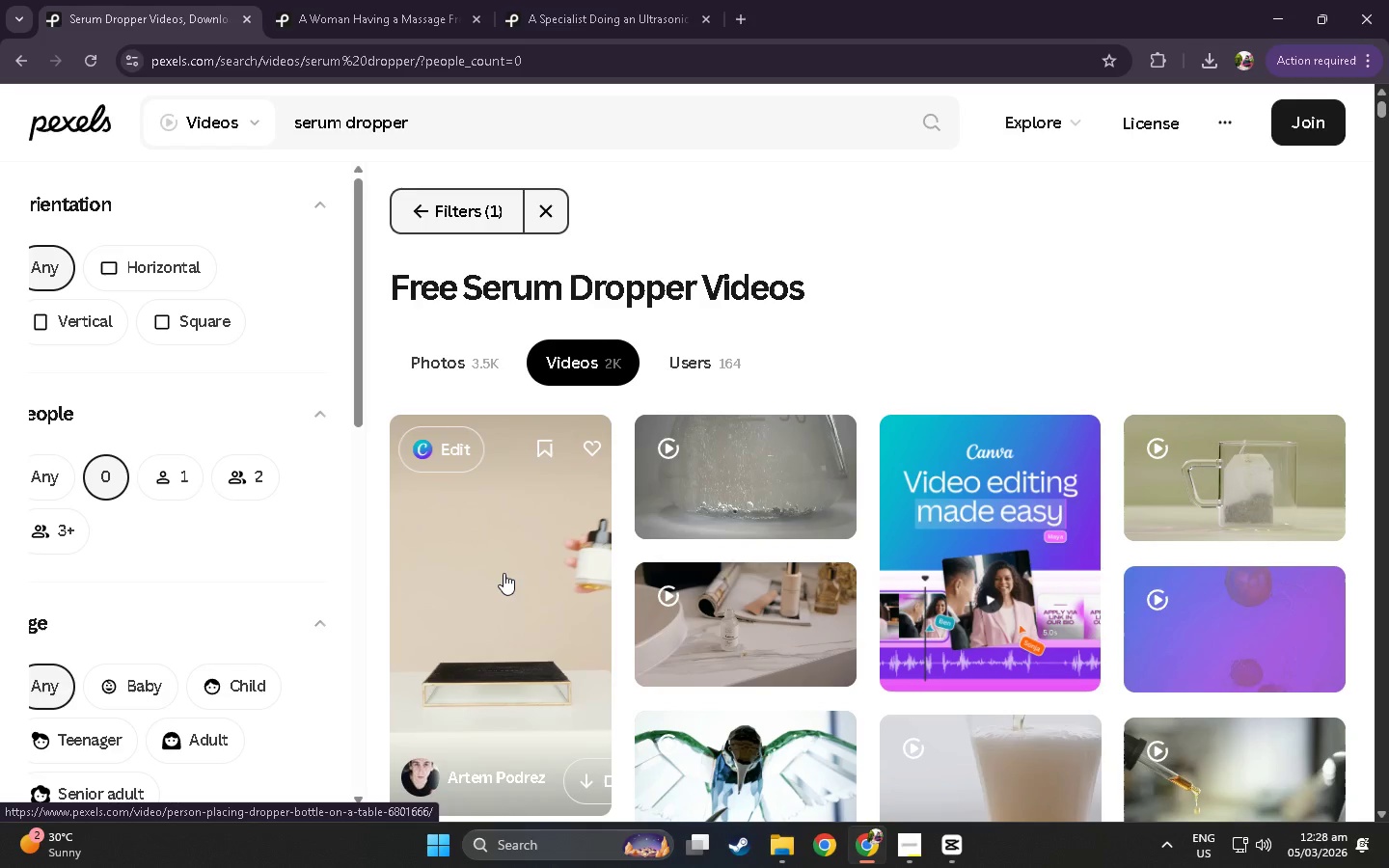 
scroll: coordinate [504, 573], scroll_direction: down, amount: 1.0
 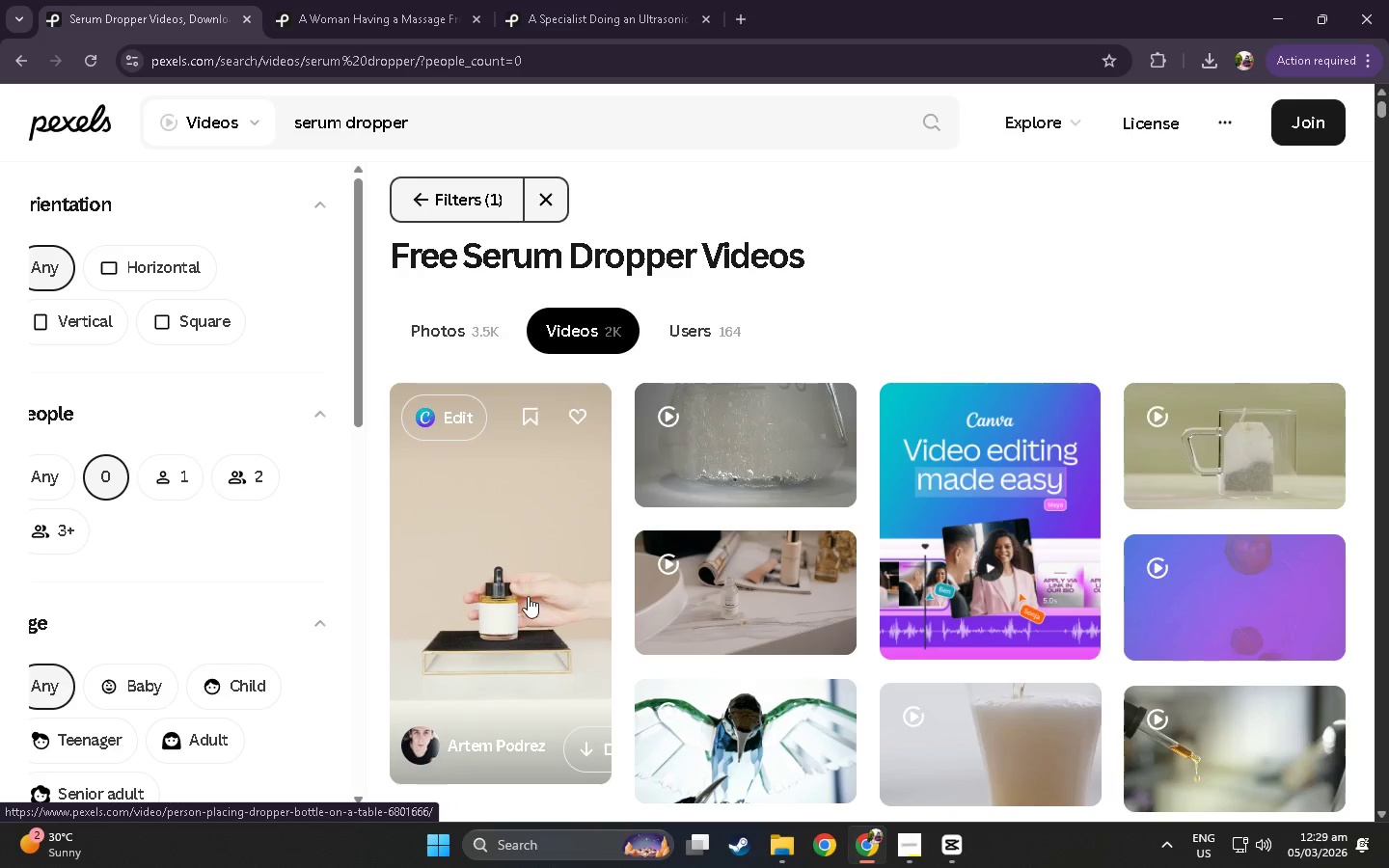 
right_click([478, 459])
 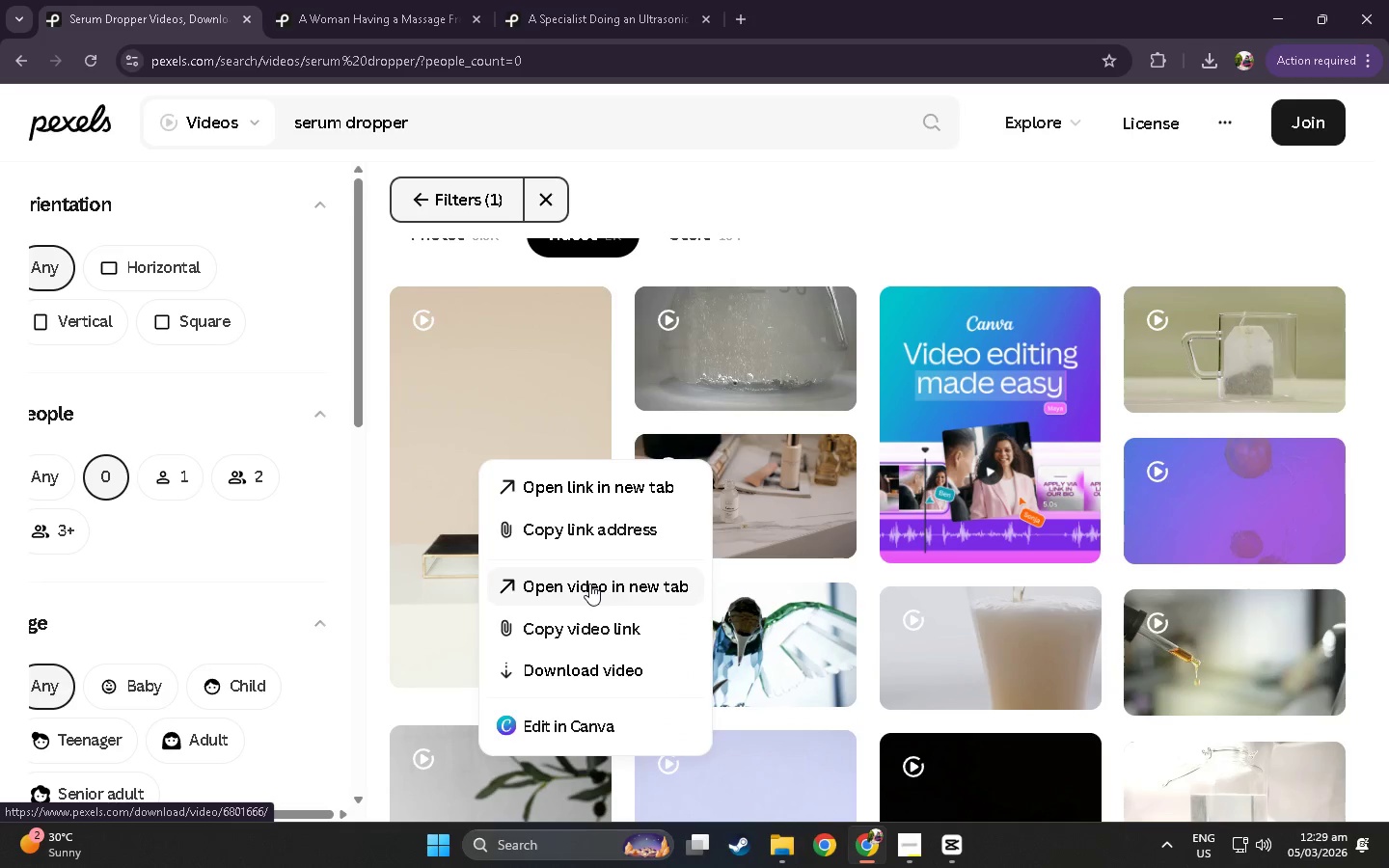 
scroll: coordinate [528, 596], scroll_direction: down, amount: 3.0
 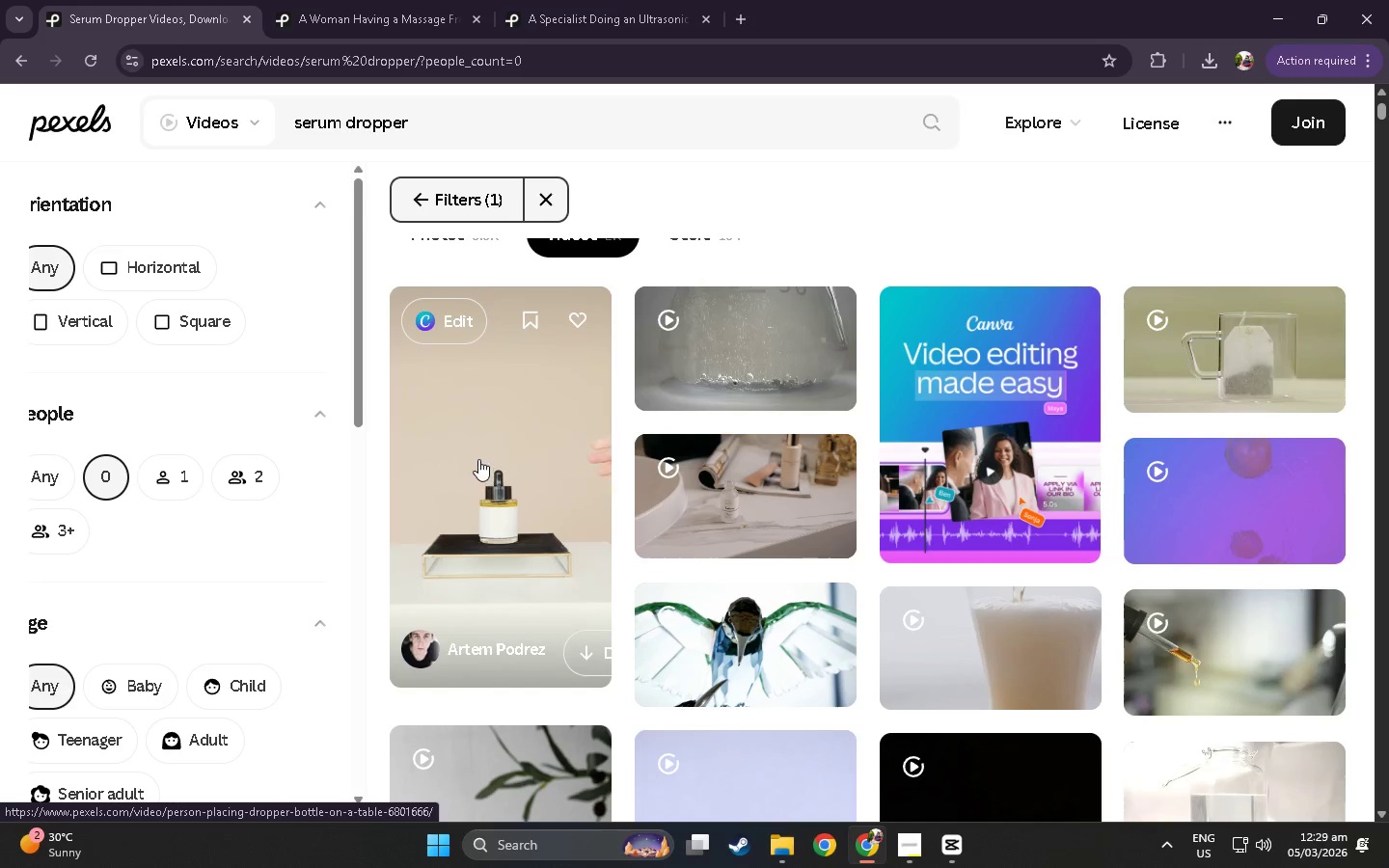 
wait(6.6)
 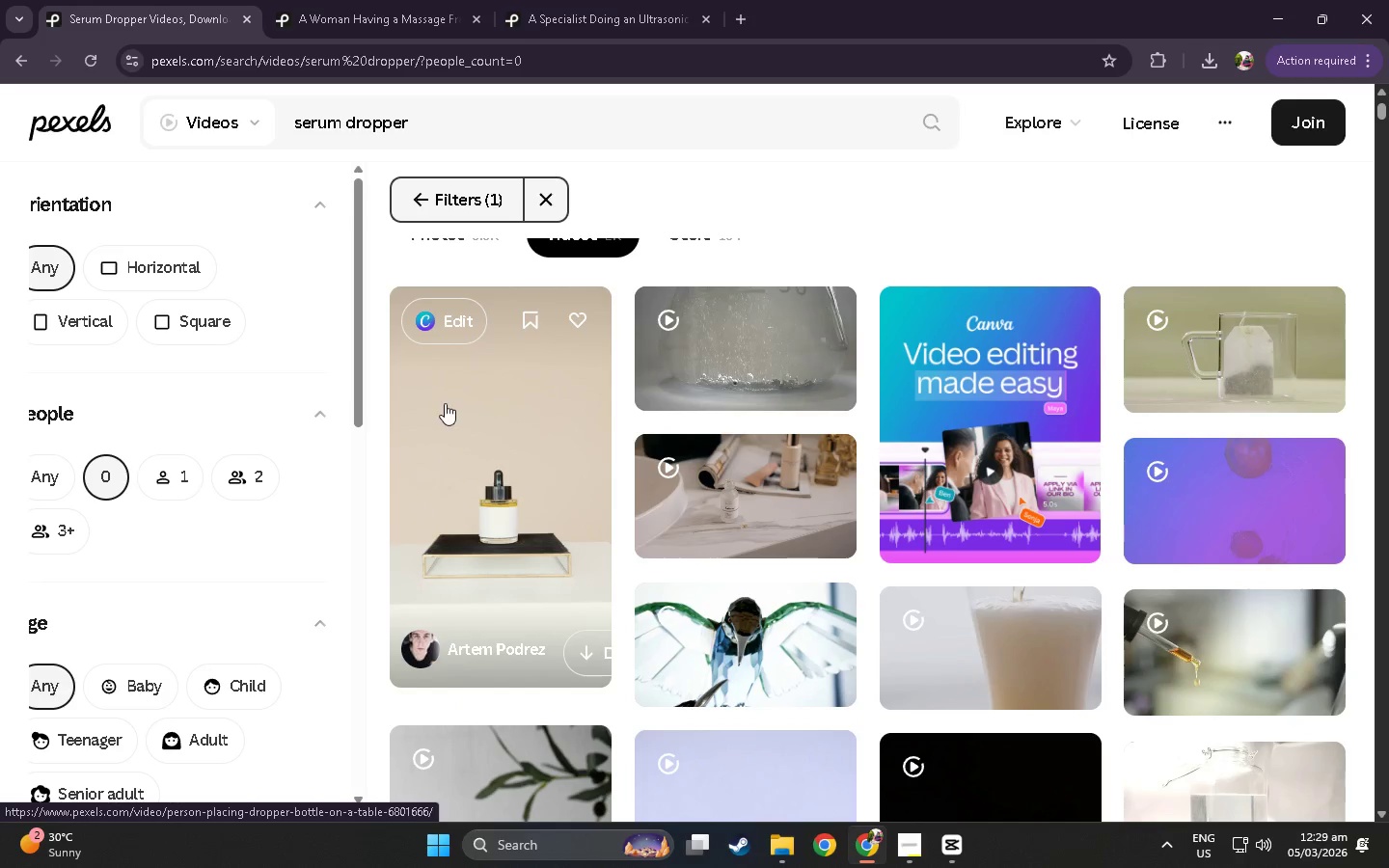 
left_click([580, 678])
 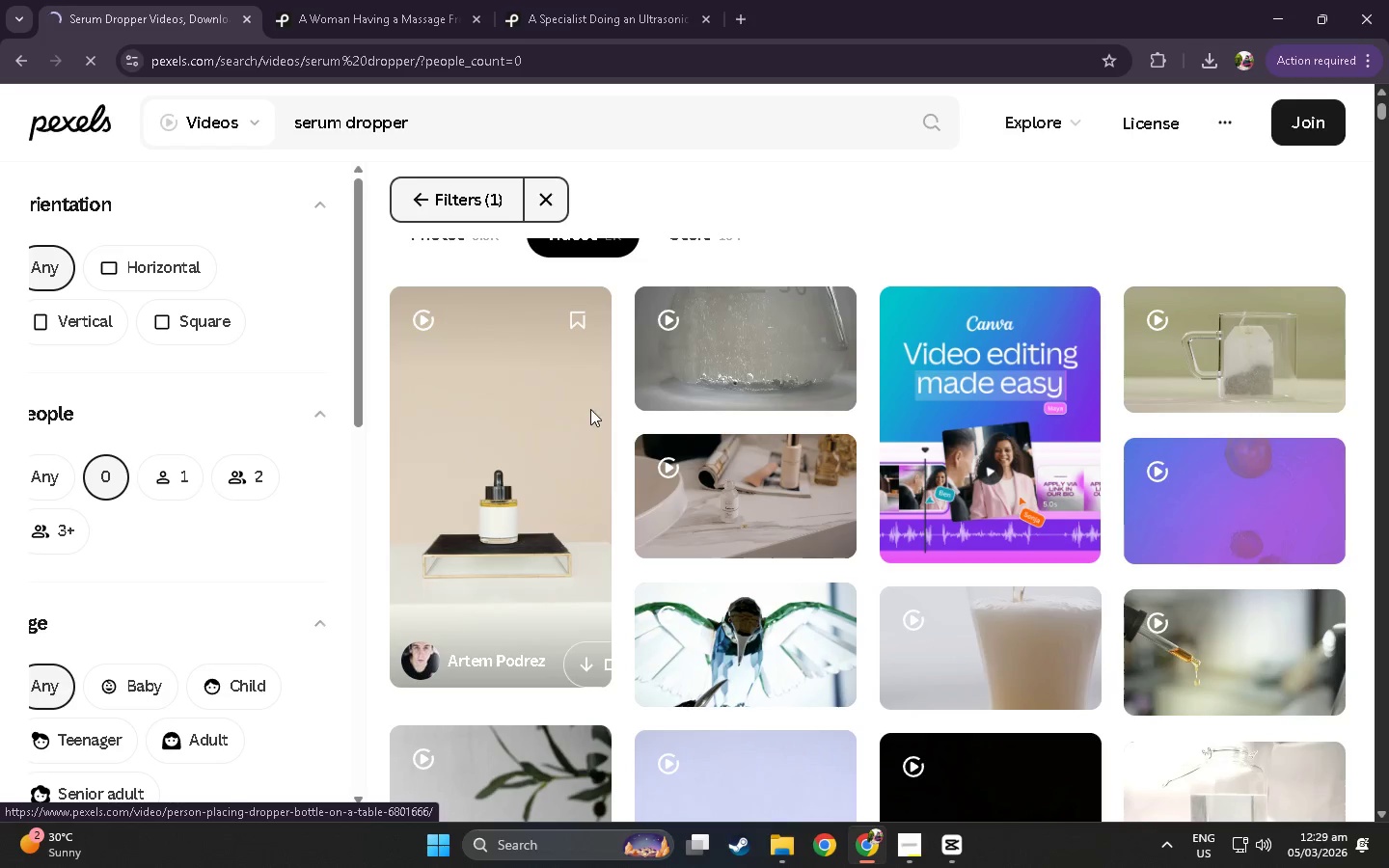 
wait(8.5)
 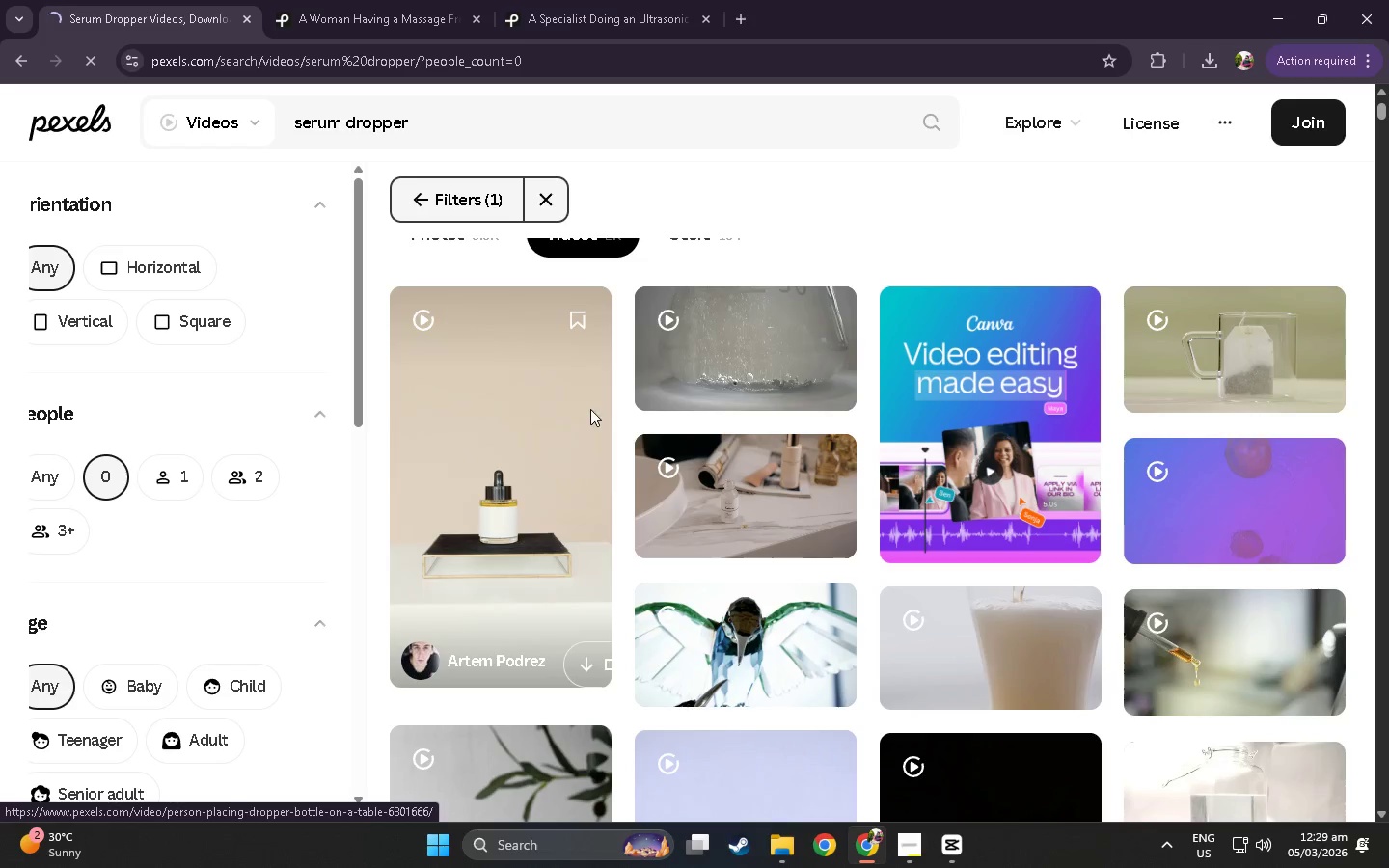 
left_click([956, 844])
 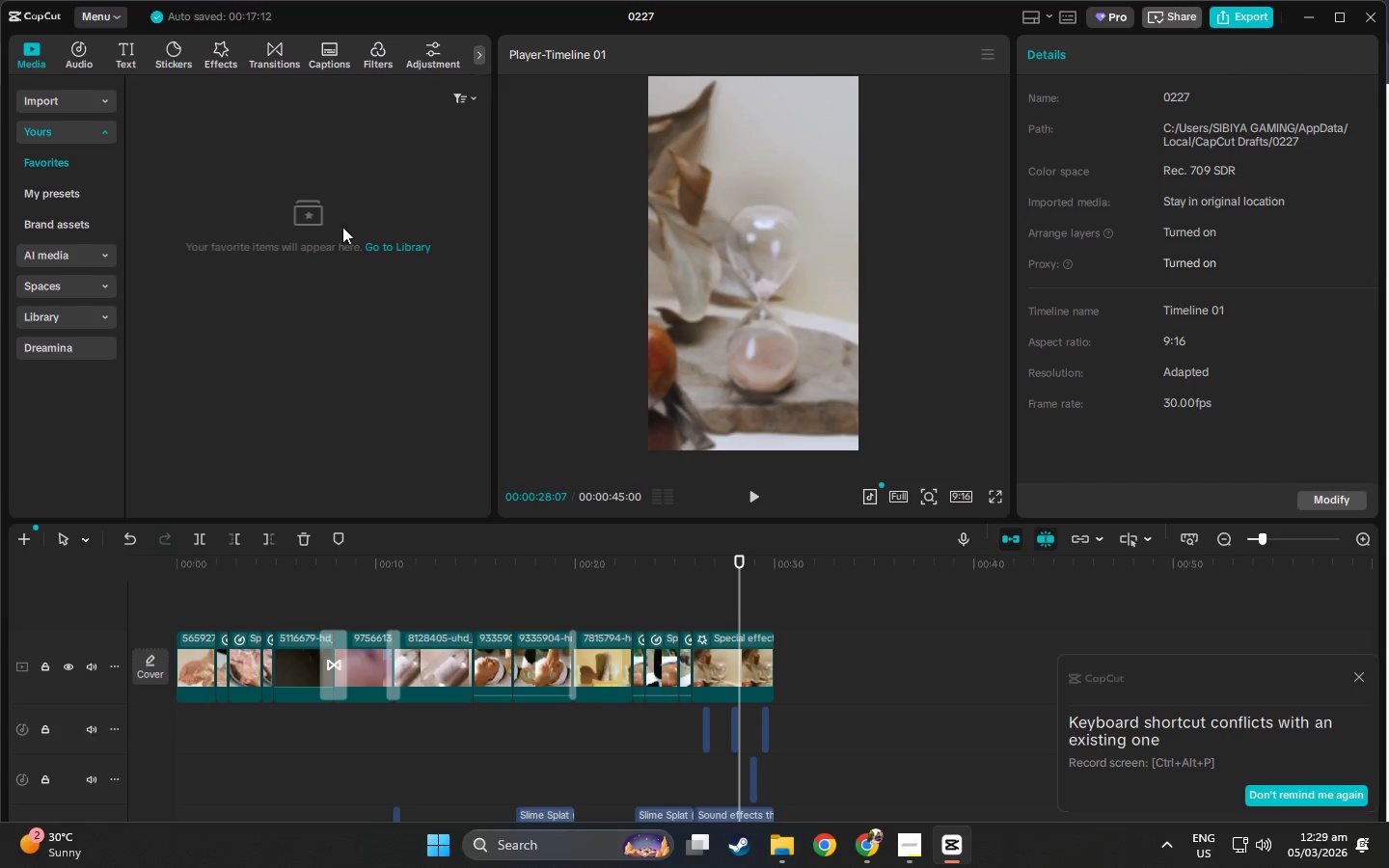 
left_click([45, 102])
 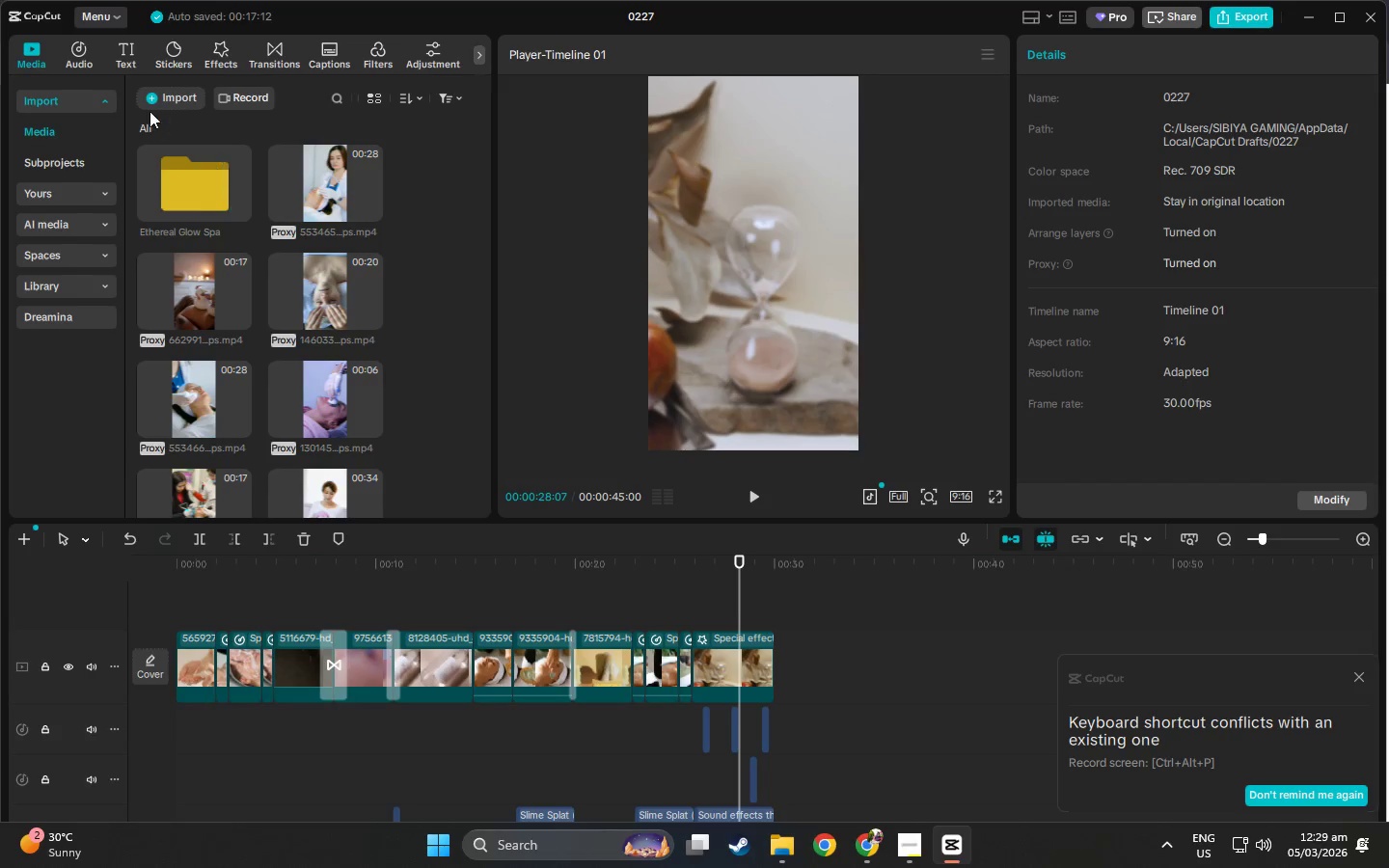 
left_click([155, 100])
 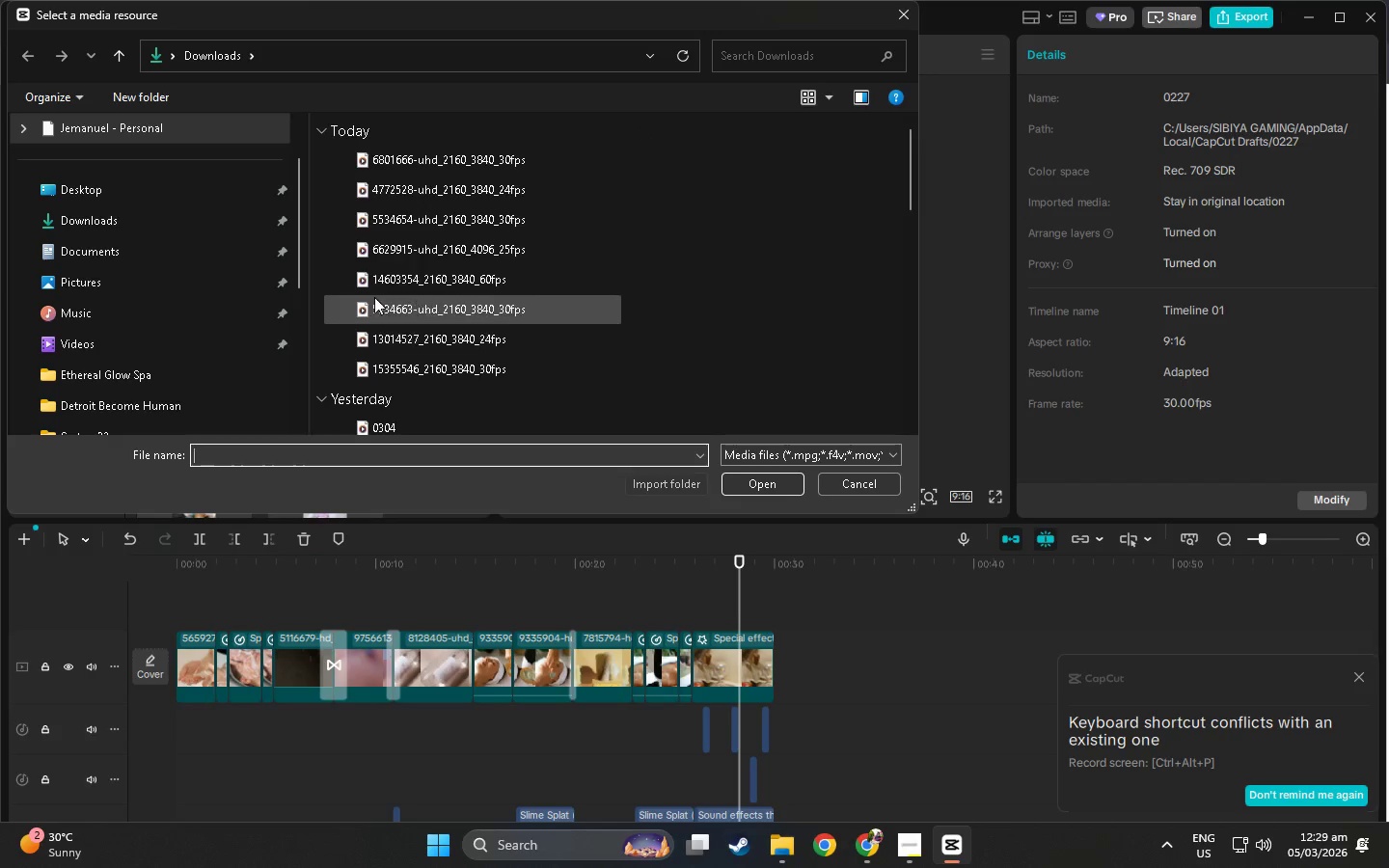 
double_click([417, 165])
 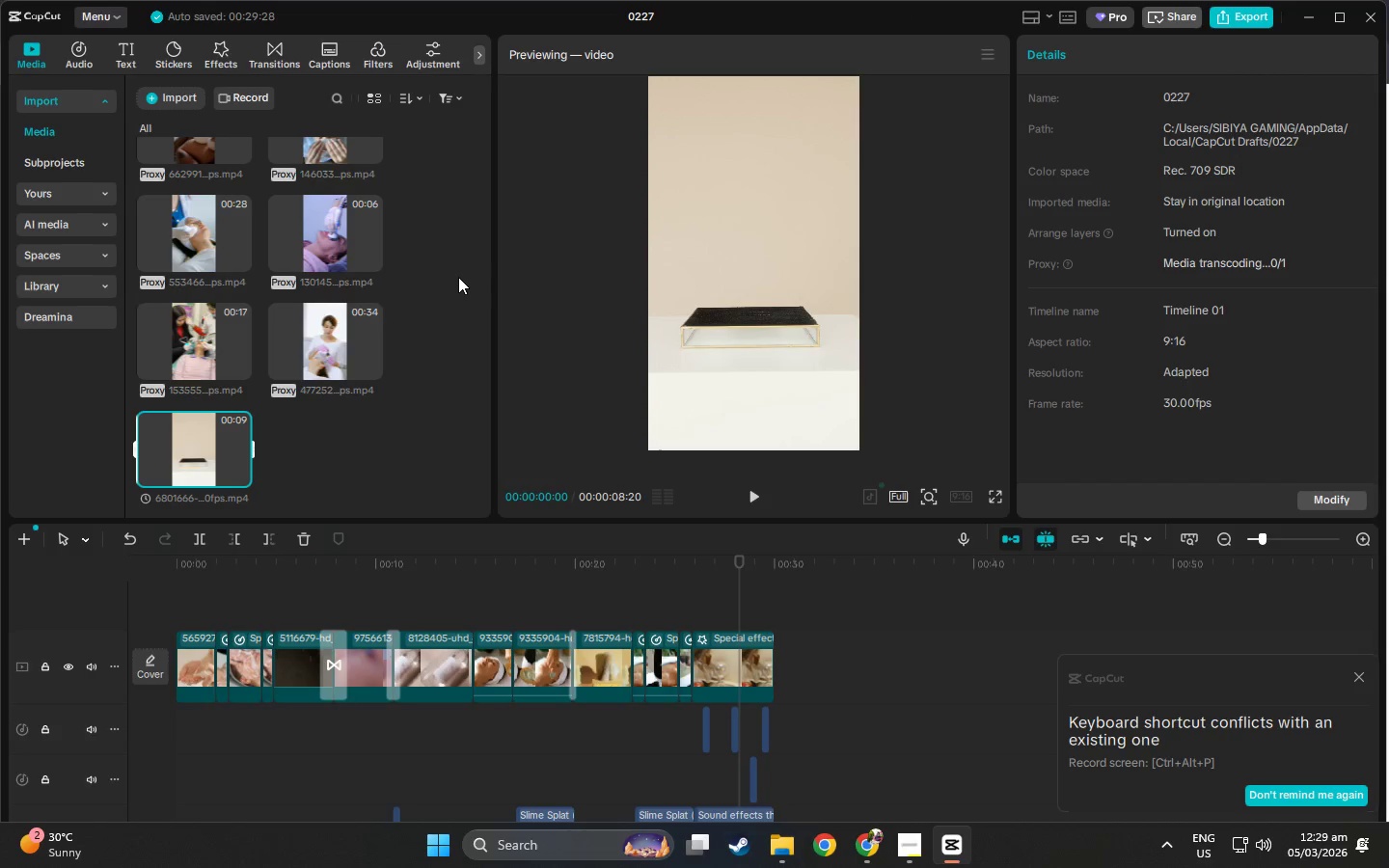 
wait(8.48)
 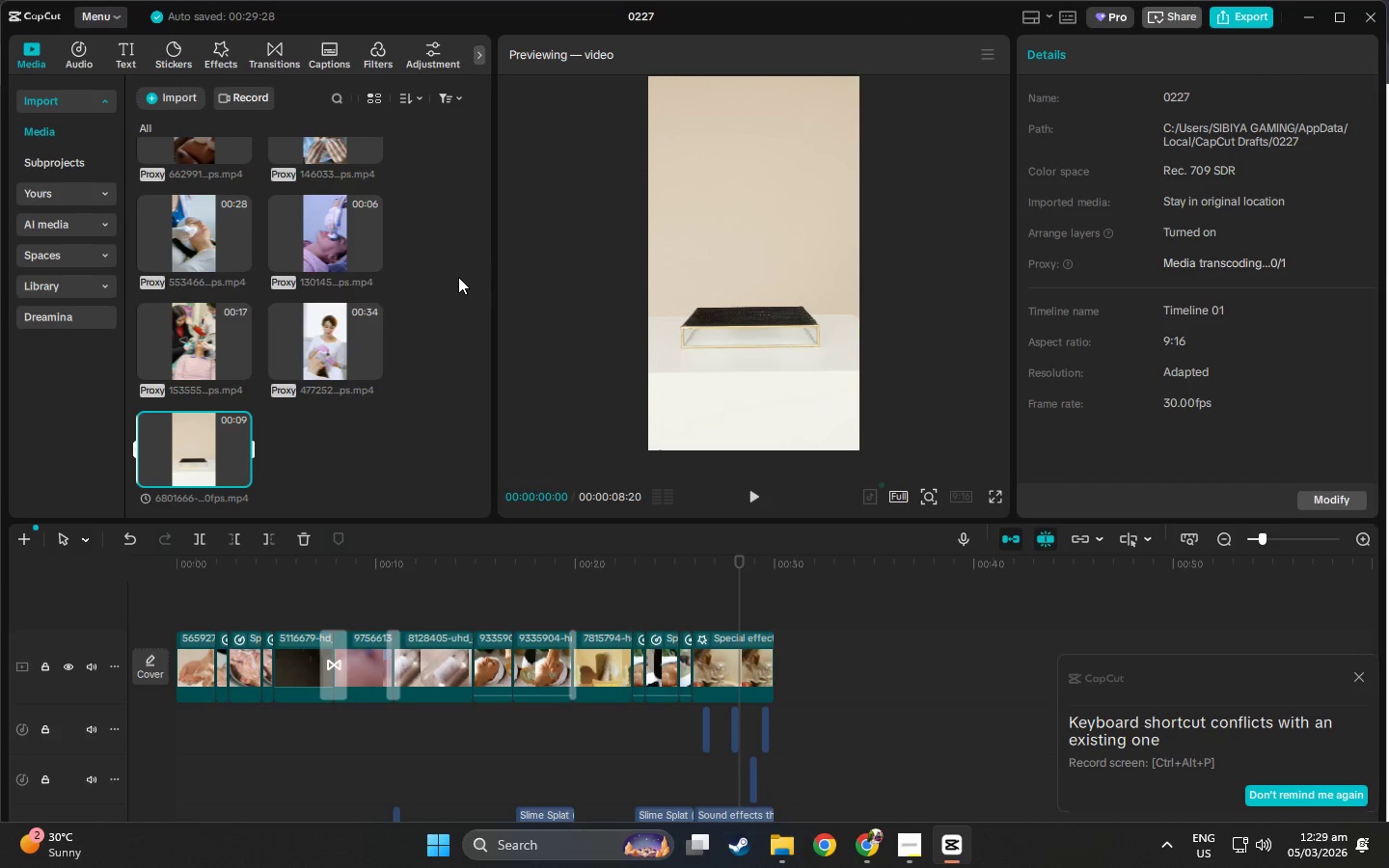 
mouse_move([296, 310])
 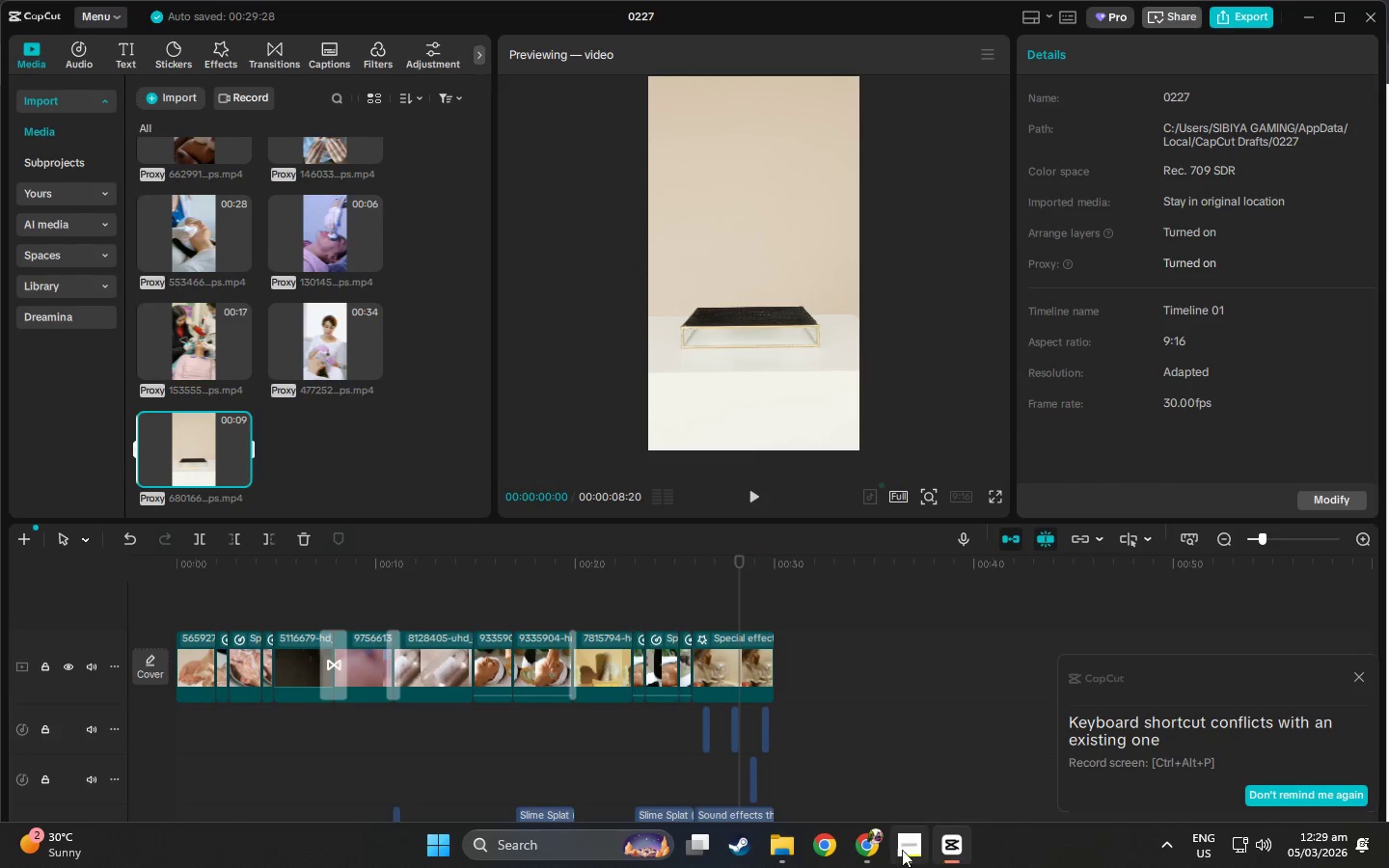 
wait(6.16)
 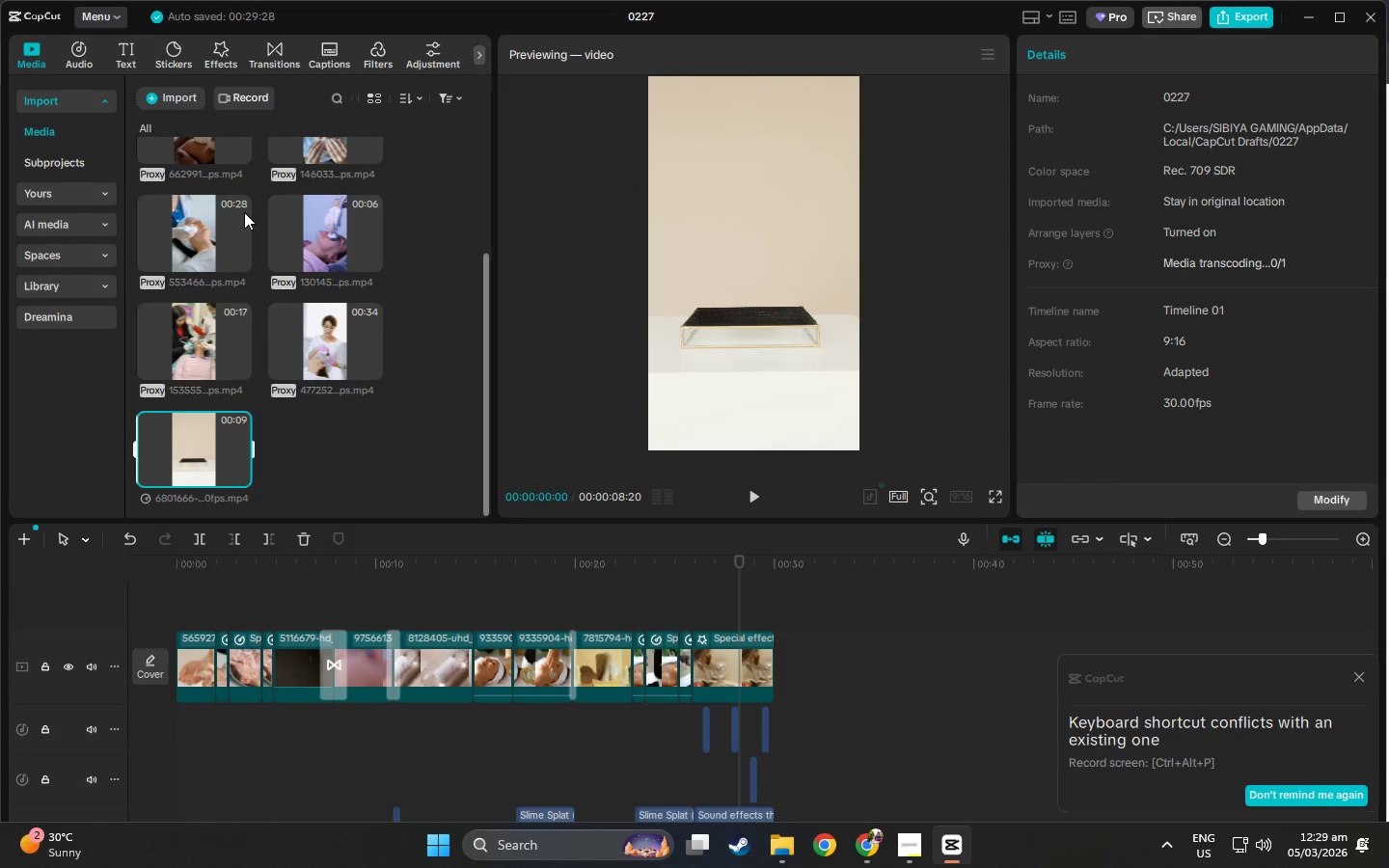 
left_click([862, 847])
 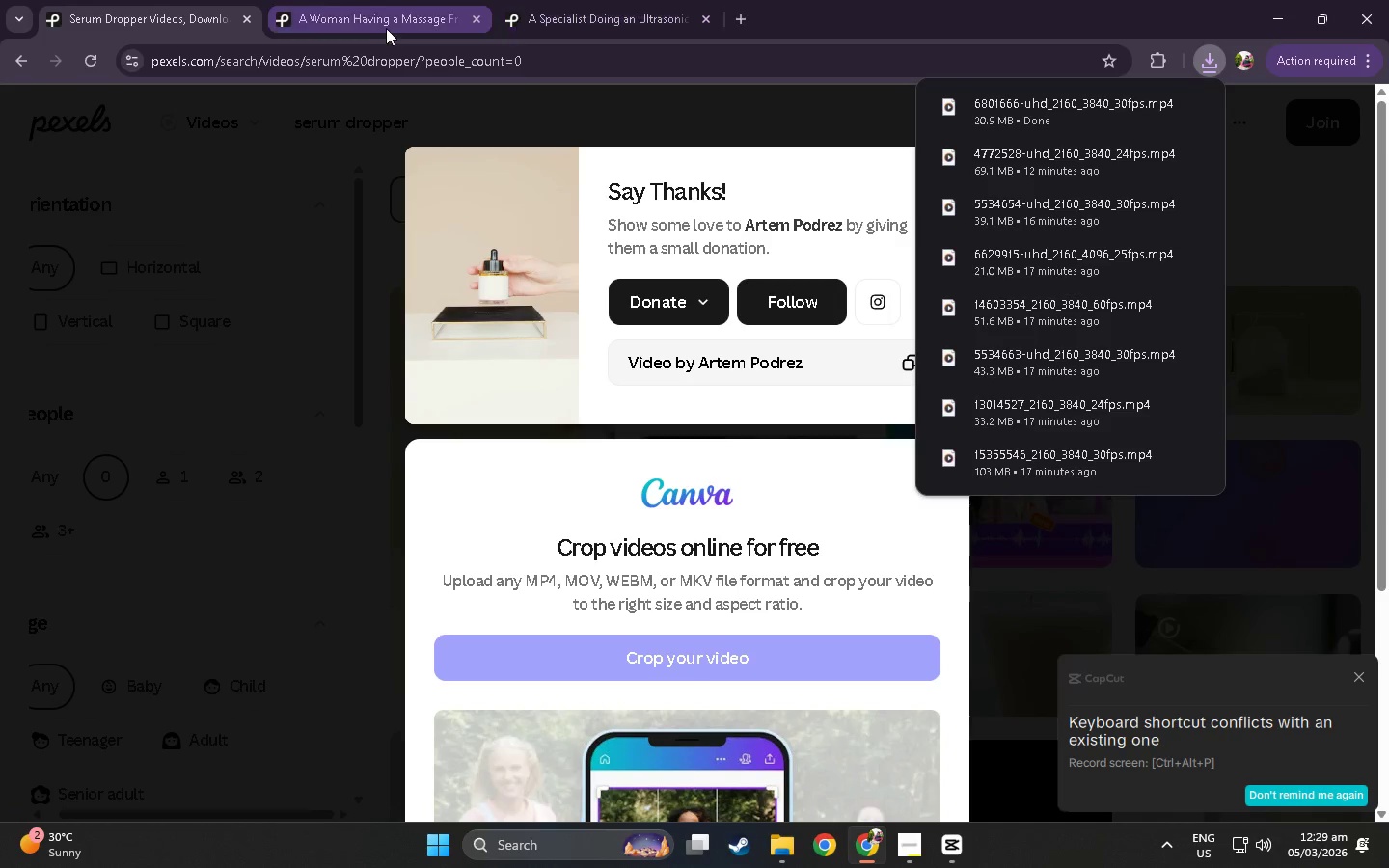 
left_click([386, 19])
 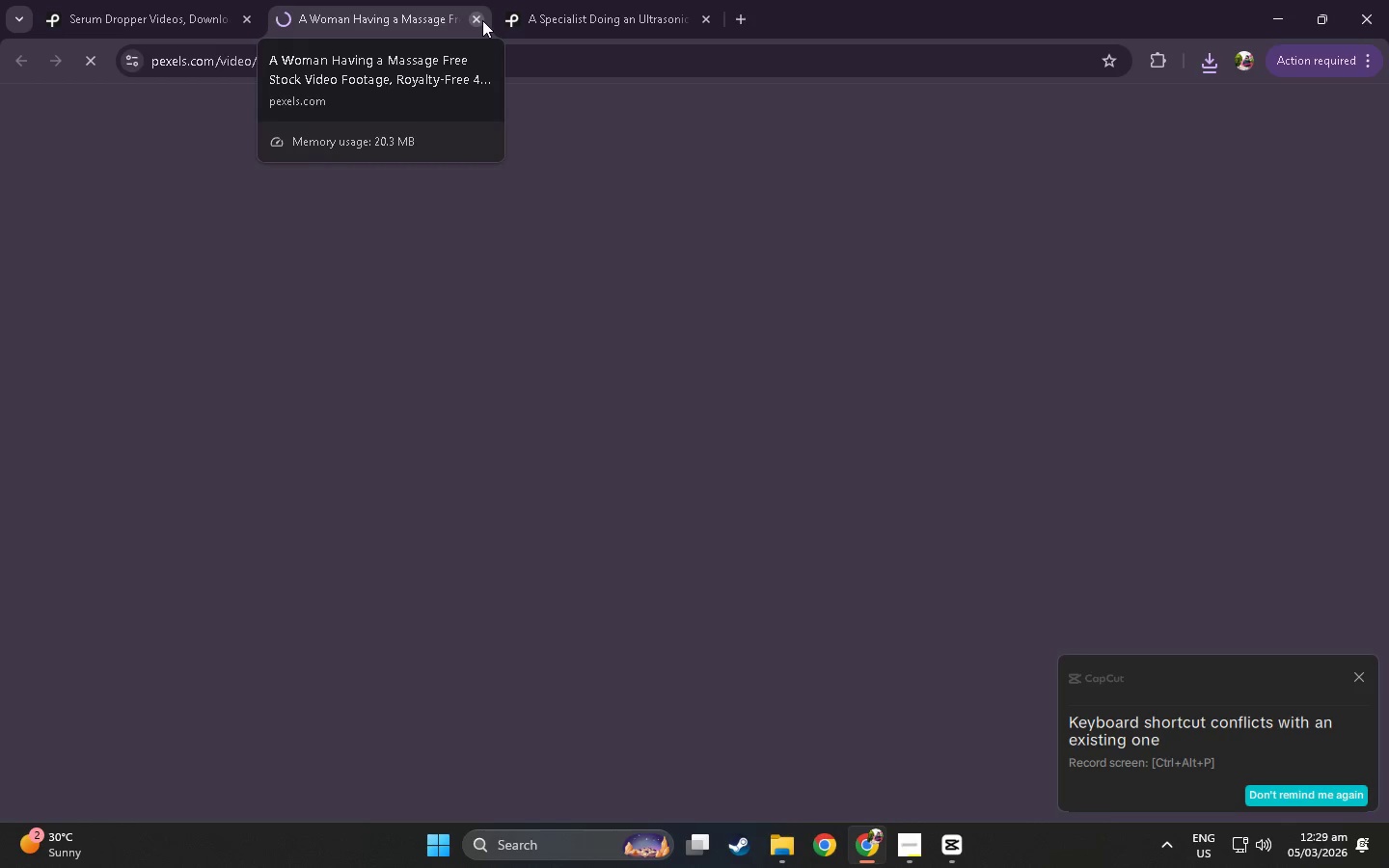 
left_click([482, 20])
 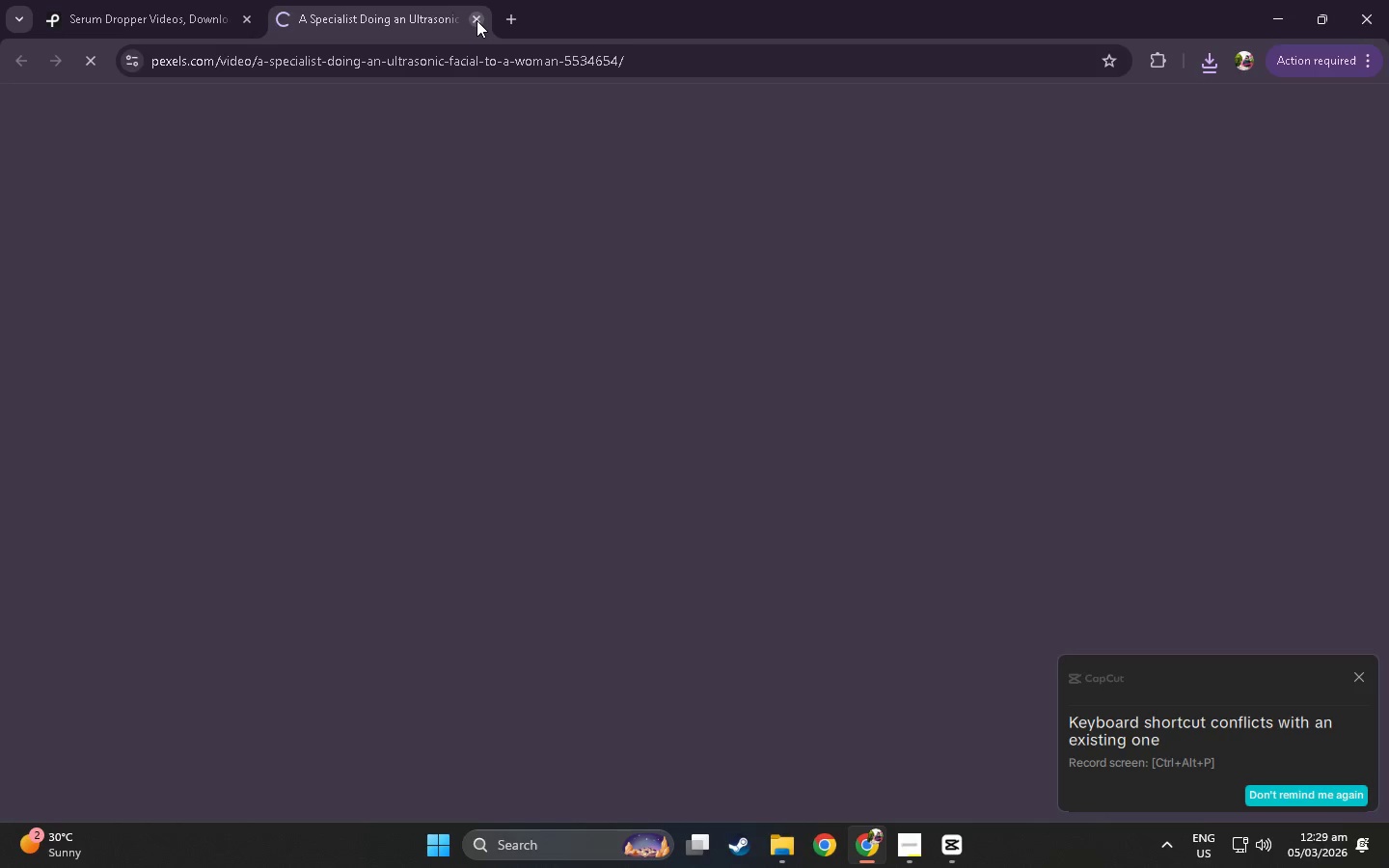 
left_click([477, 20])
 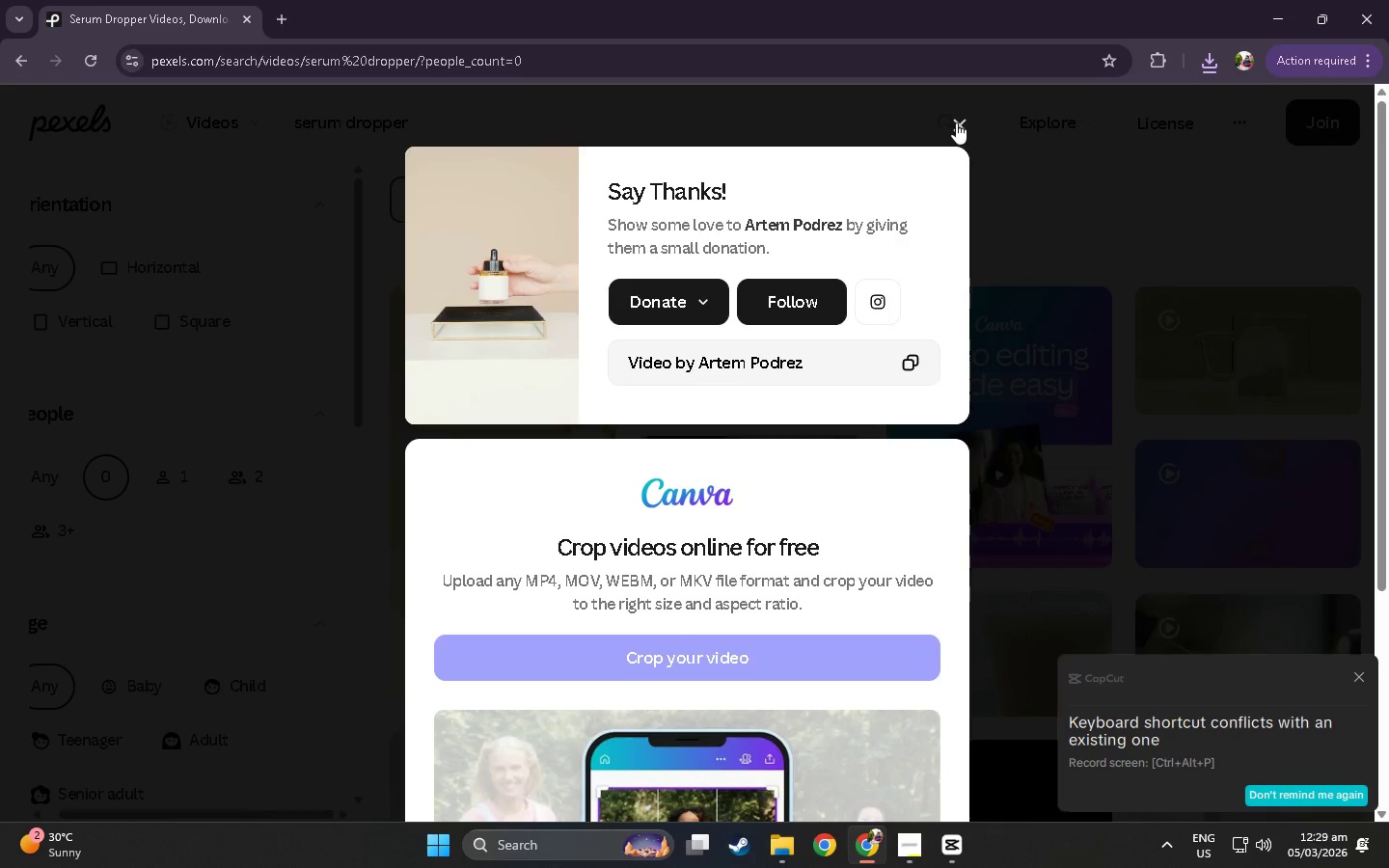 
left_click([956, 122])
 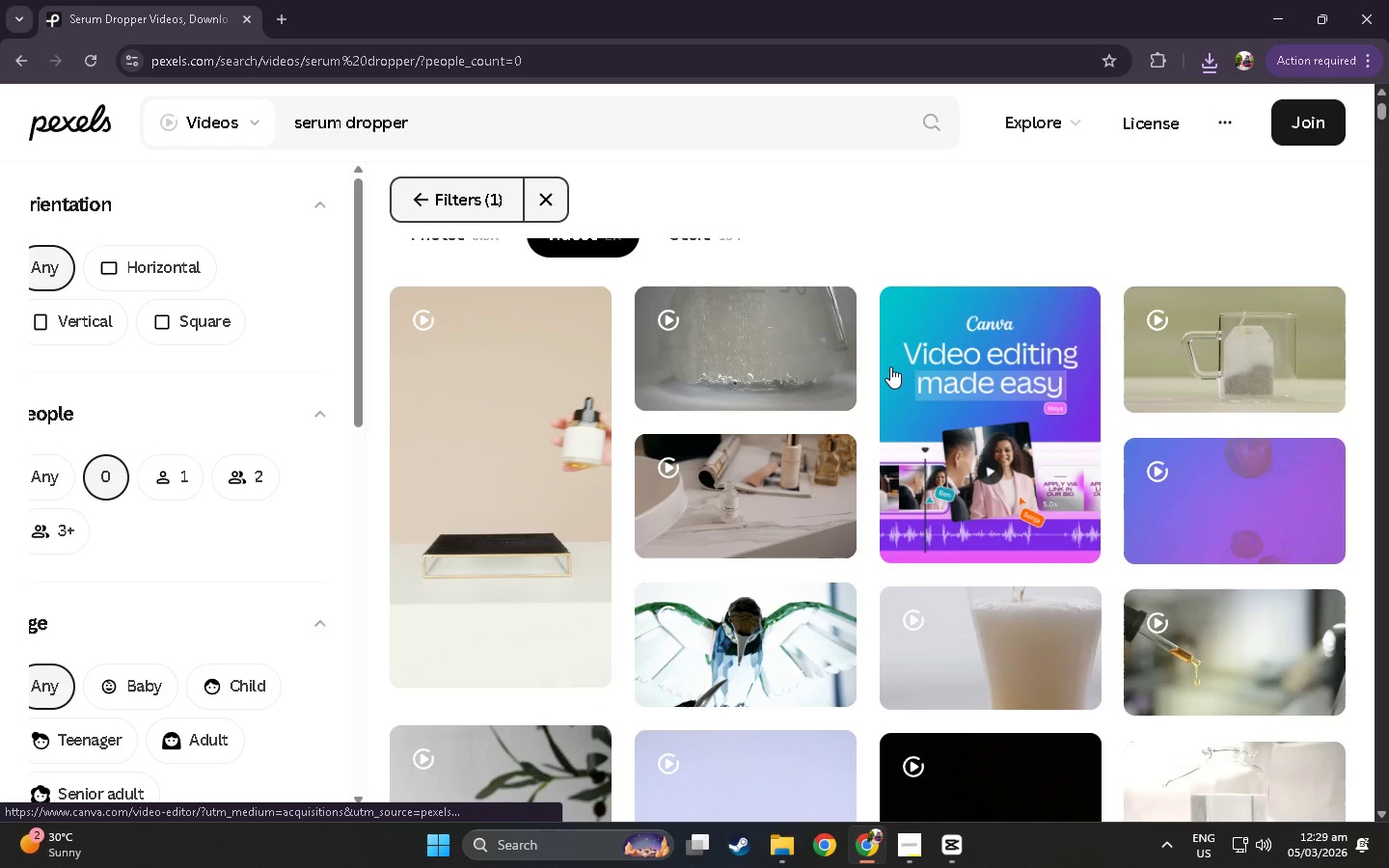 
scroll: coordinate [752, 373], scroll_direction: down, amount: 37.0
 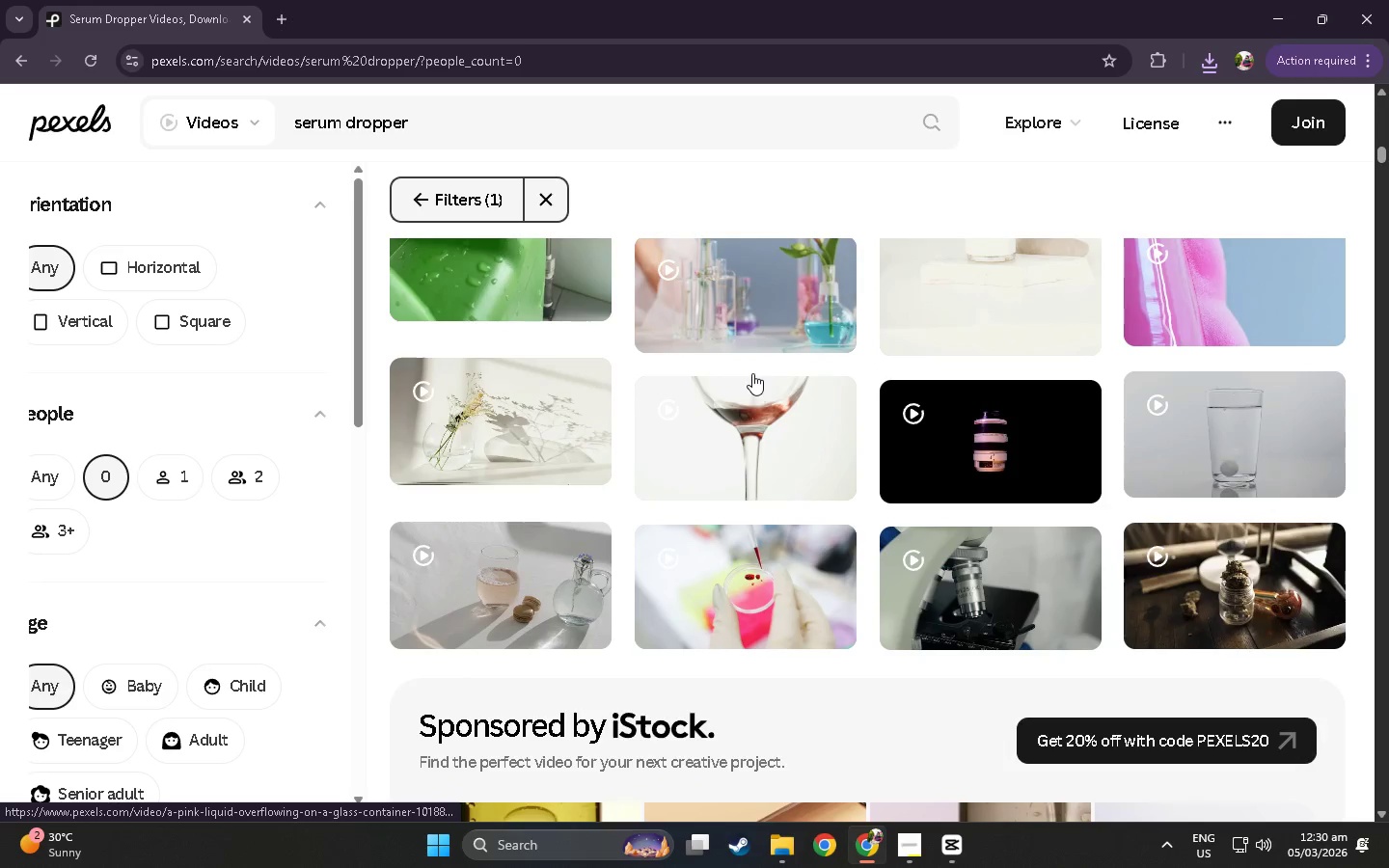 
scroll: coordinate [694, 444], scroll_direction: down, amount: 103.0
 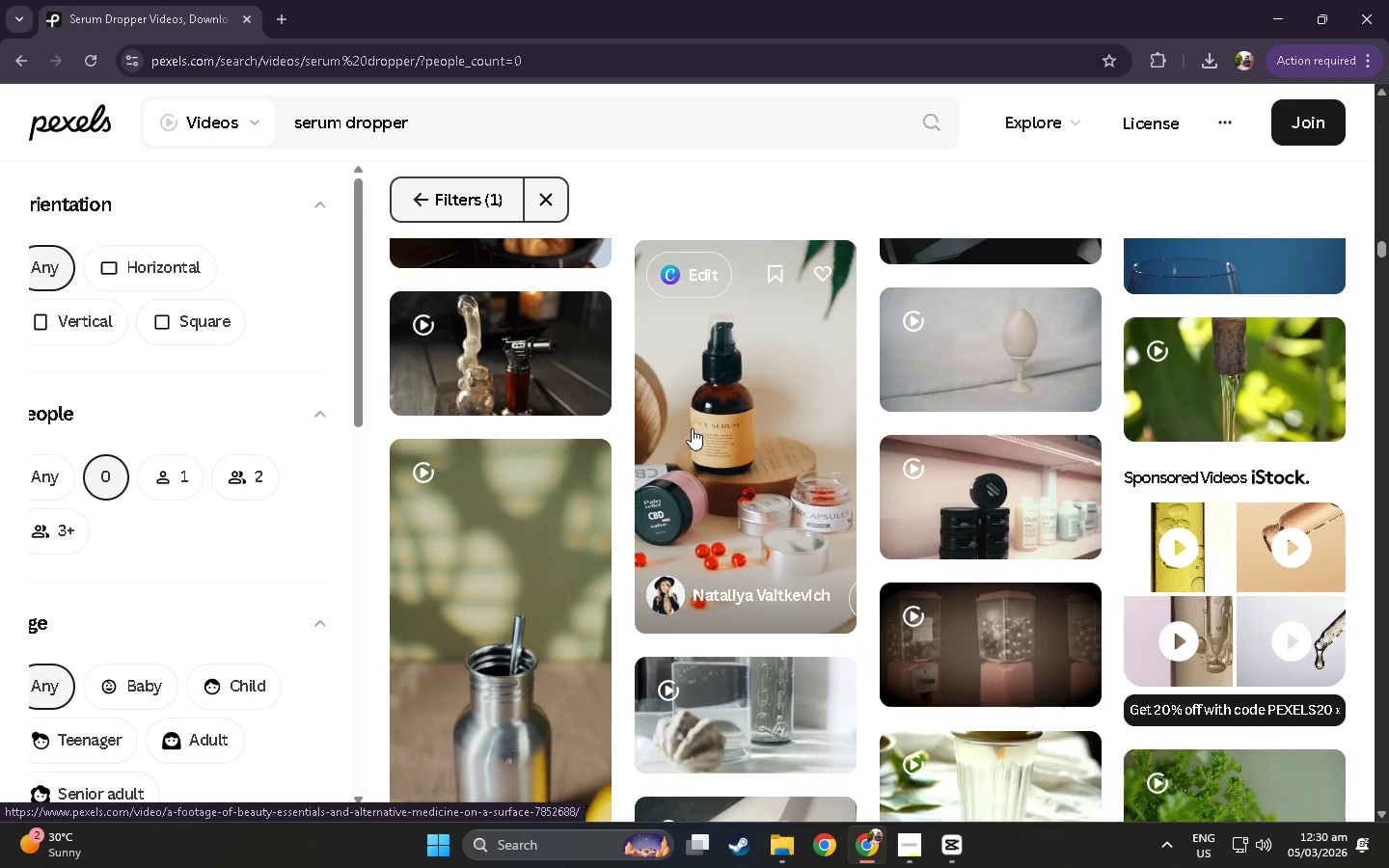 
scroll: coordinate [686, 448], scroll_direction: down, amount: 13.0
 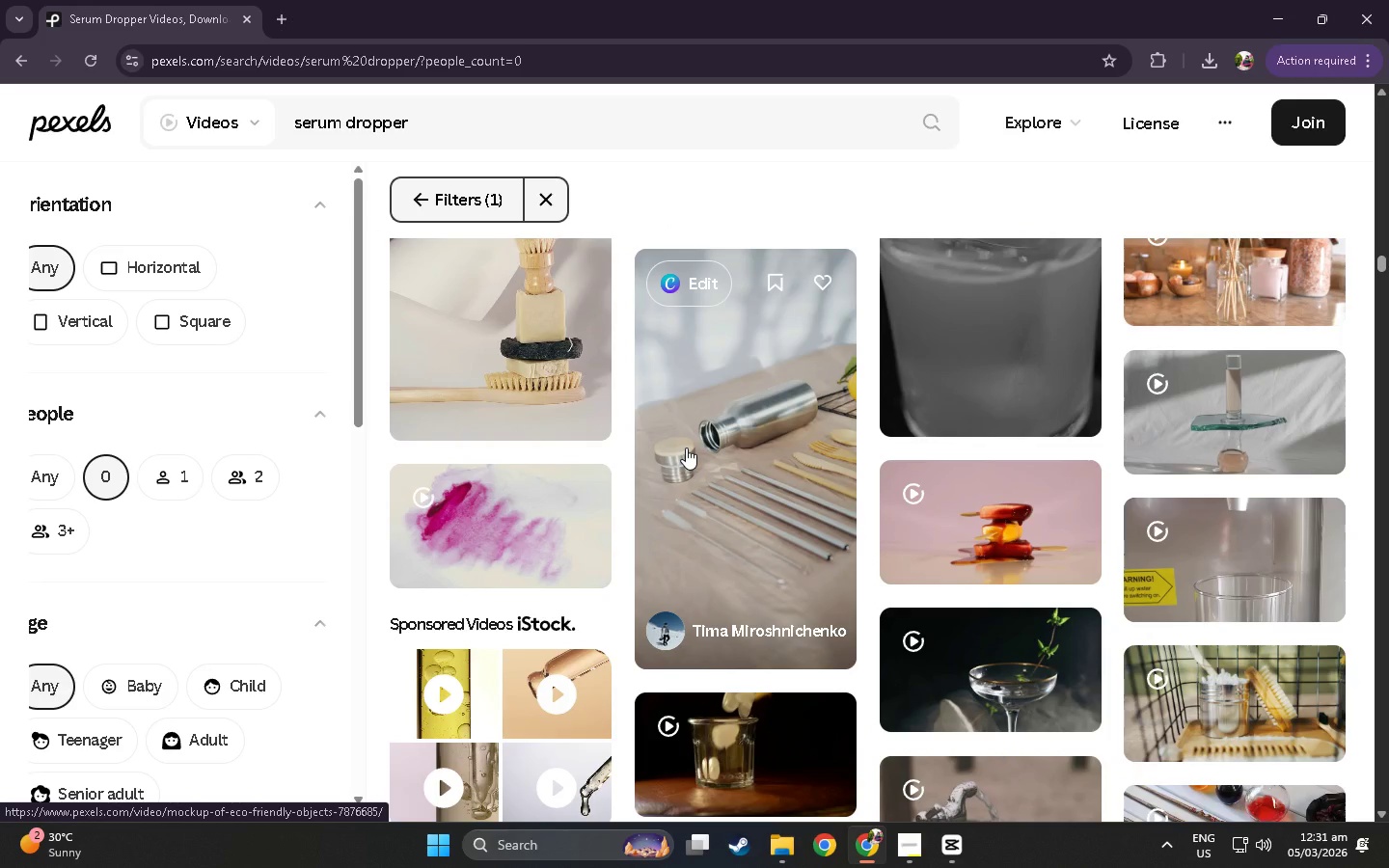 
scroll: coordinate [684, 440], scroll_direction: down, amount: 17.0
 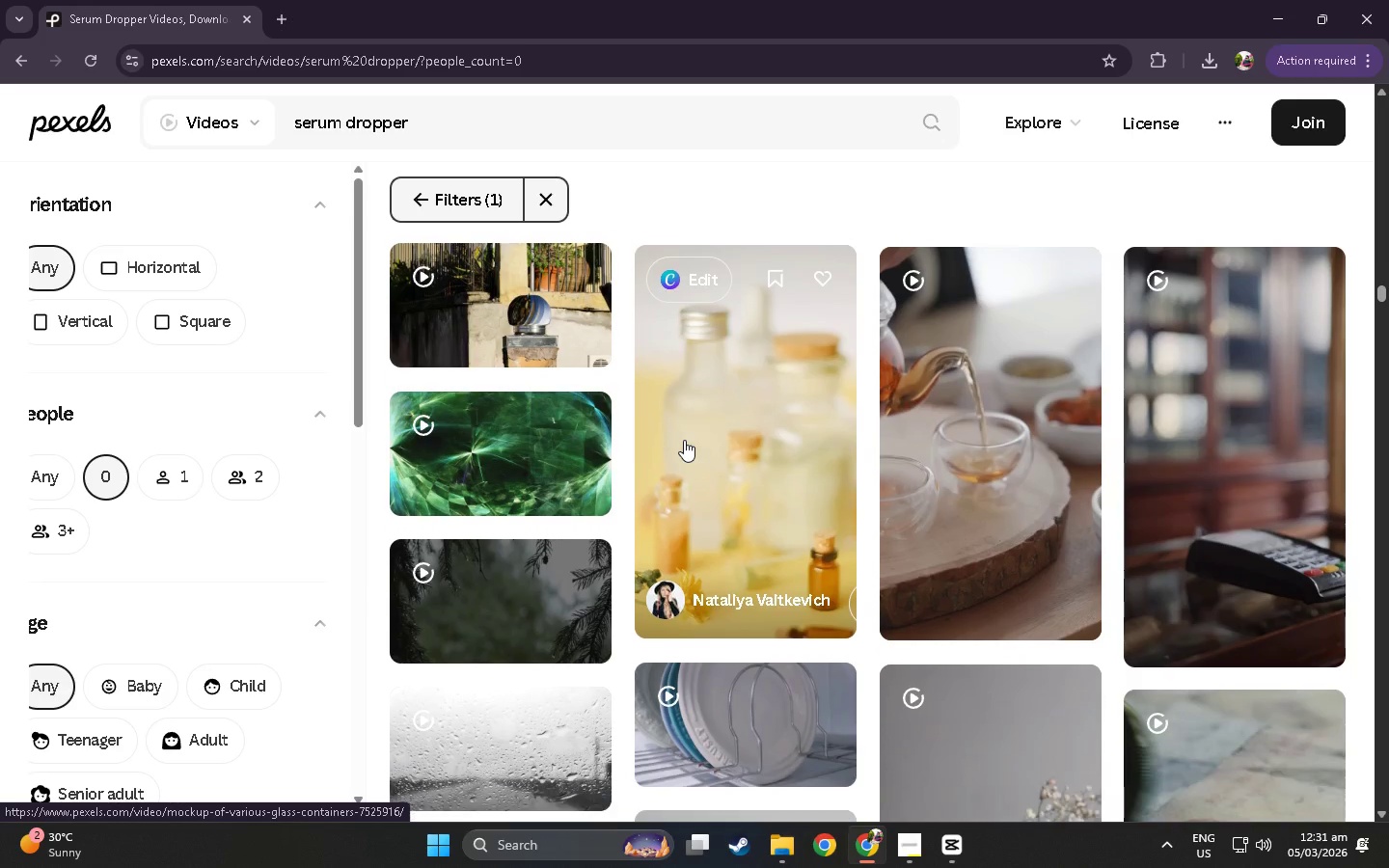 
scroll: coordinate [640, 503], scroll_direction: down, amount: 150.0
 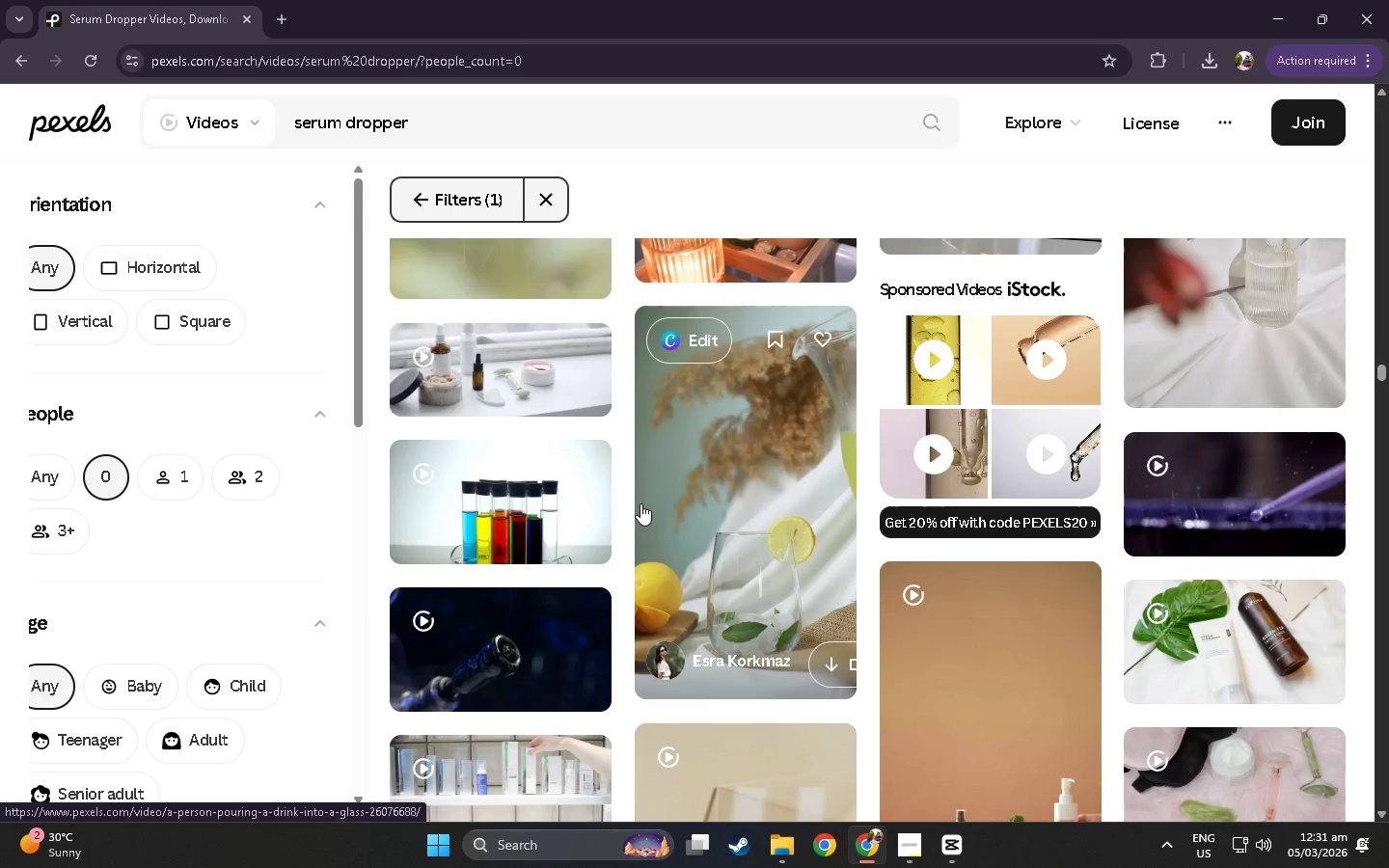 
scroll: coordinate [792, 571], scroll_direction: down, amount: 110.0
 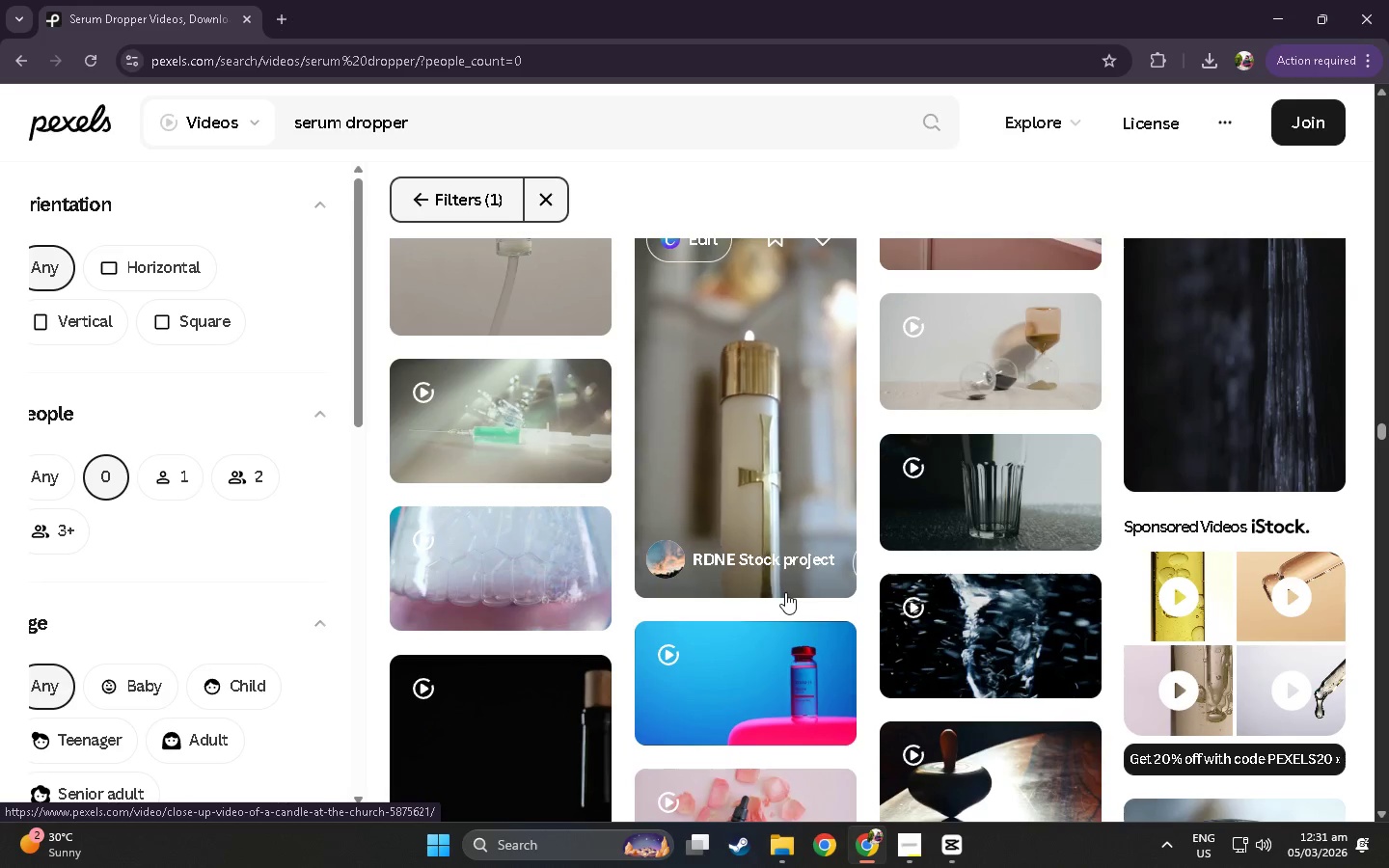 
scroll: coordinate [769, 563], scroll_direction: down, amount: 28.0
 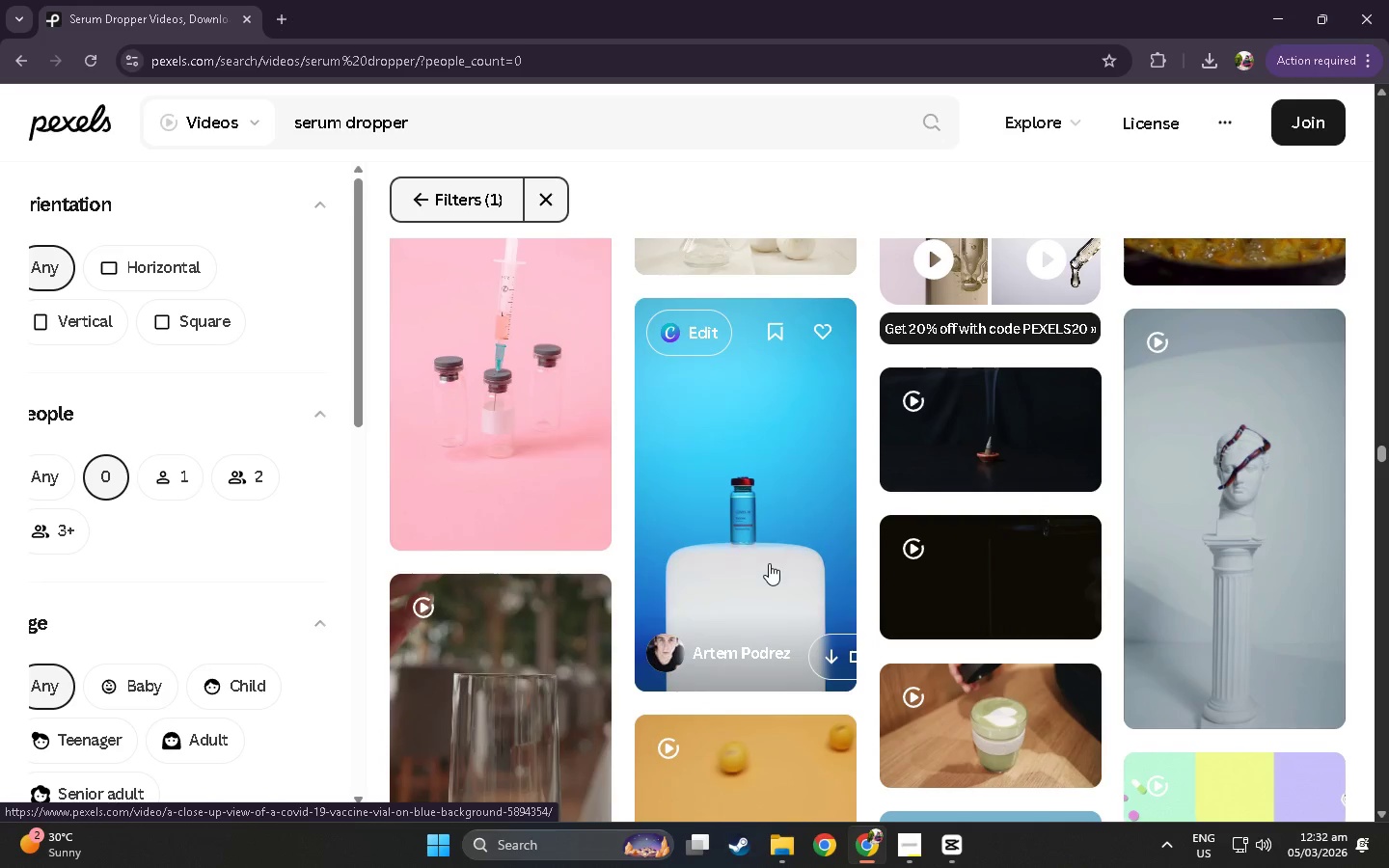 
scroll: coordinate [923, 597], scroll_direction: down, amount: 150.0
 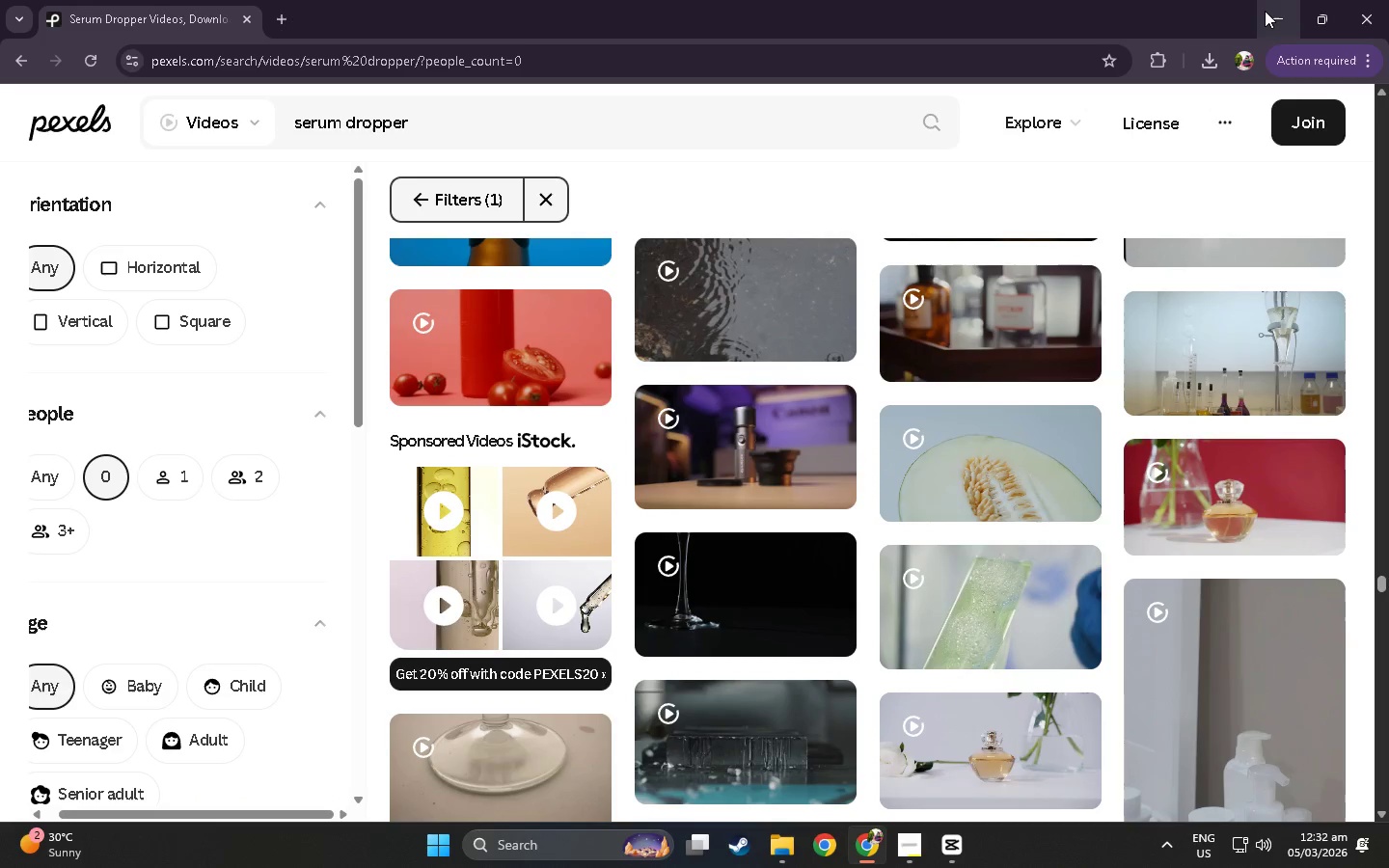 
left_click([1265, 11])
 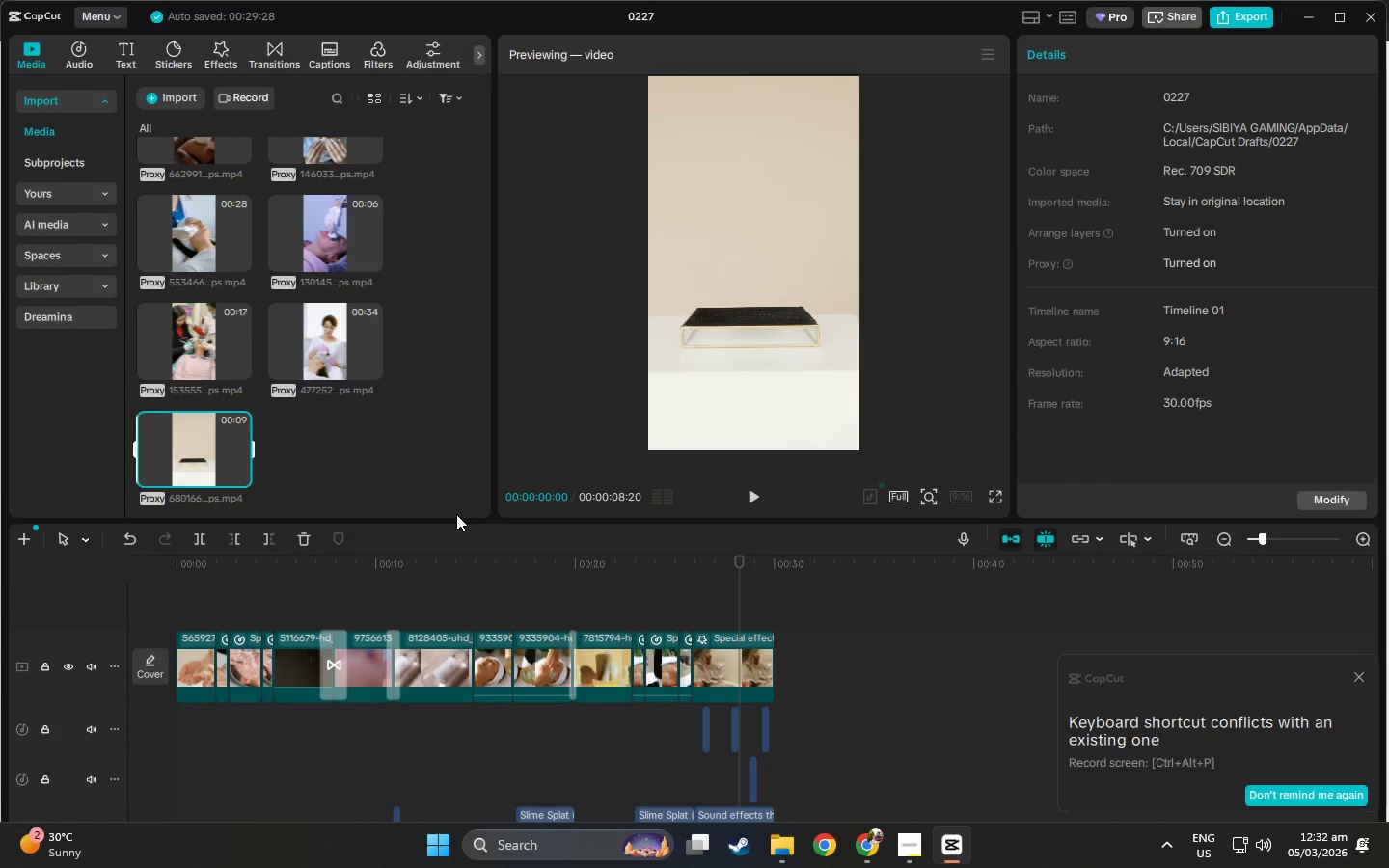 
mouse_move([147, 451])
 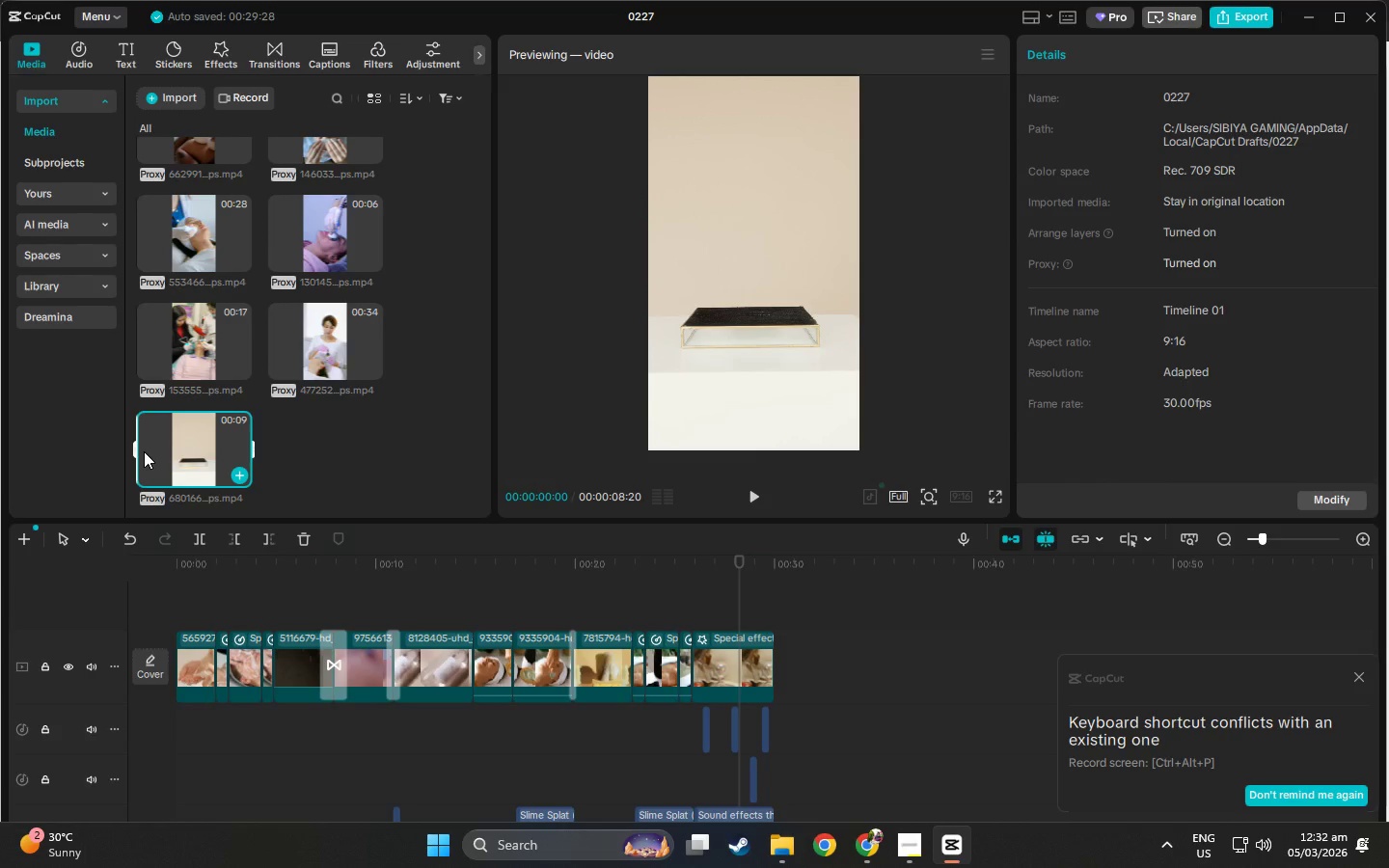 
left_click_drag(start_coordinate=[134, 451], to_coordinate=[53, 490])
 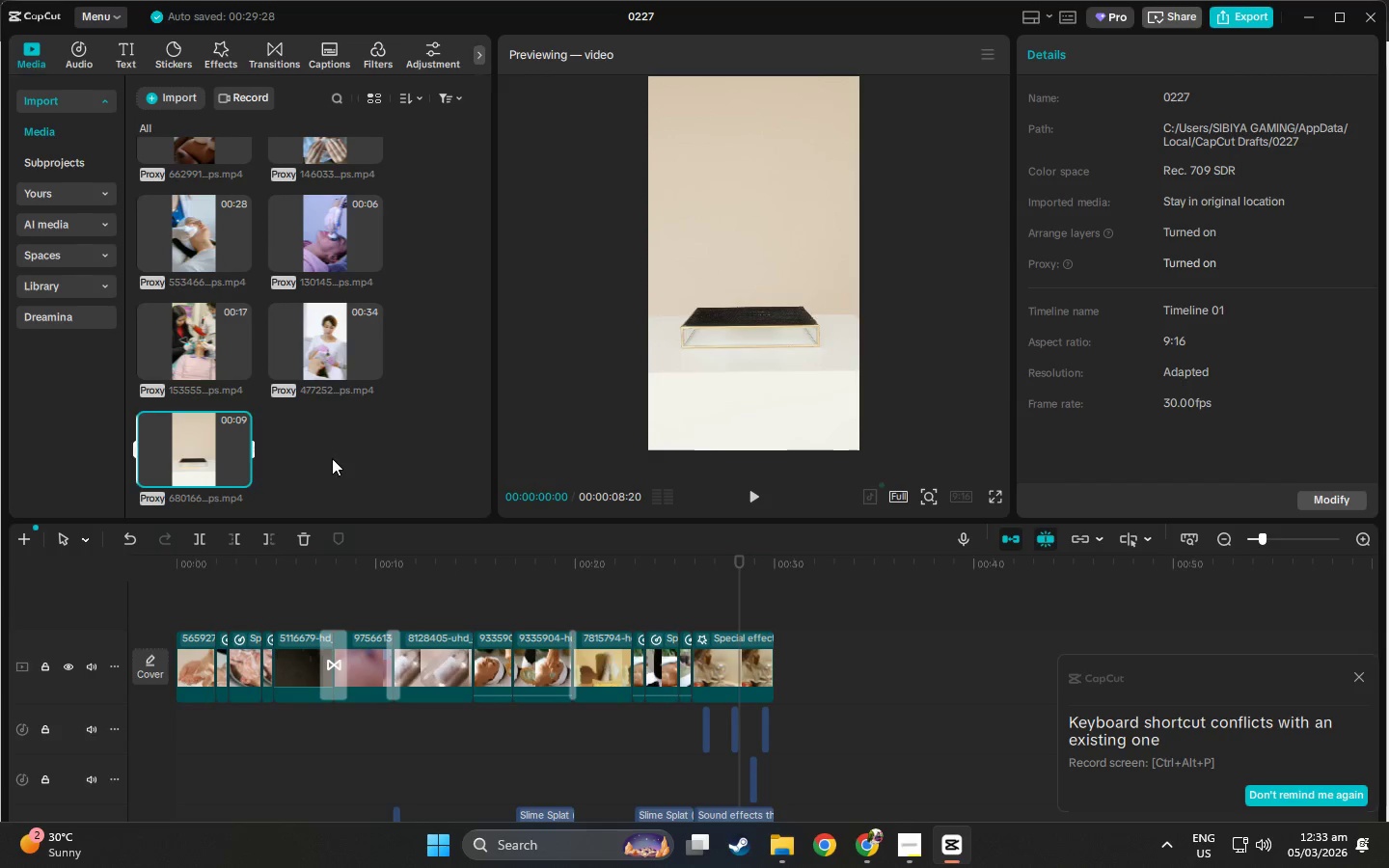 
left_click([350, 454])
 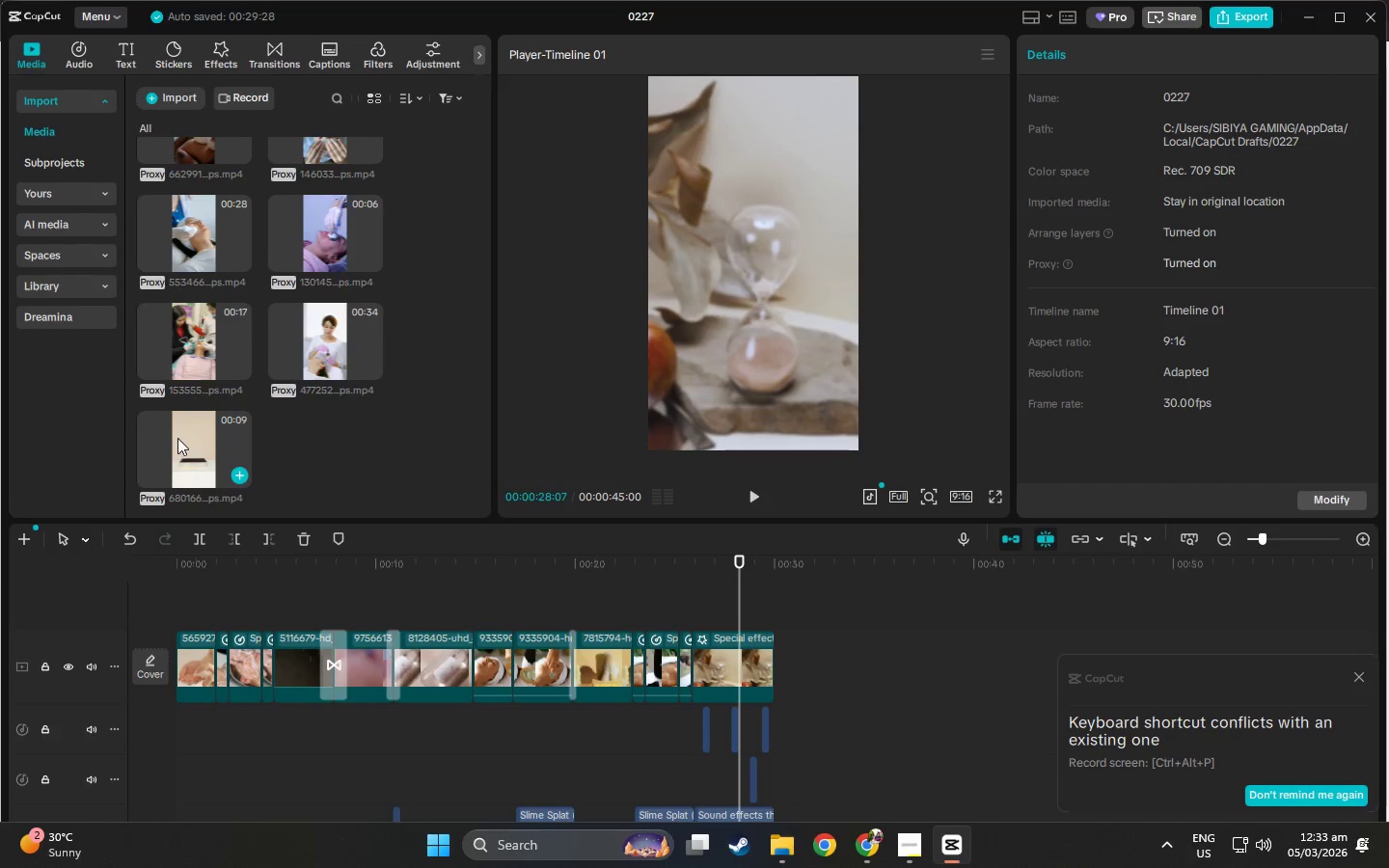 
left_click_drag(start_coordinate=[173, 430], to_coordinate=[779, 664])
 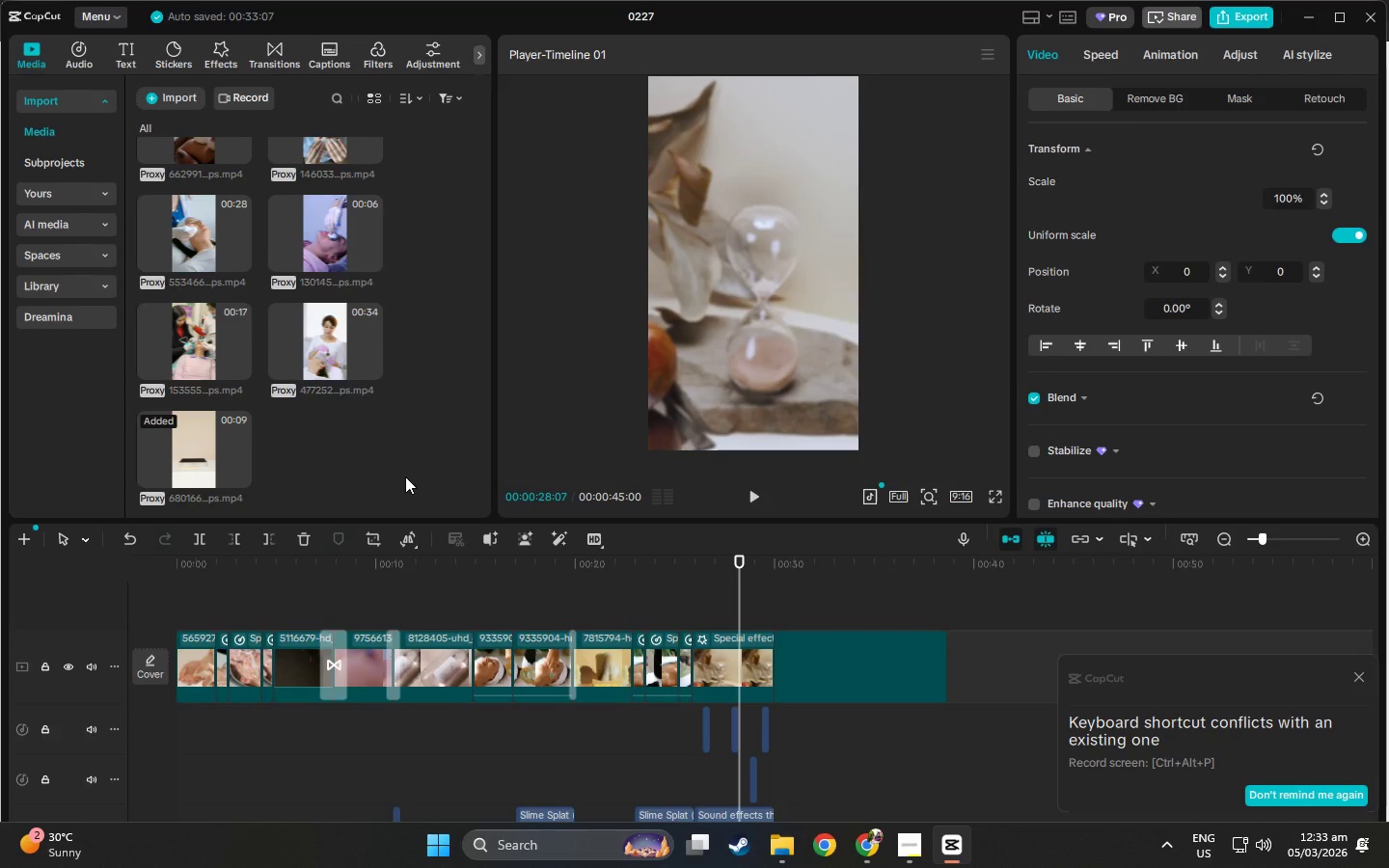 
left_click([381, 432])
 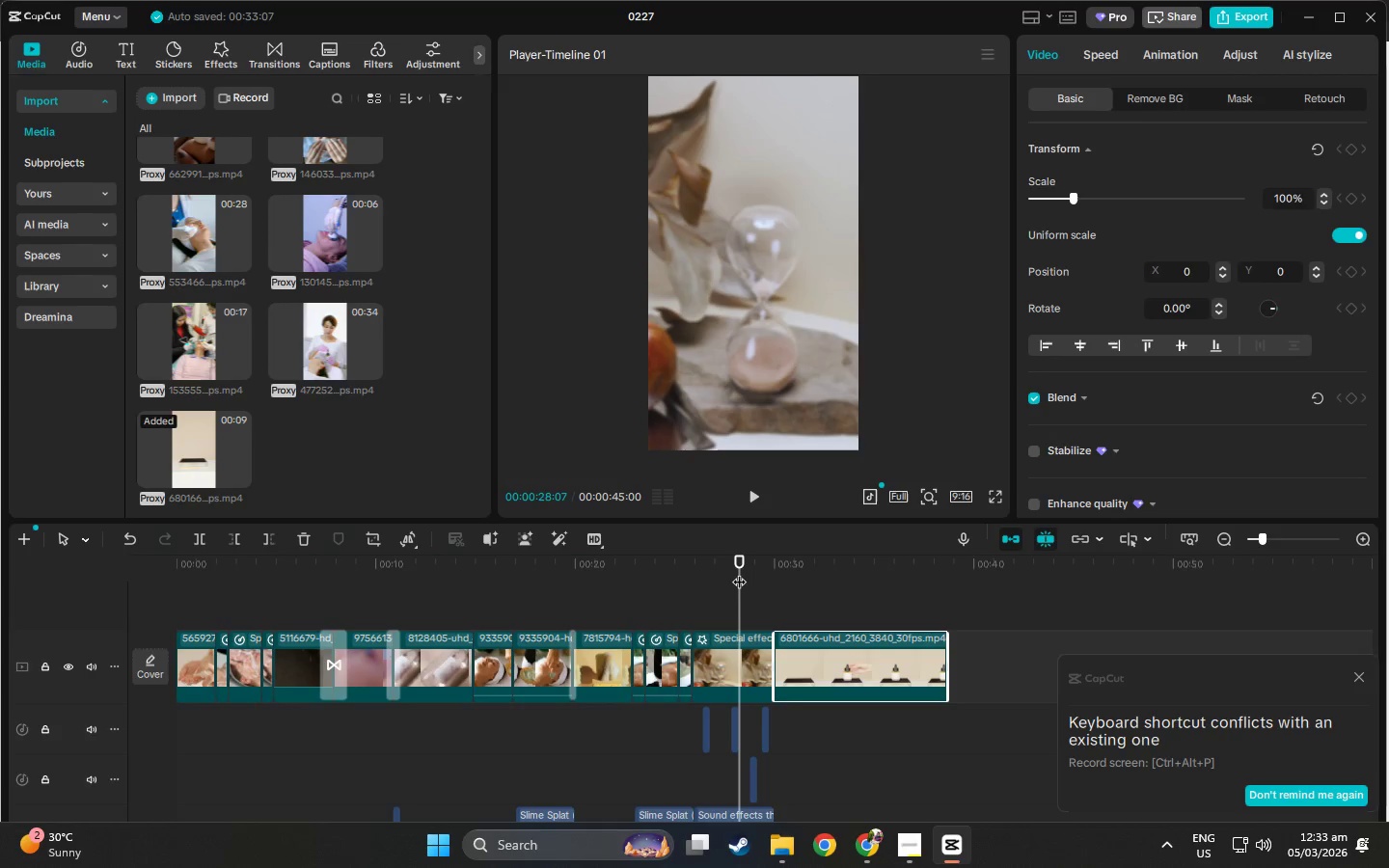 
left_click_drag(start_coordinate=[737, 564], to_coordinate=[83, 618])
 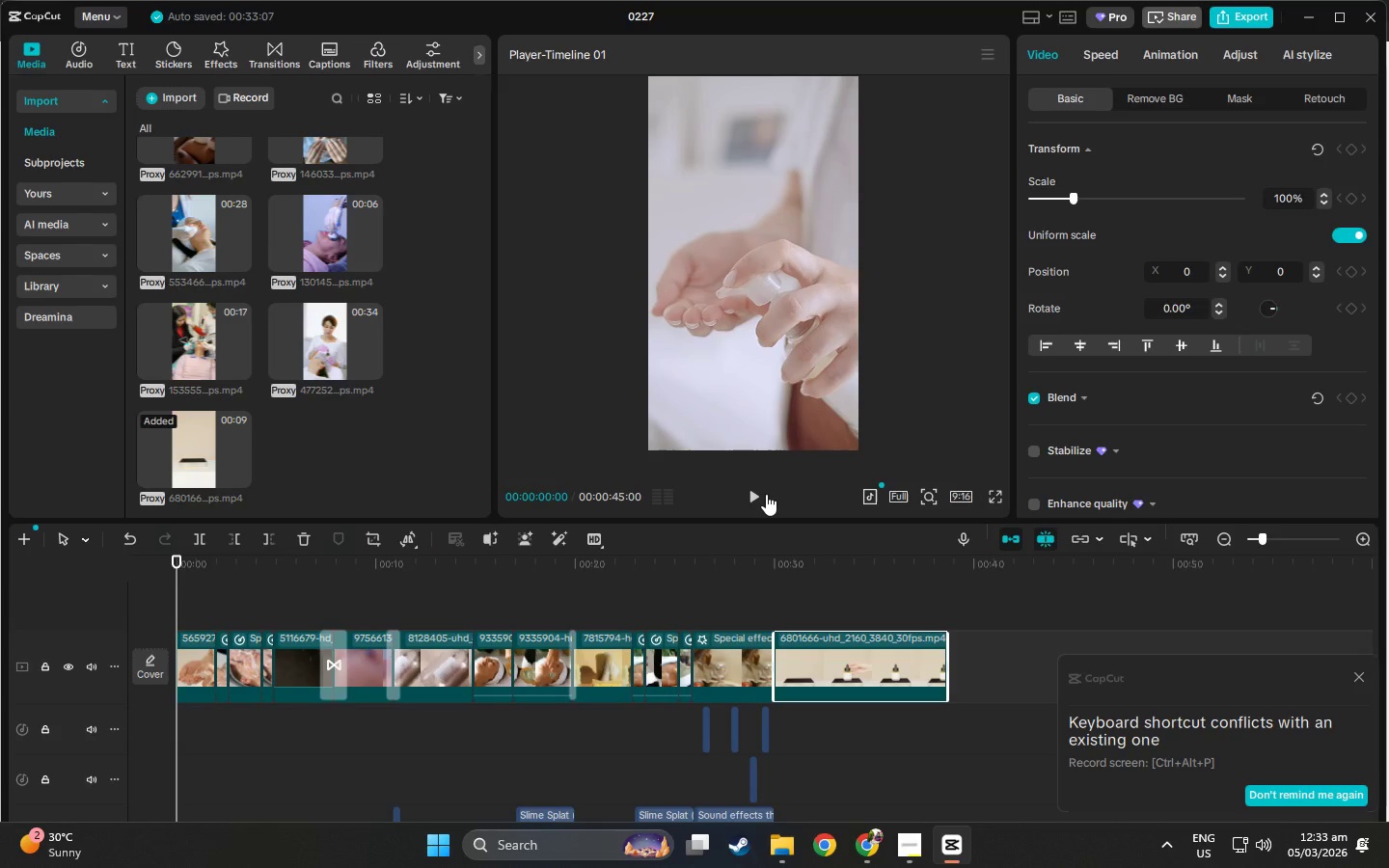 
left_click([766, 494])
 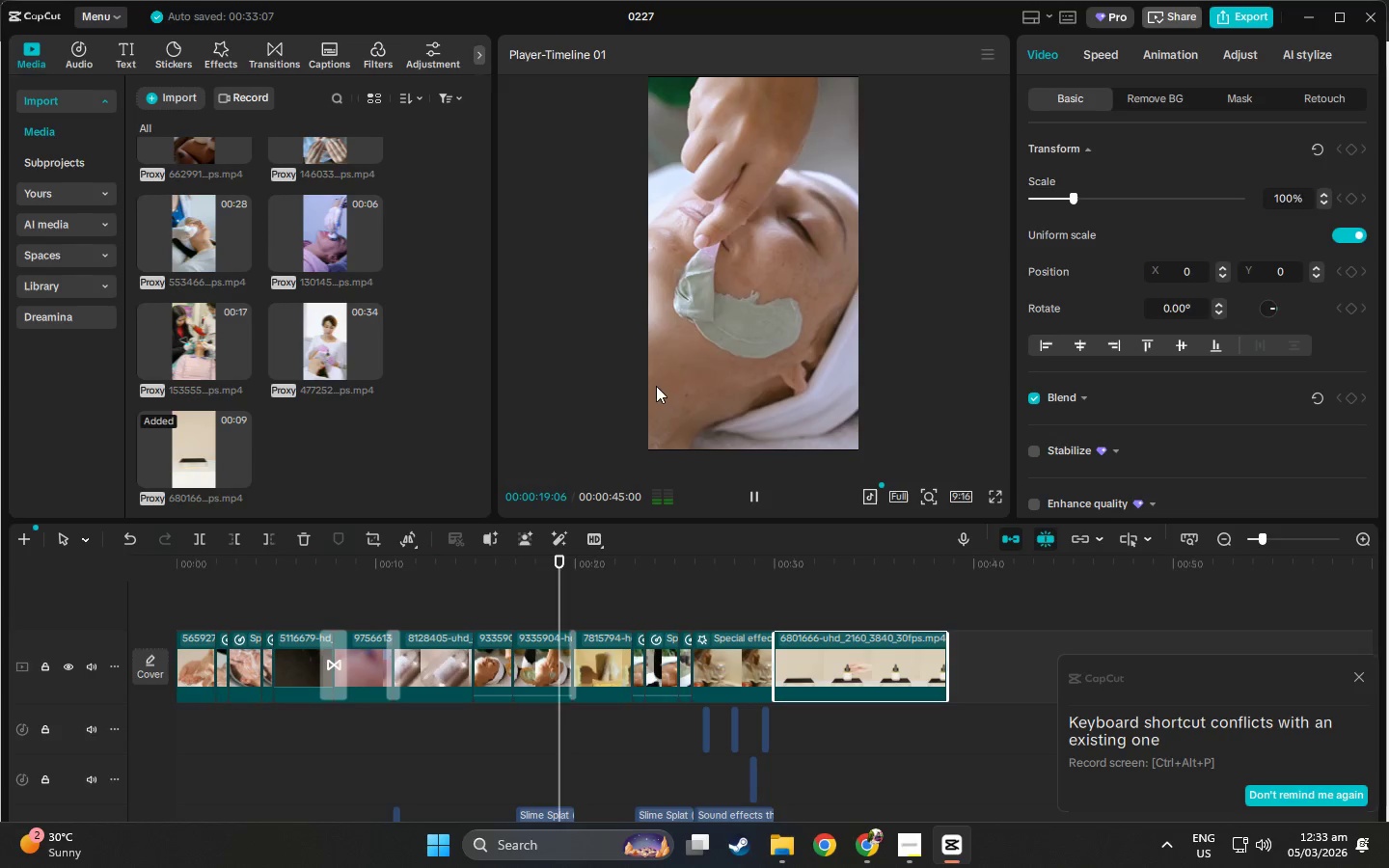 
wait(24.39)
 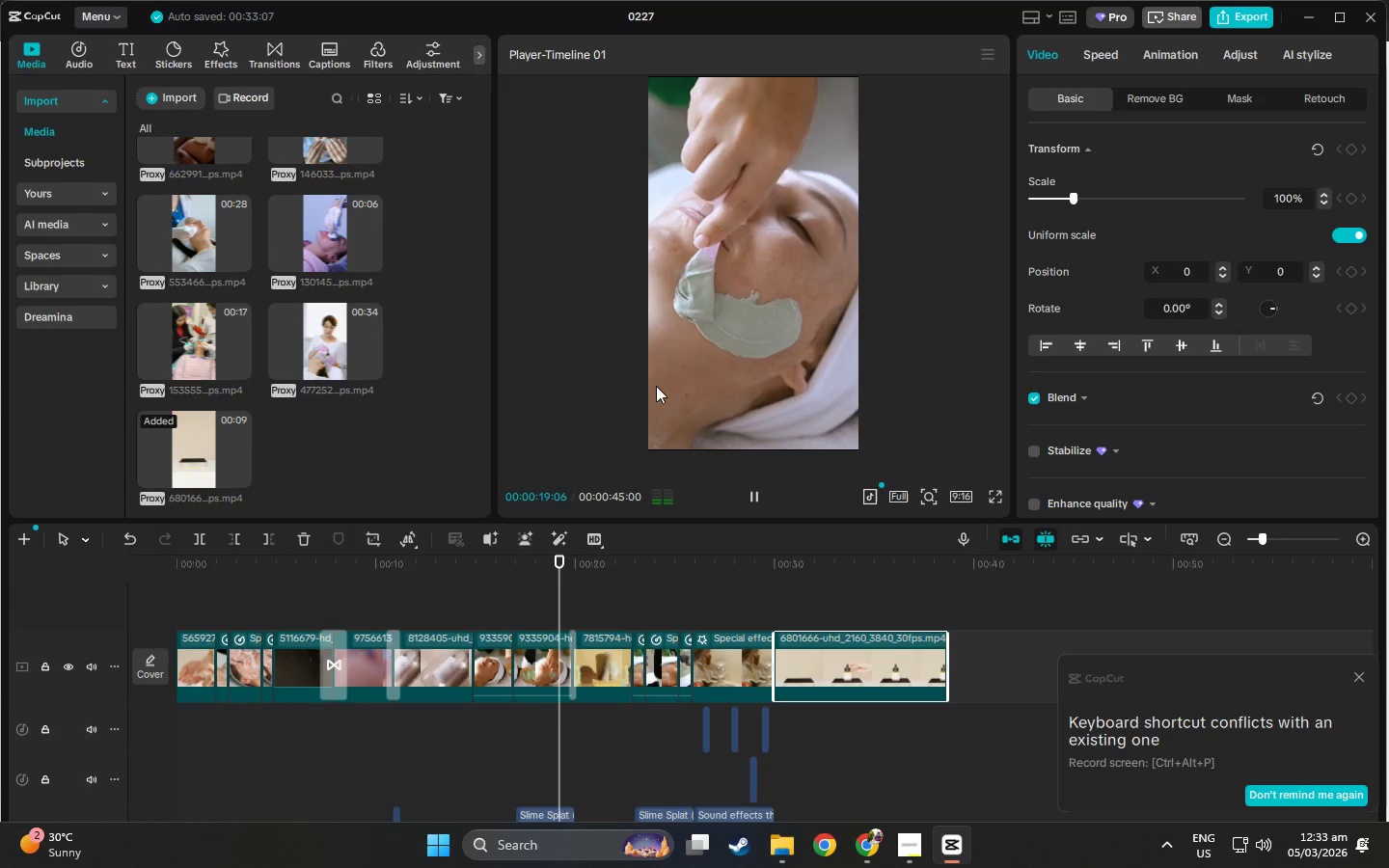 
scroll: coordinate [749, 456], scroll_direction: down, amount: 1.0
 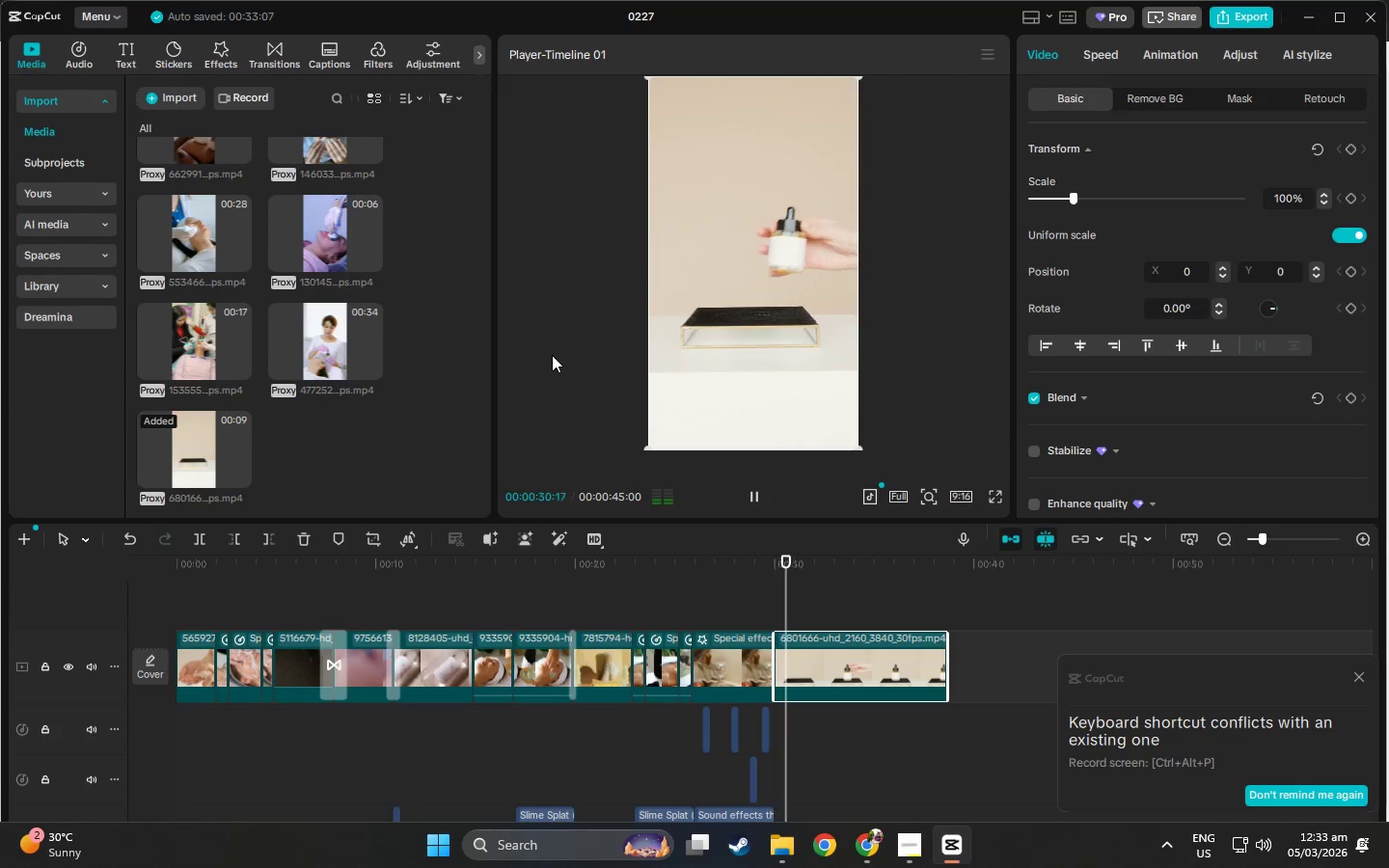 
wait(10.8)
 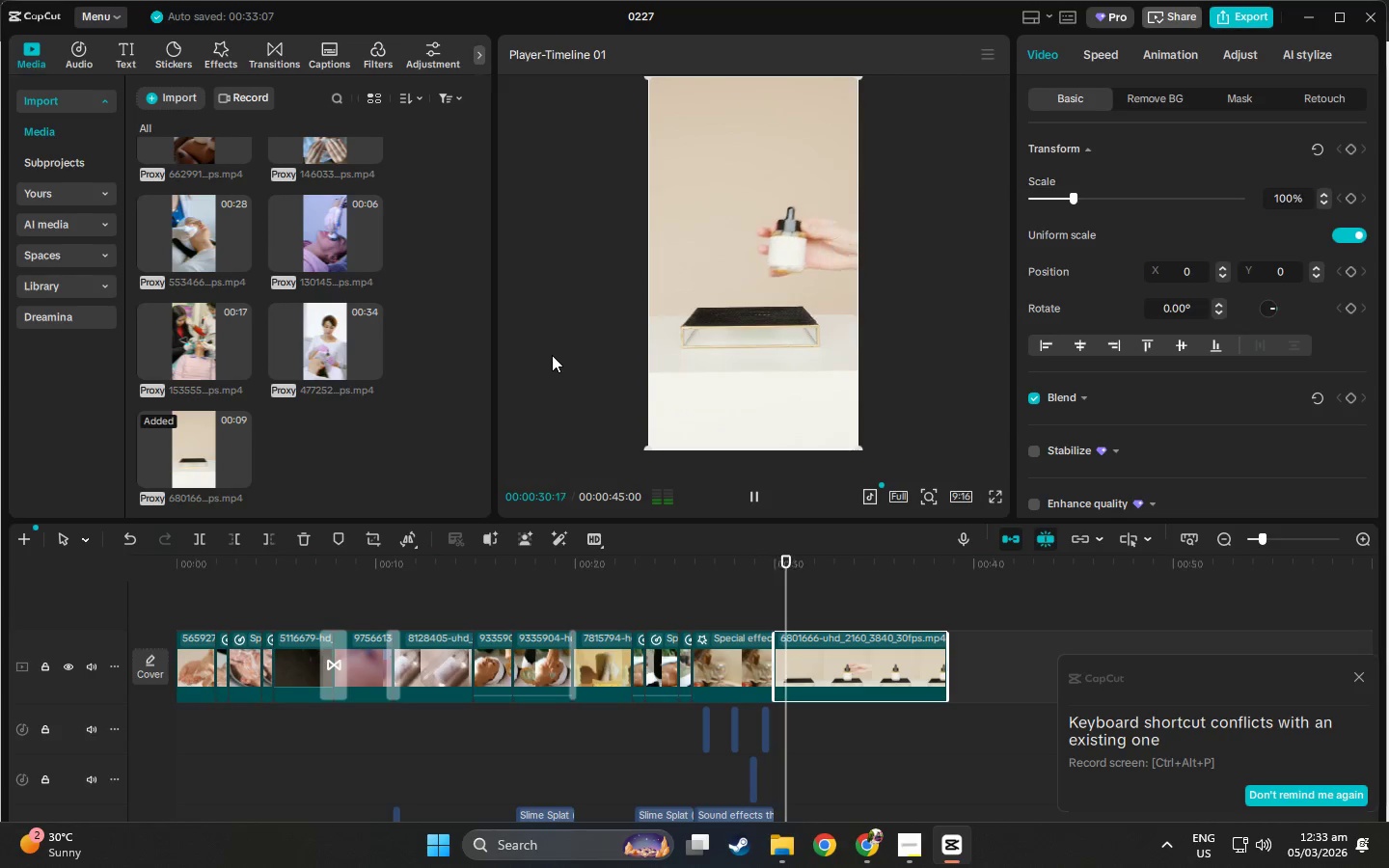 
scroll: coordinate [611, 637], scroll_direction: down, amount: 10.0
 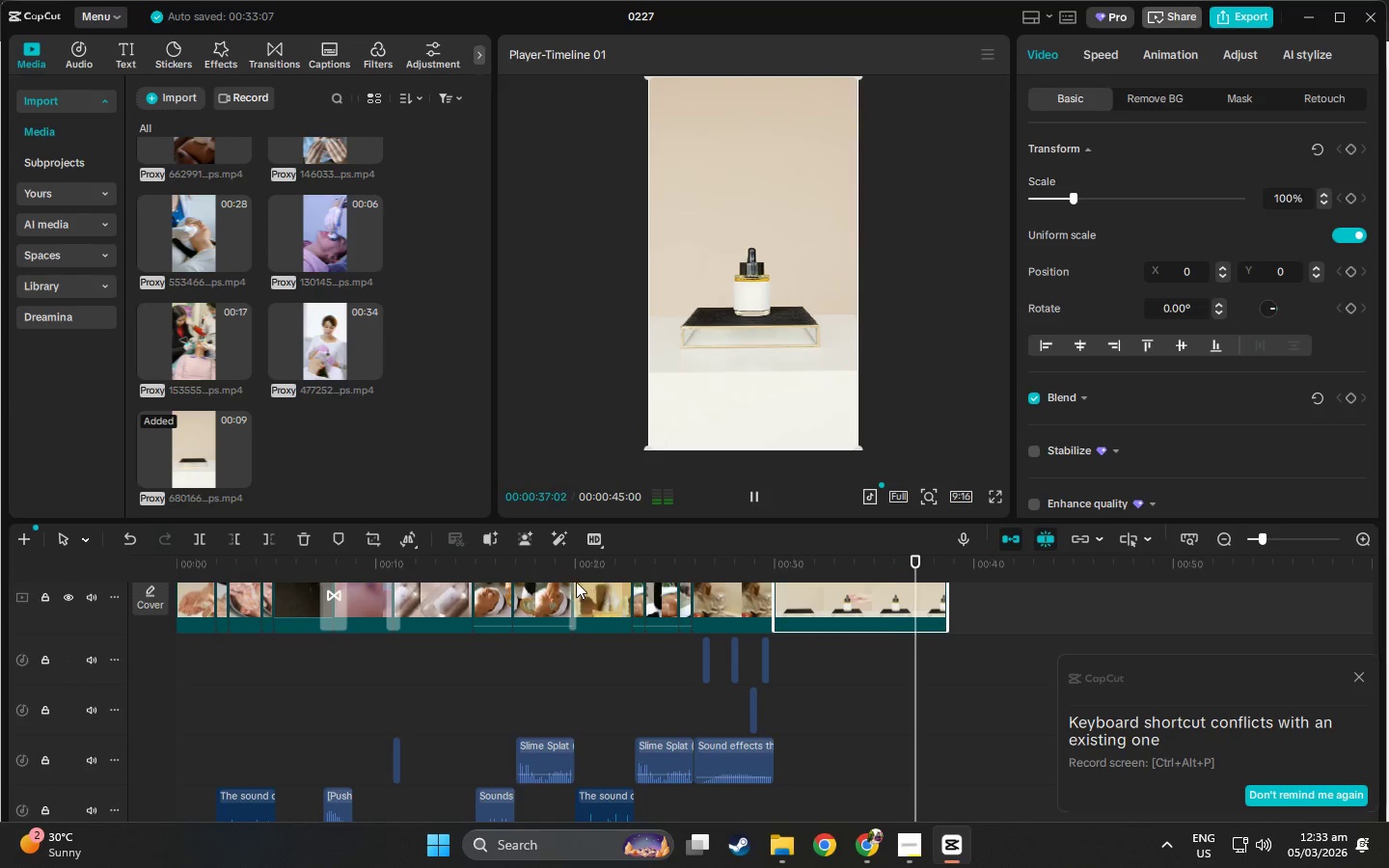 
scroll: coordinate [633, 671], scroll_direction: up, amount: 6.0
 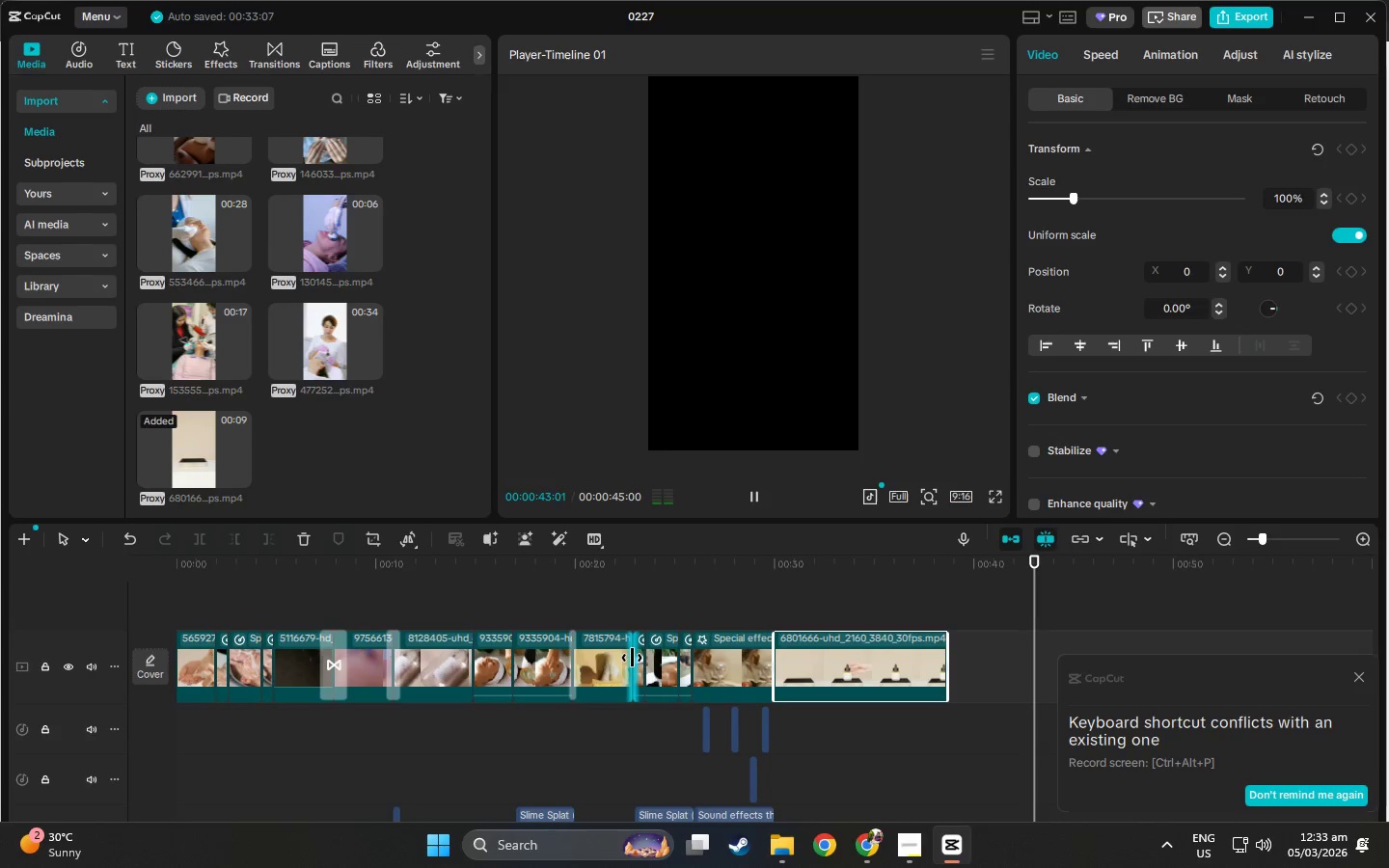 
scroll: coordinate [632, 658], scroll_direction: down, amount: 2.0
 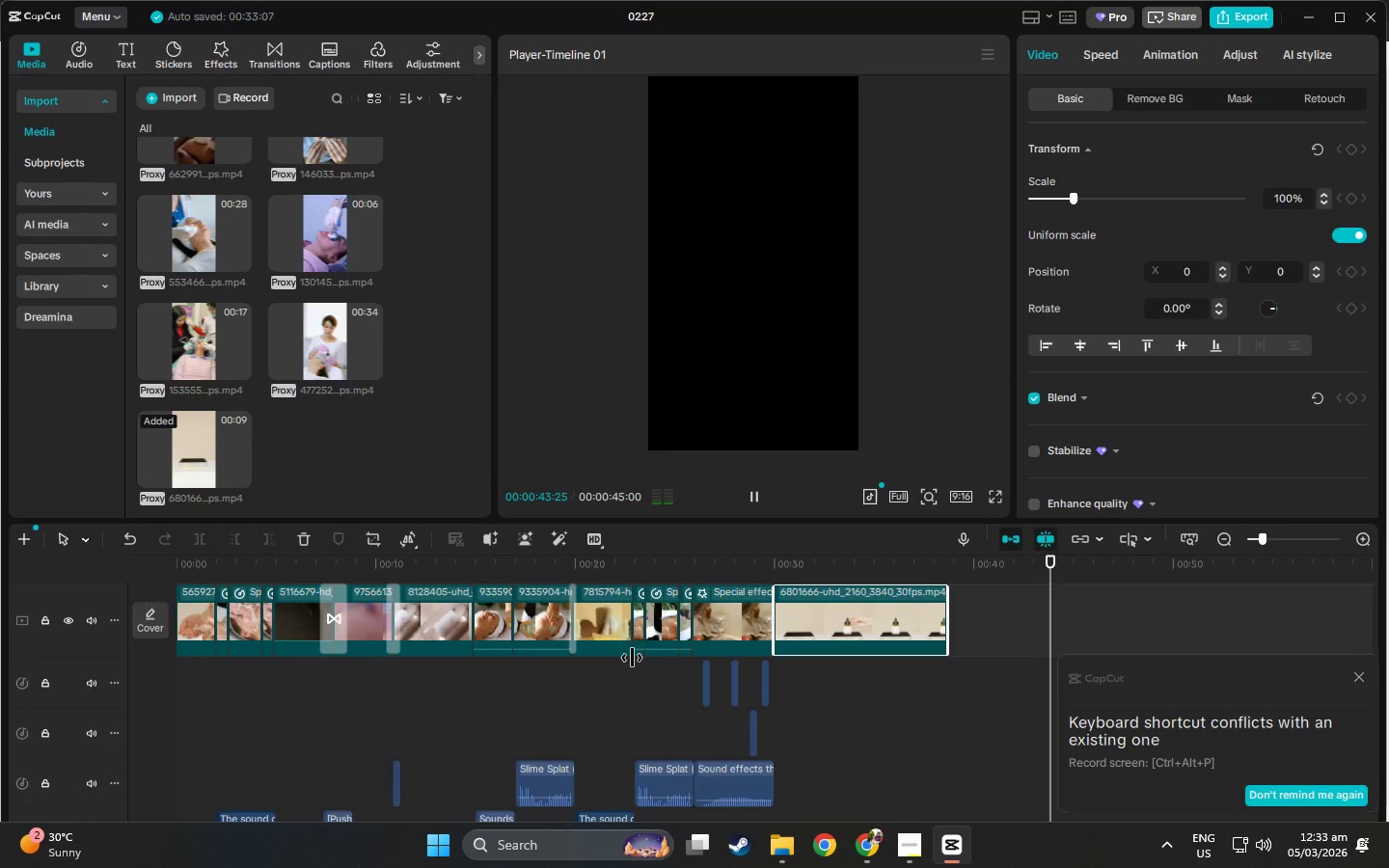 
scroll: coordinate [632, 658], scroll_direction: up, amount: 2.0
 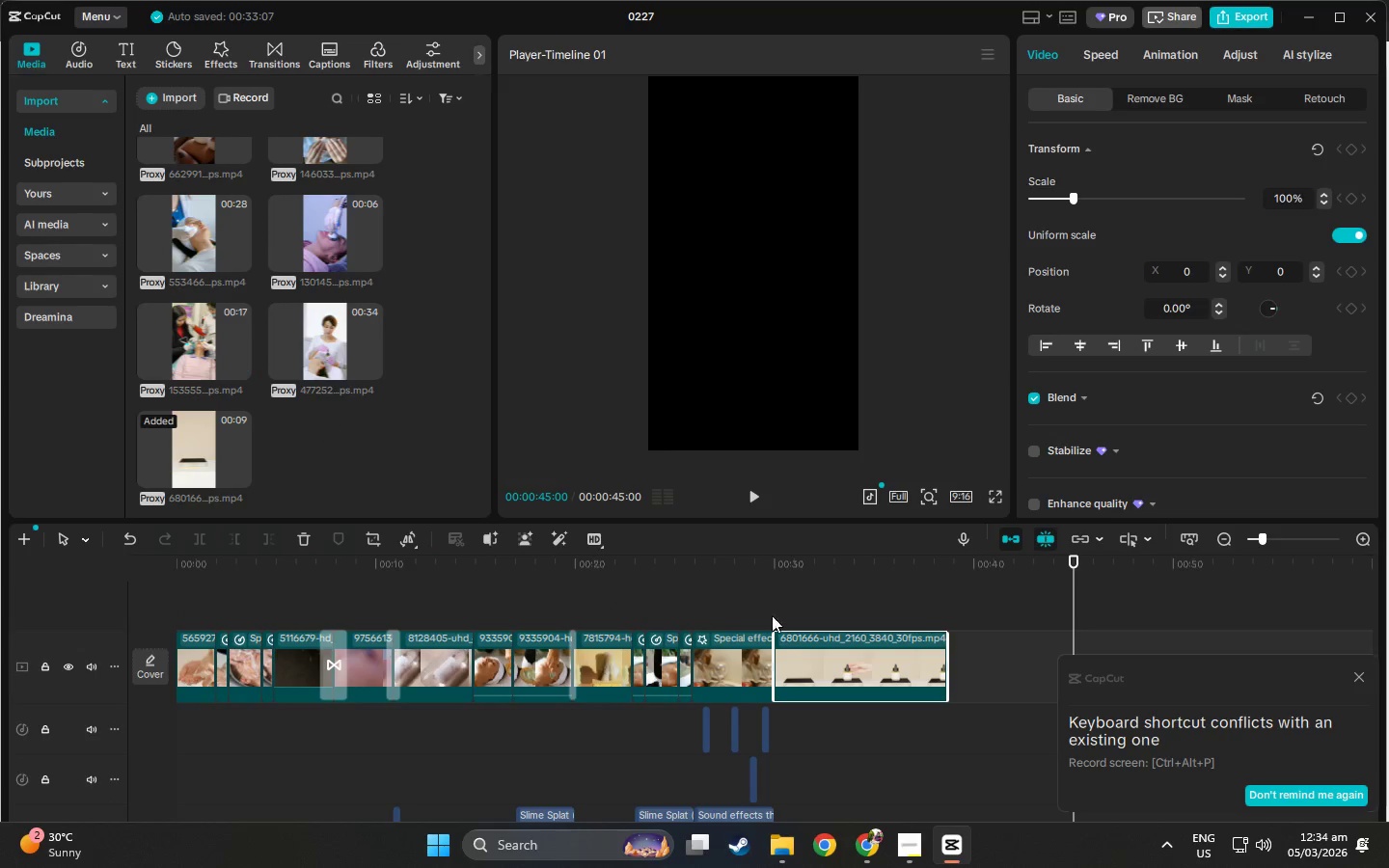 
wait(5.18)
 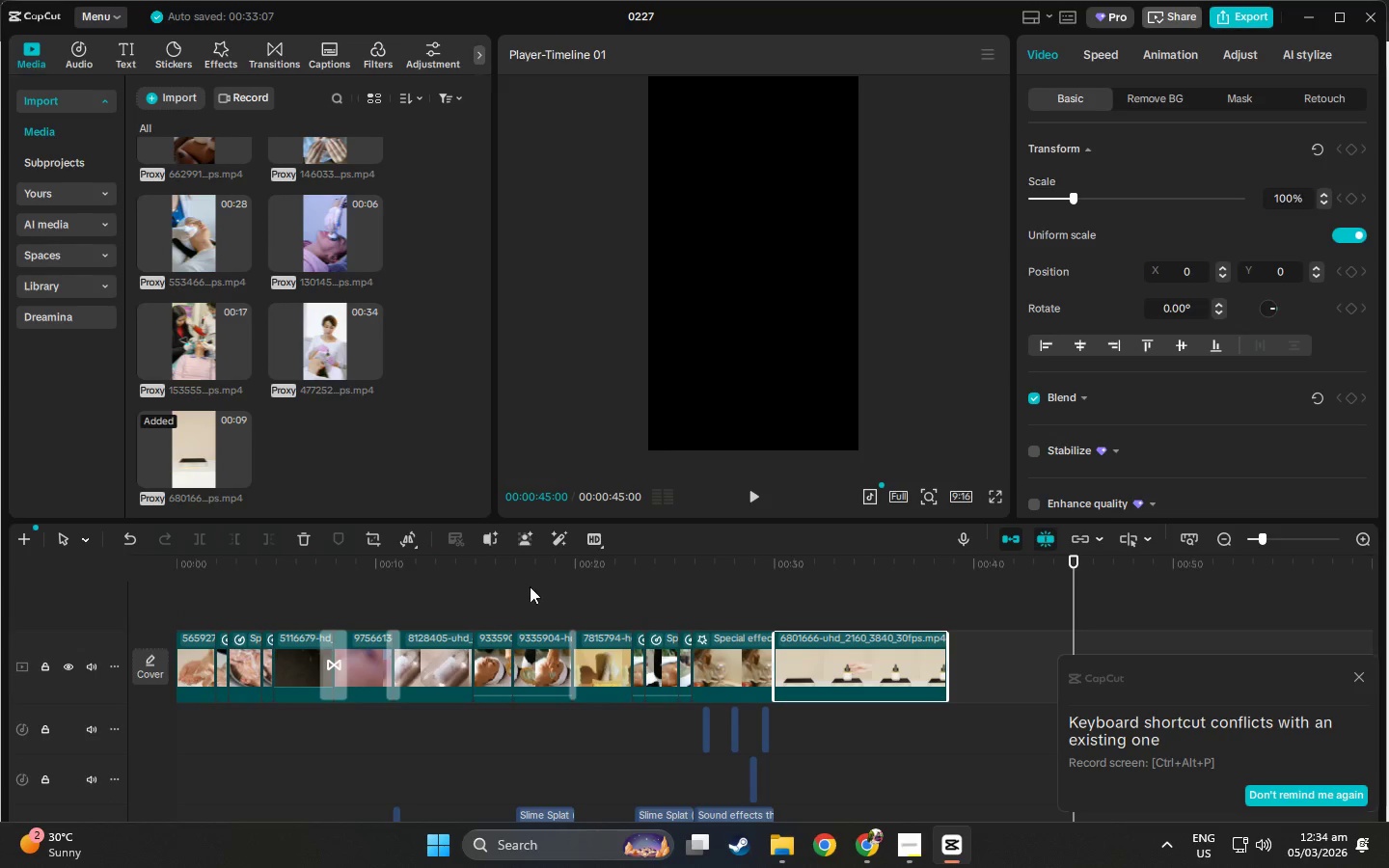 
scroll: coordinate [330, 373], scroll_direction: up, amount: 3.0
 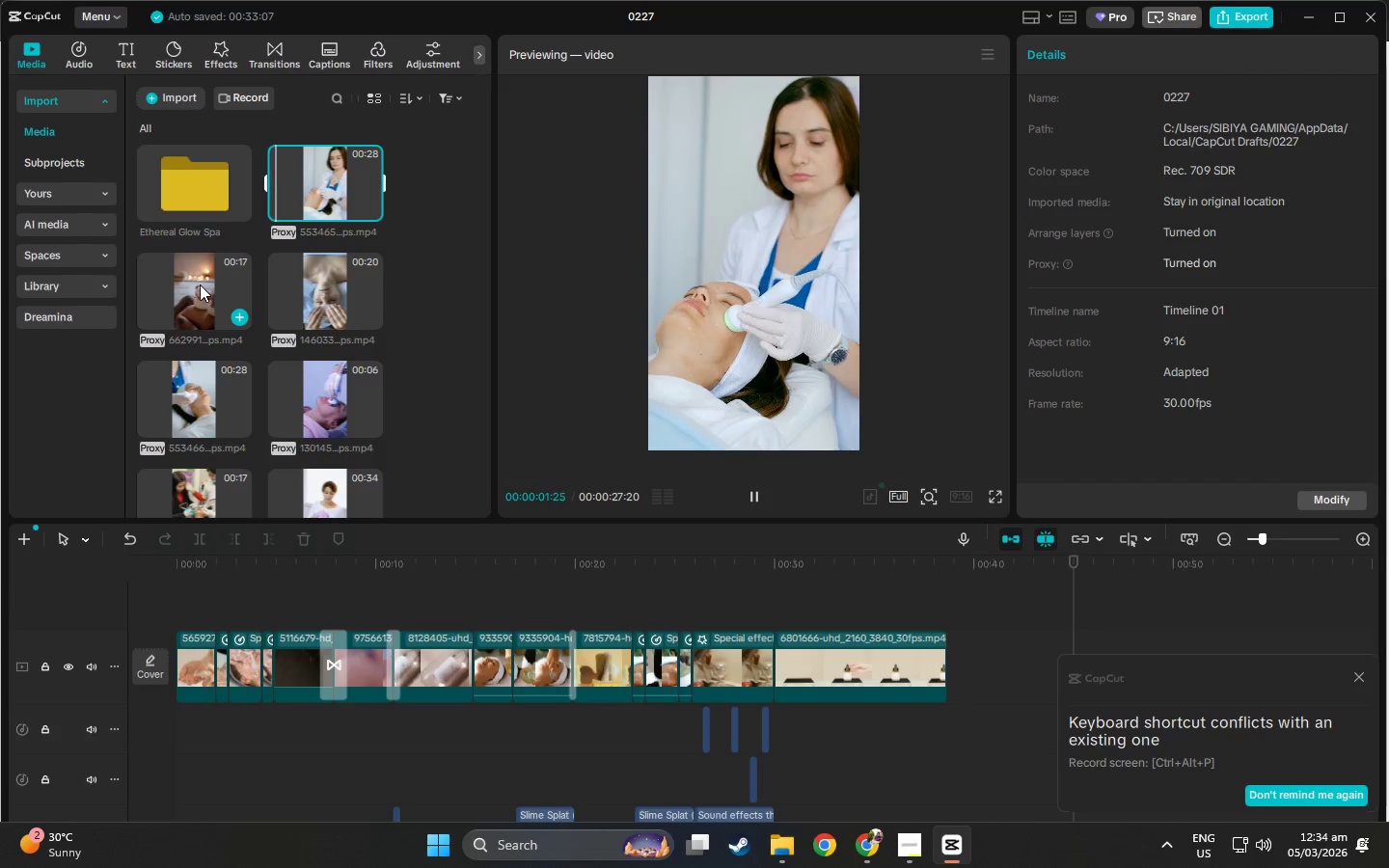 
scroll: coordinate [289, 391], scroll_direction: down, amount: 2.0
 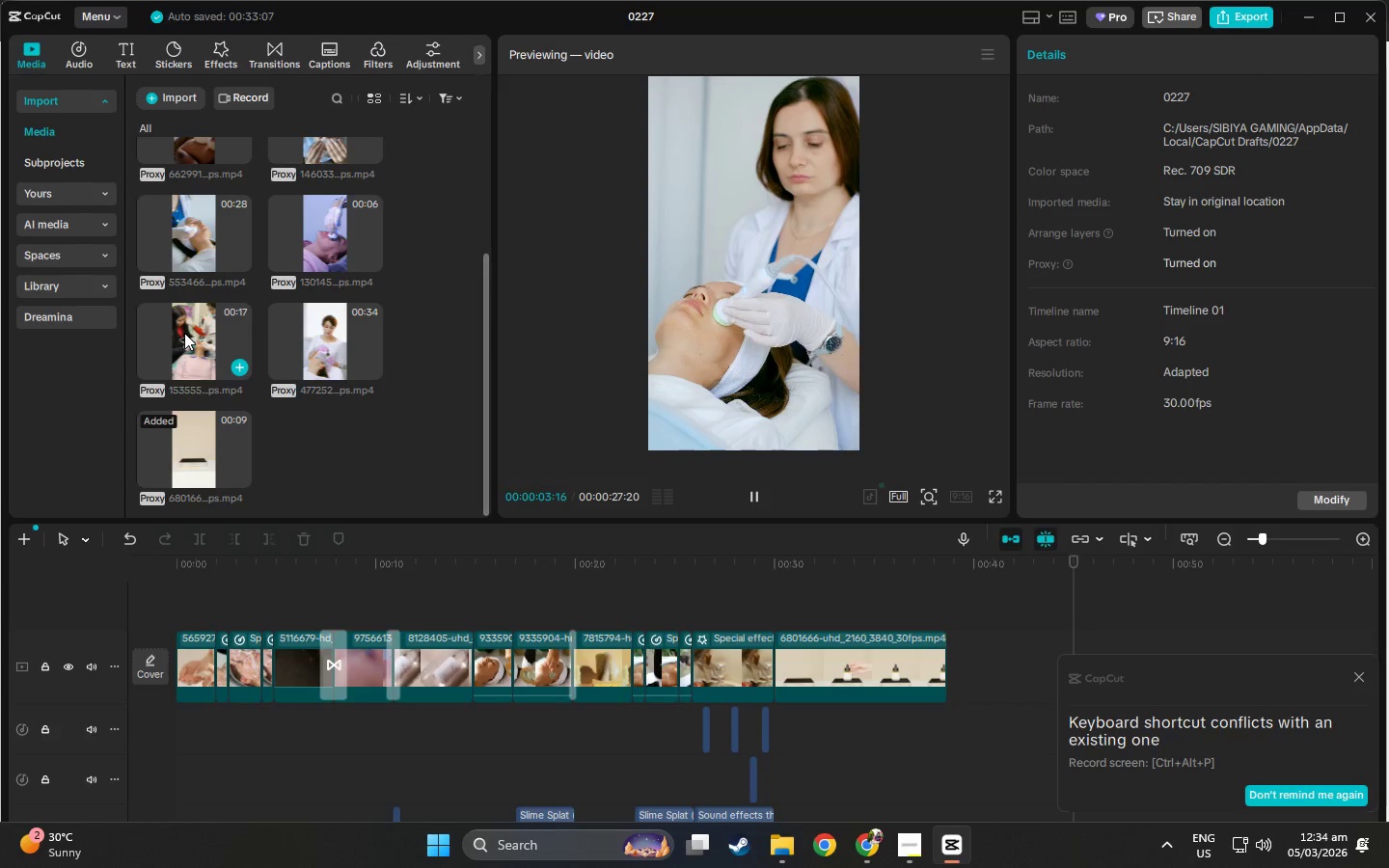 
left_click([184, 333])
 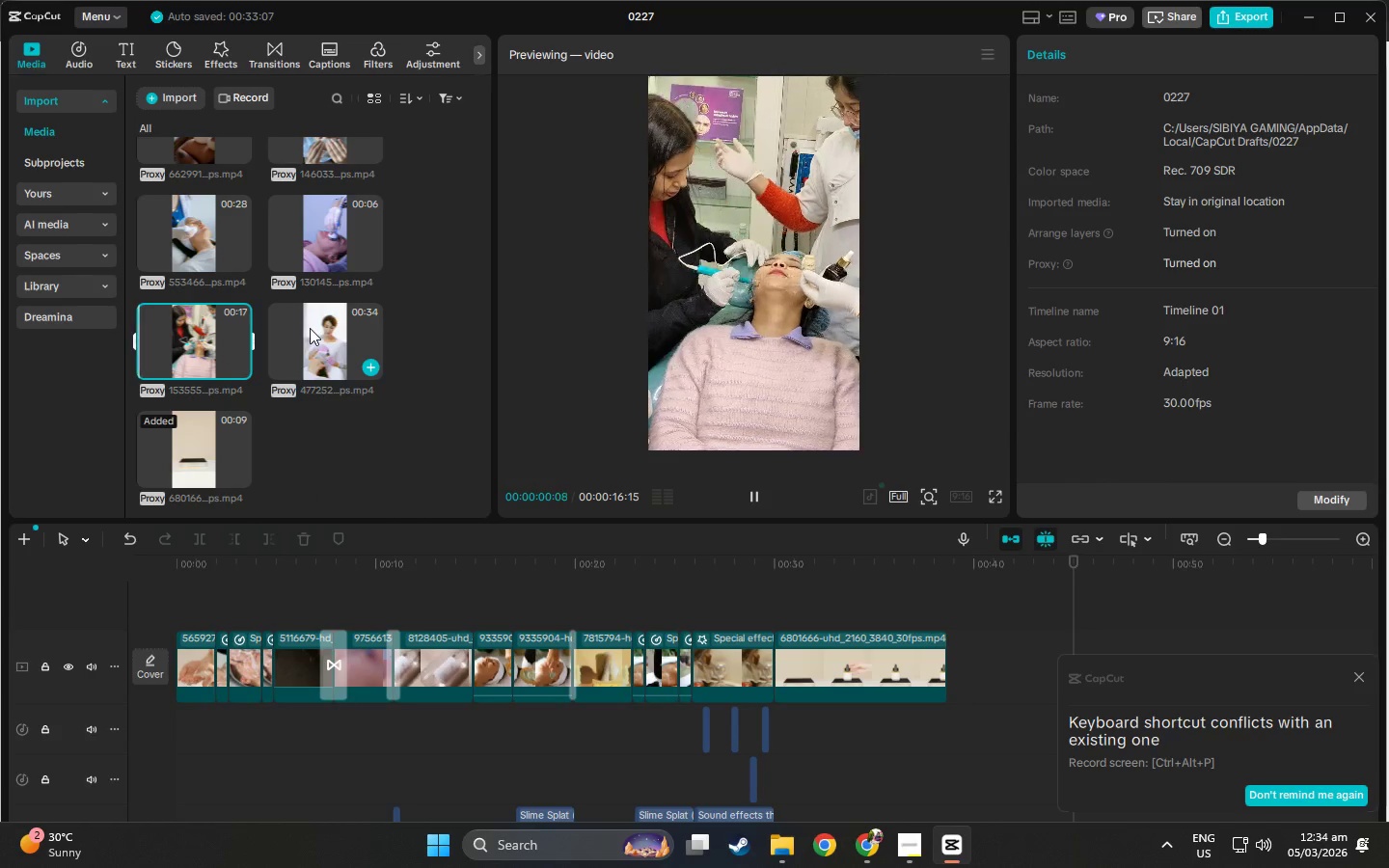 
left_click([310, 328])
 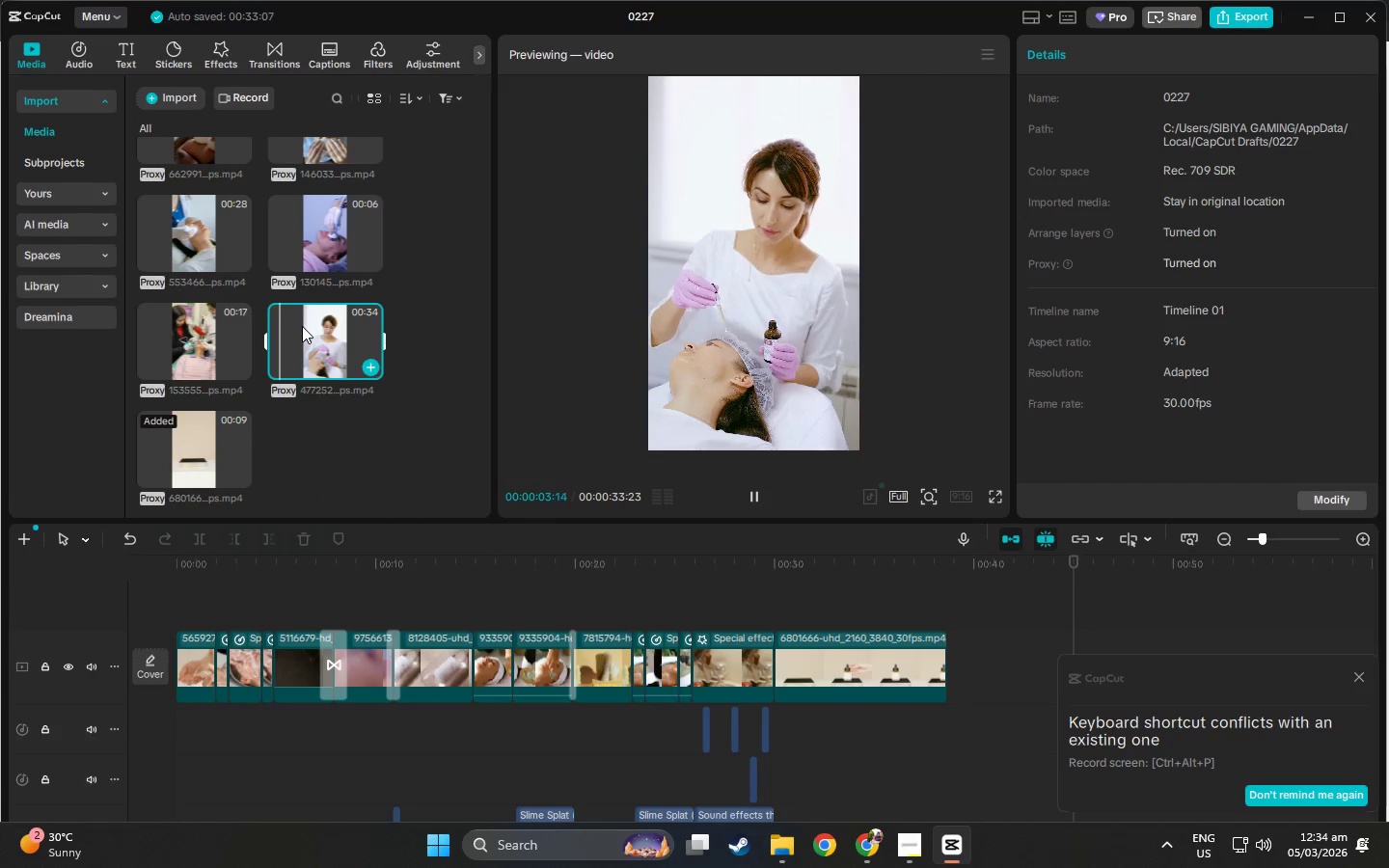 
wait(5.05)
 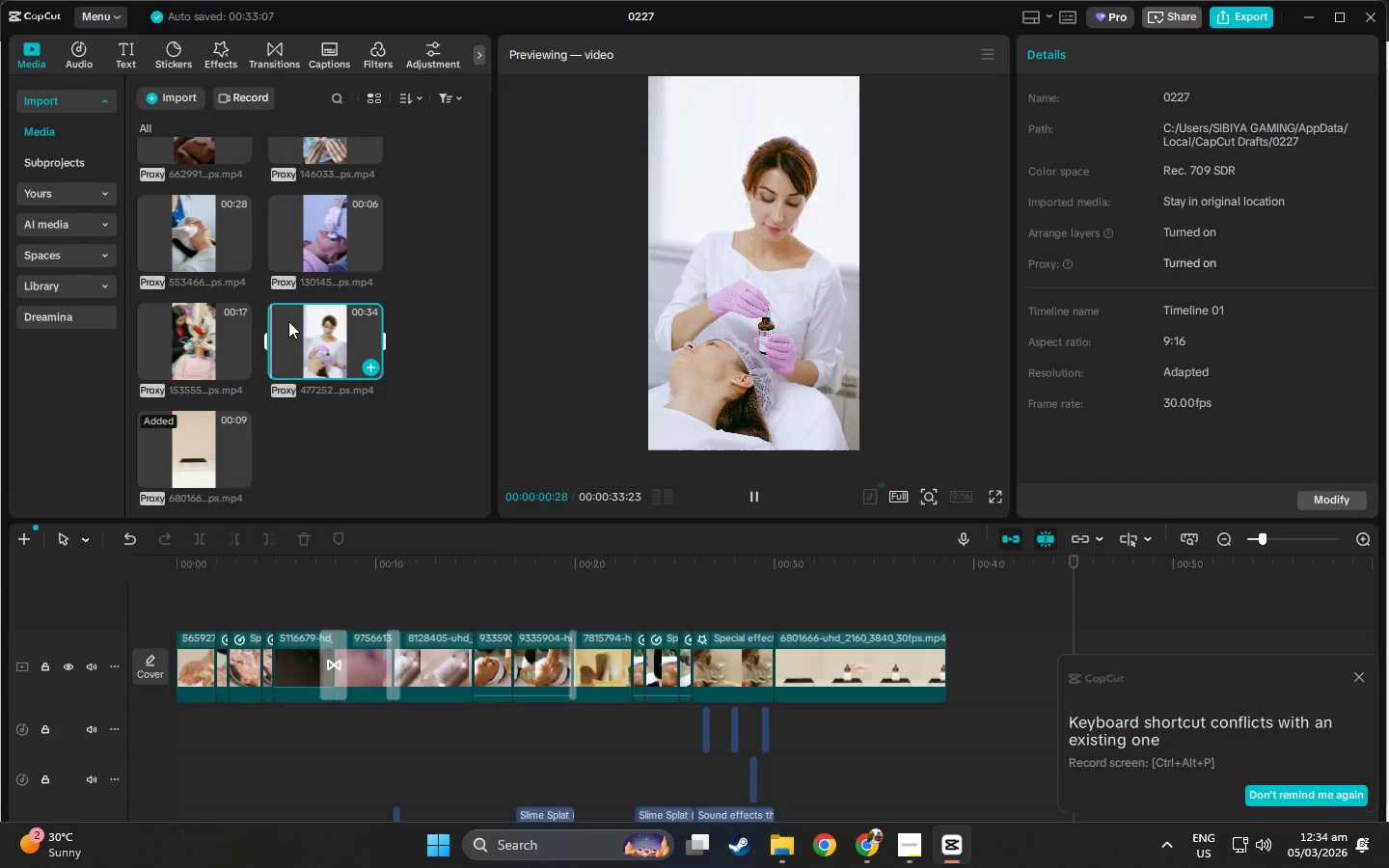 
left_click_drag(start_coordinate=[299, 337], to_coordinate=[959, 667])
 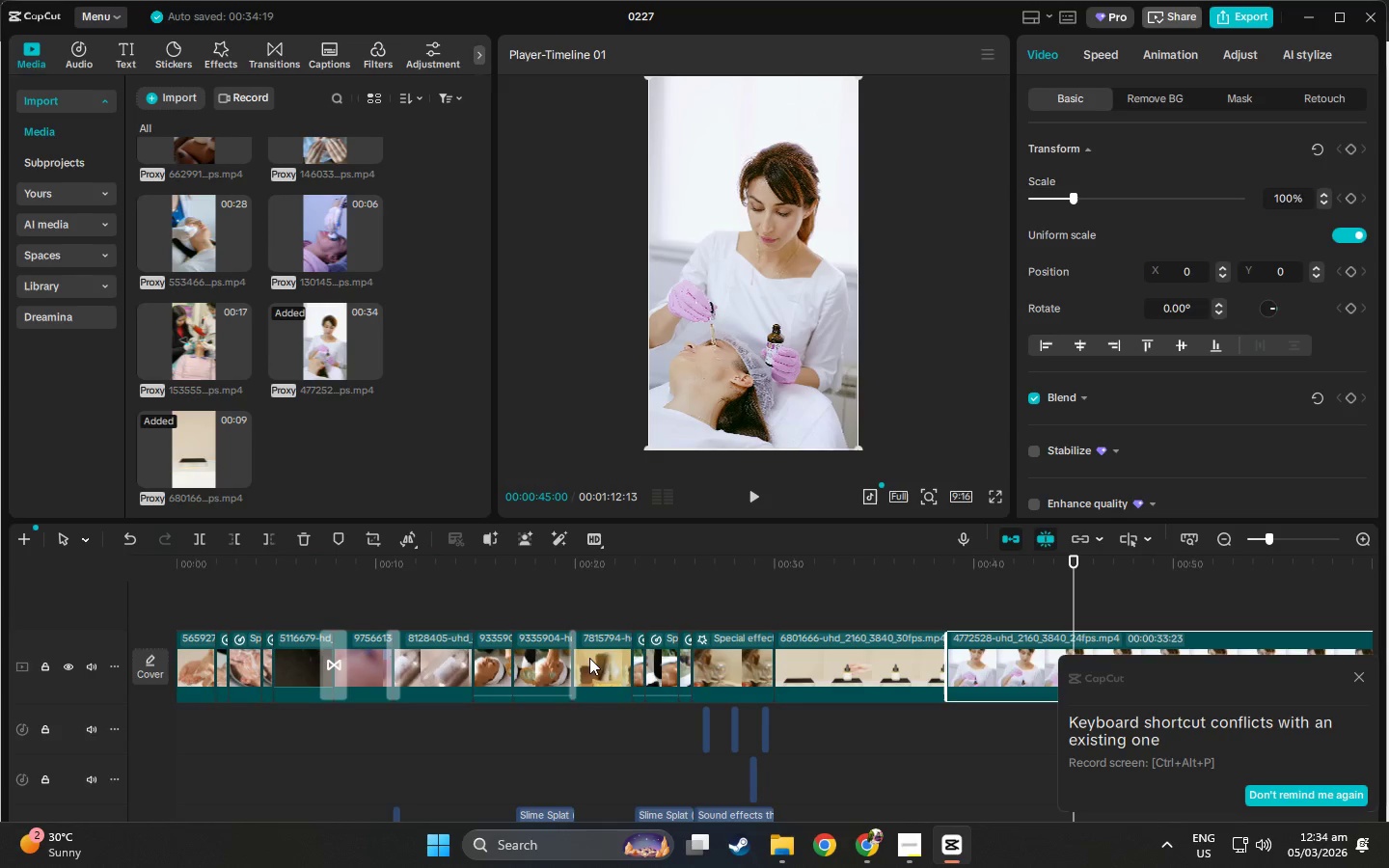 
wait(18.49)
 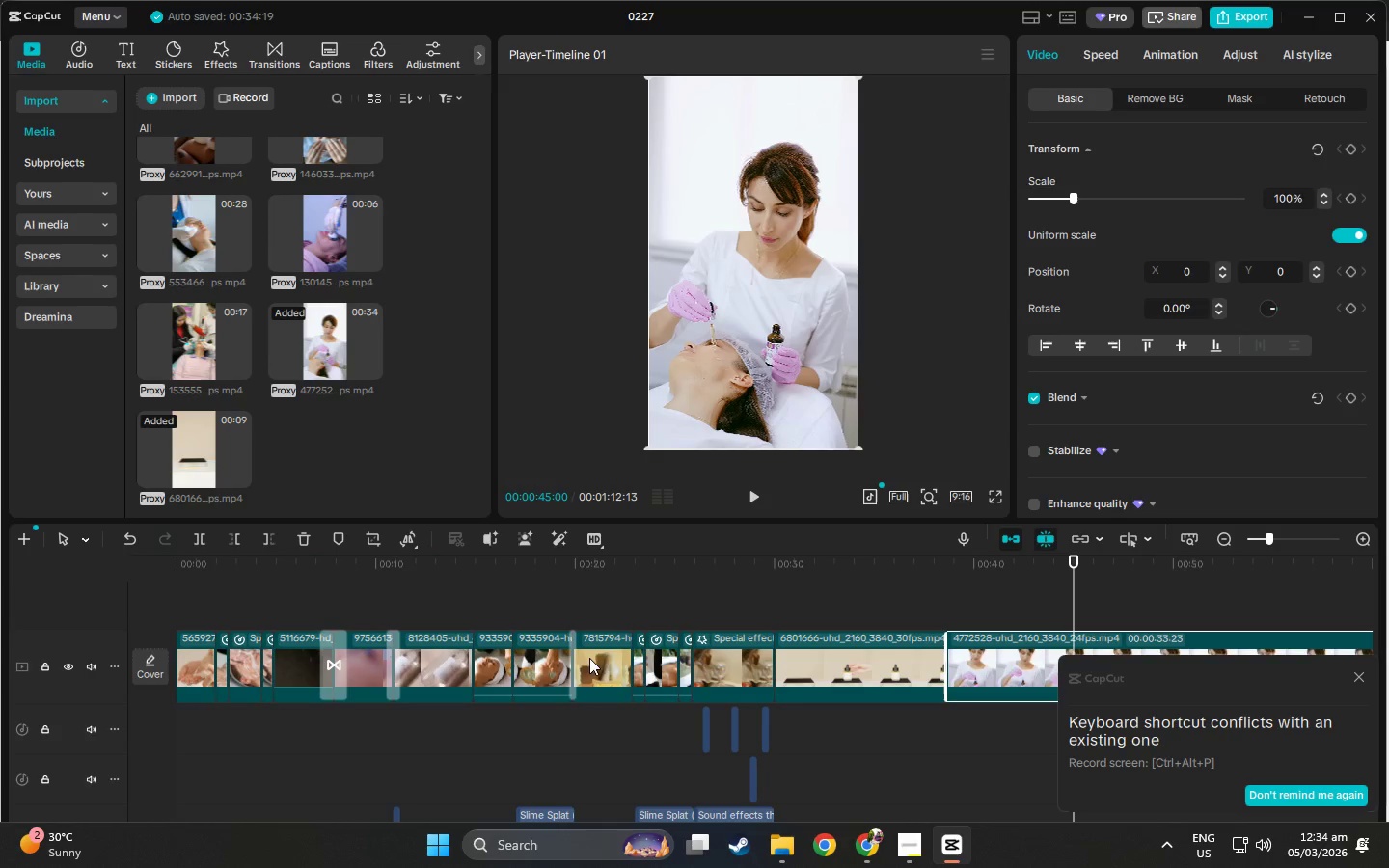 
left_click_drag(start_coordinate=[1076, 566], to_coordinate=[838, 577])
 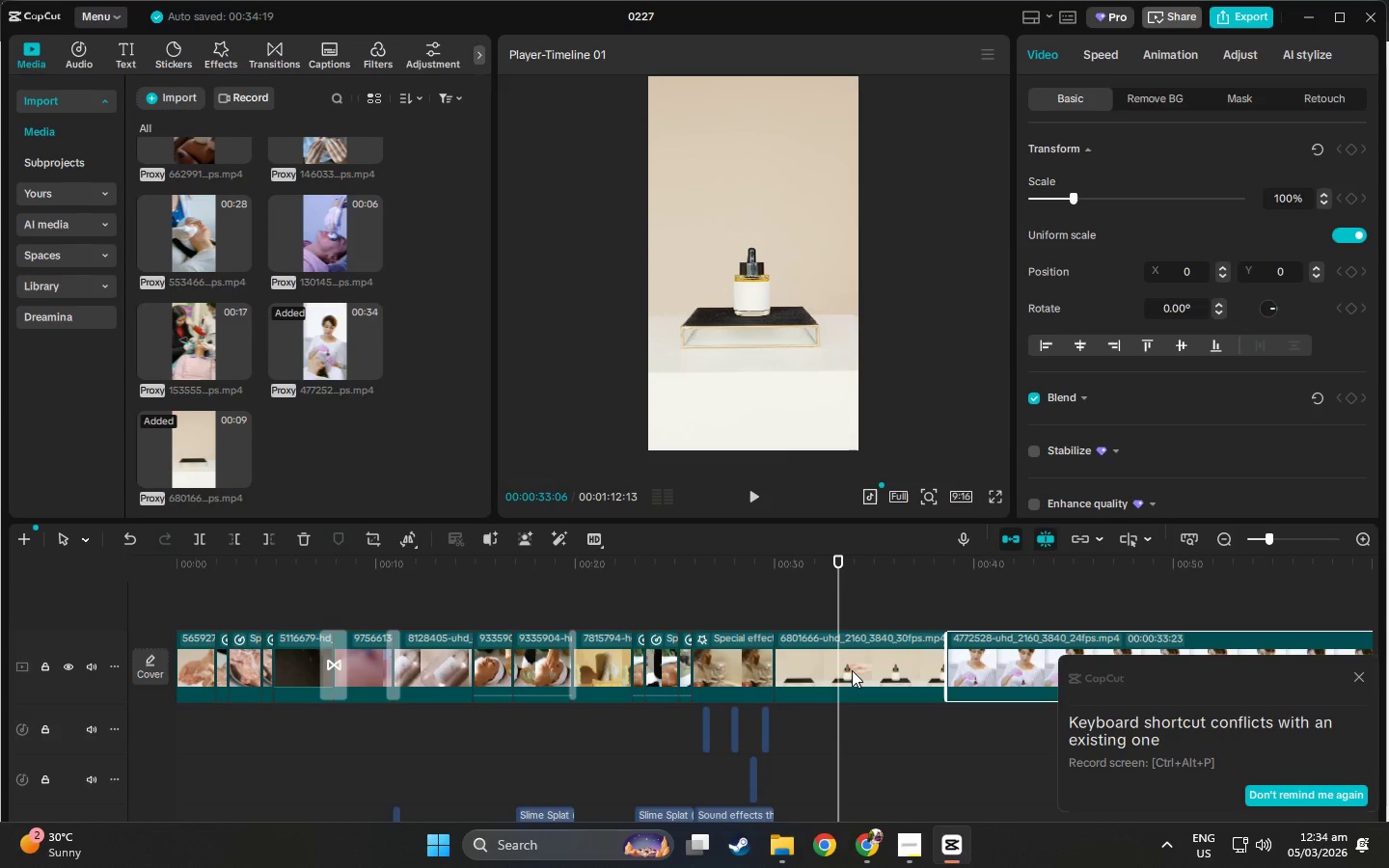 
left_click([850, 670])
 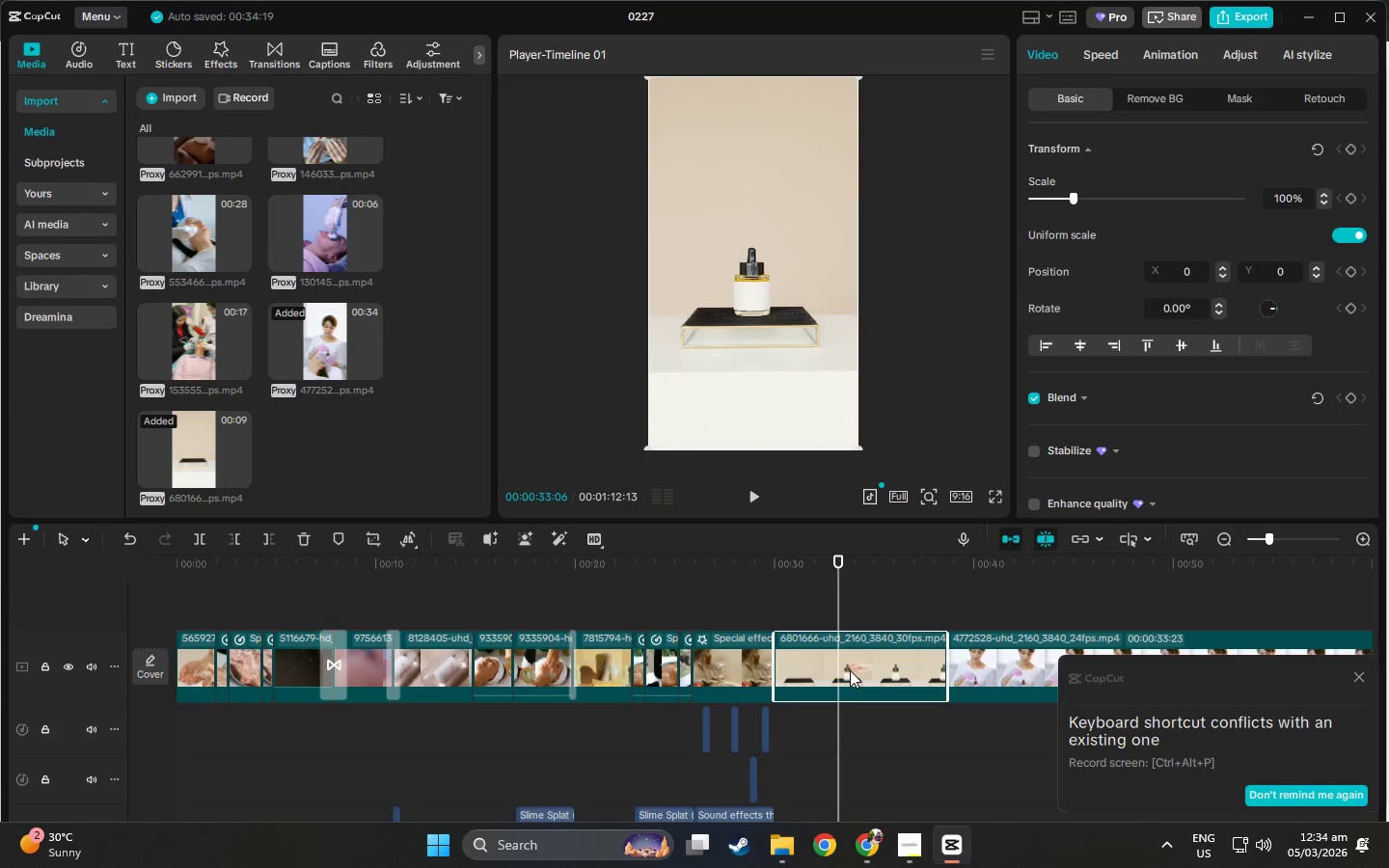 
right_click([850, 670])
 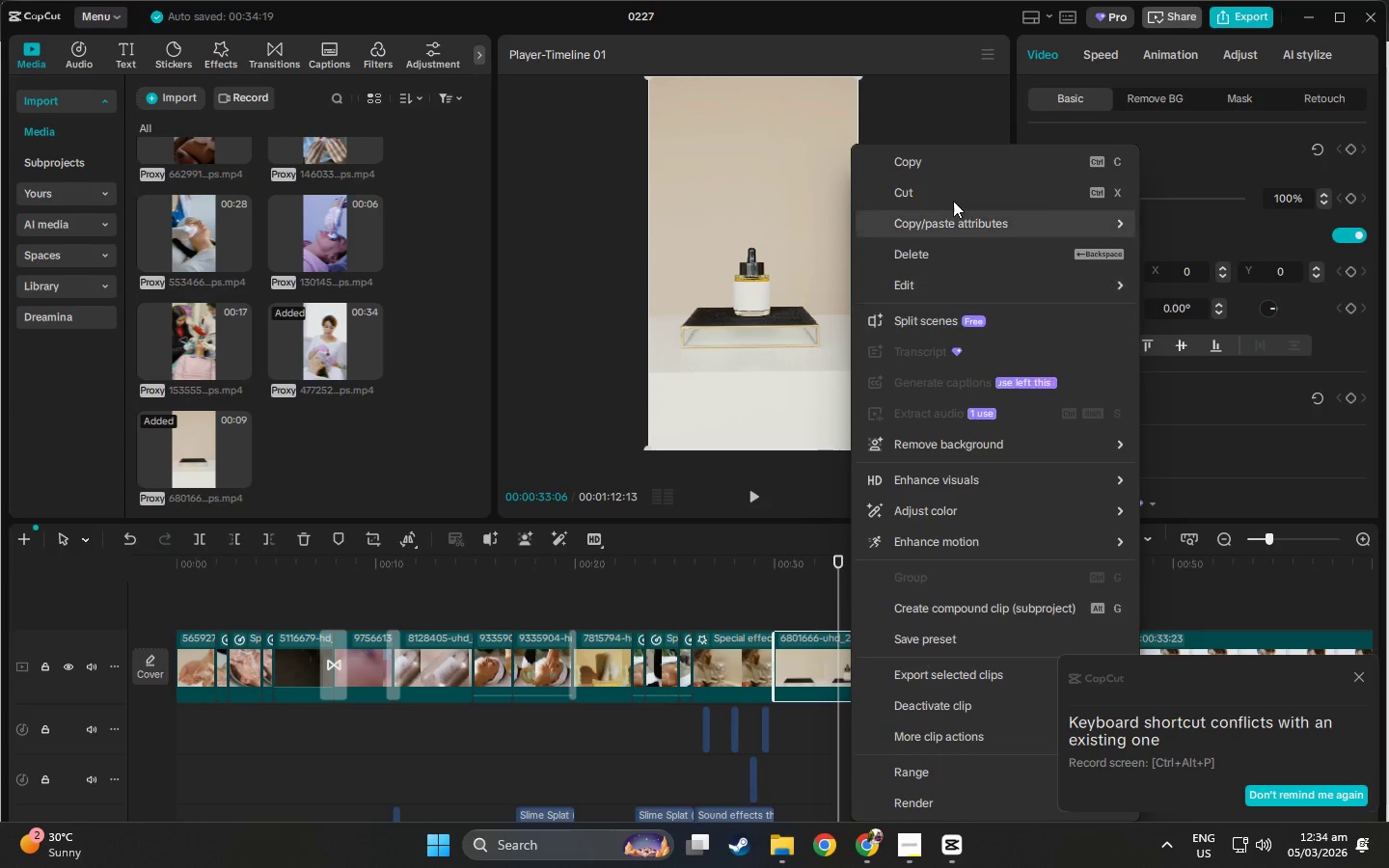 
left_click([1050, 54])
 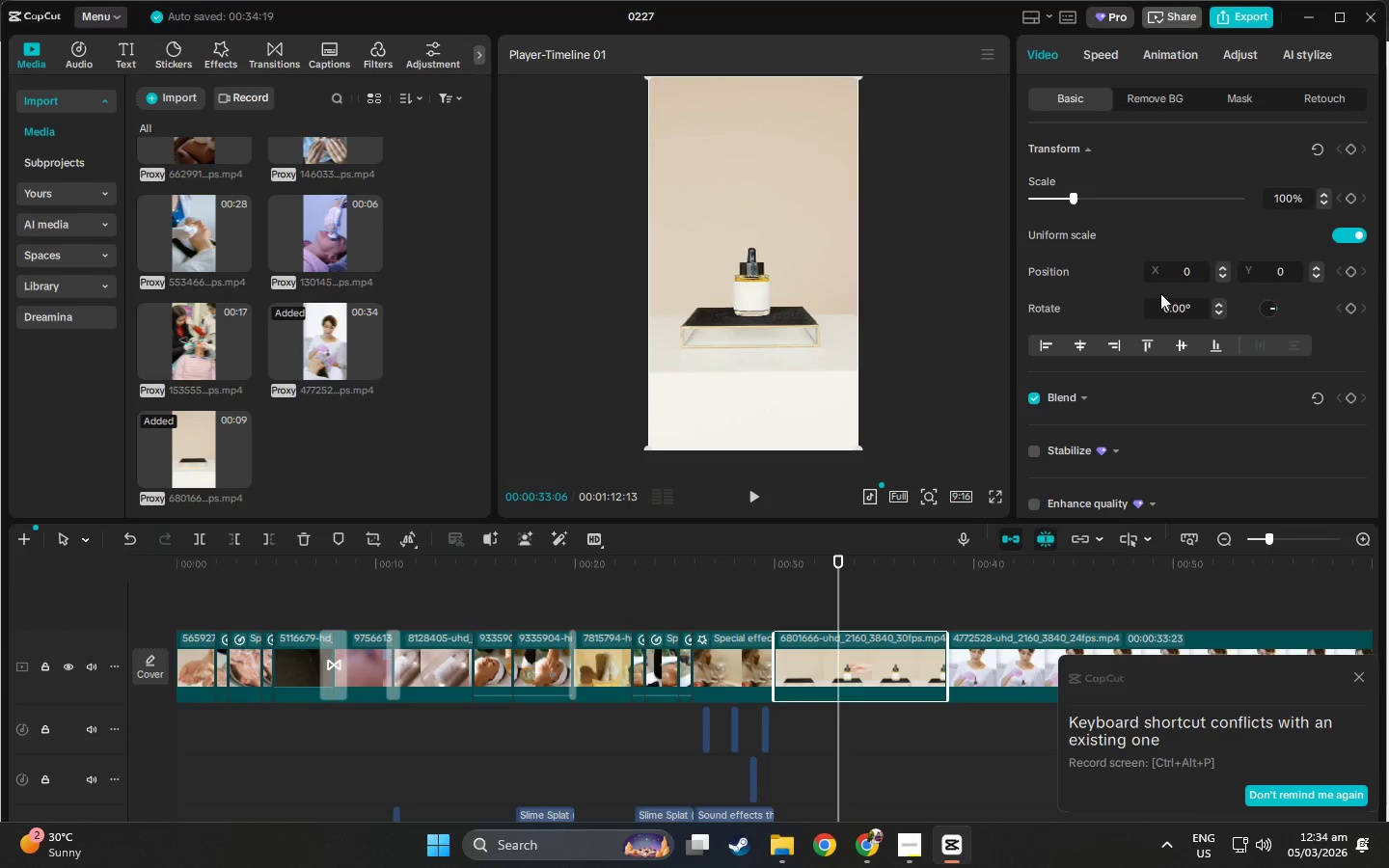 
scroll: coordinate [1070, 409], scroll_direction: down, amount: 59.0
 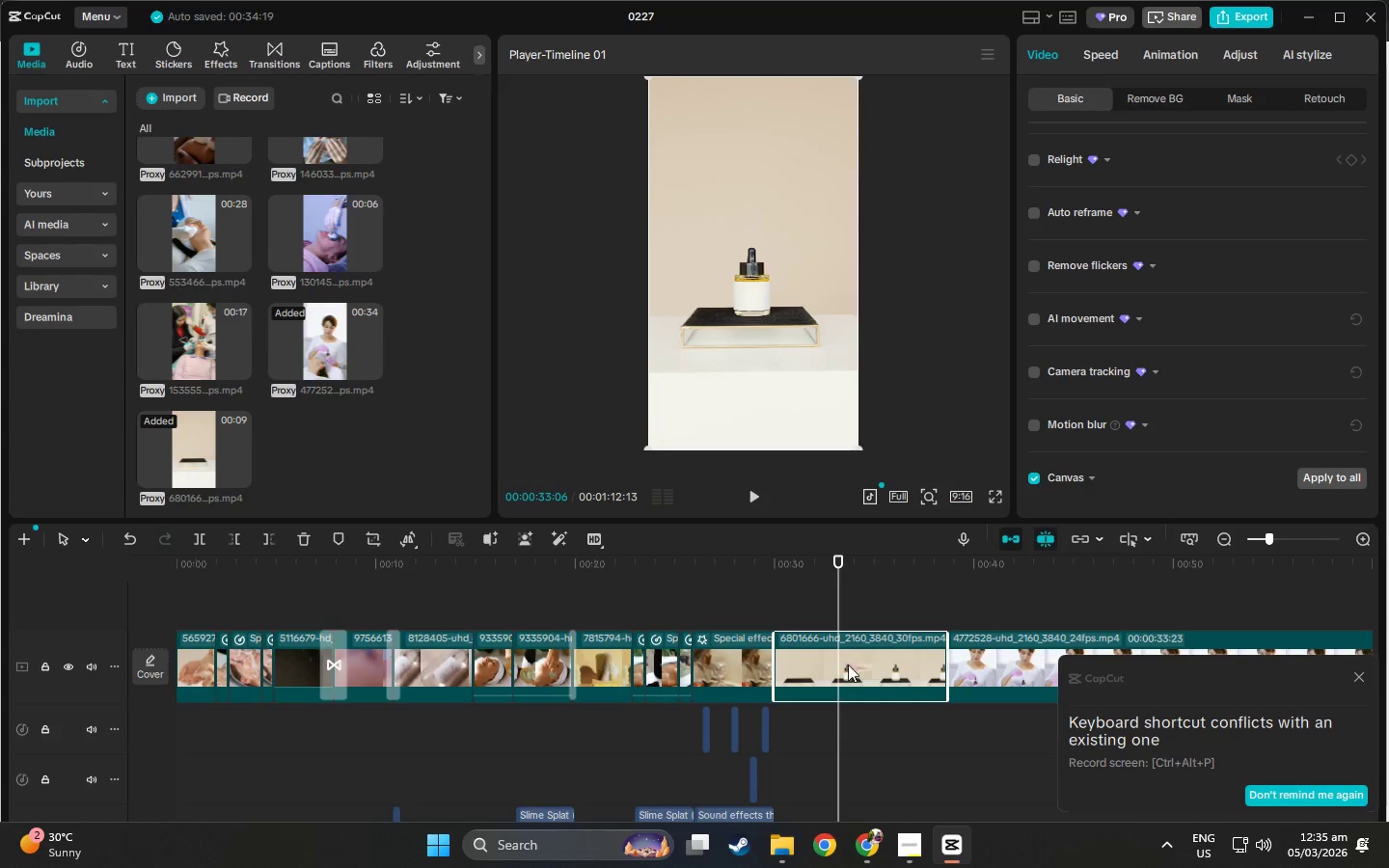 
right_click([841, 658])
 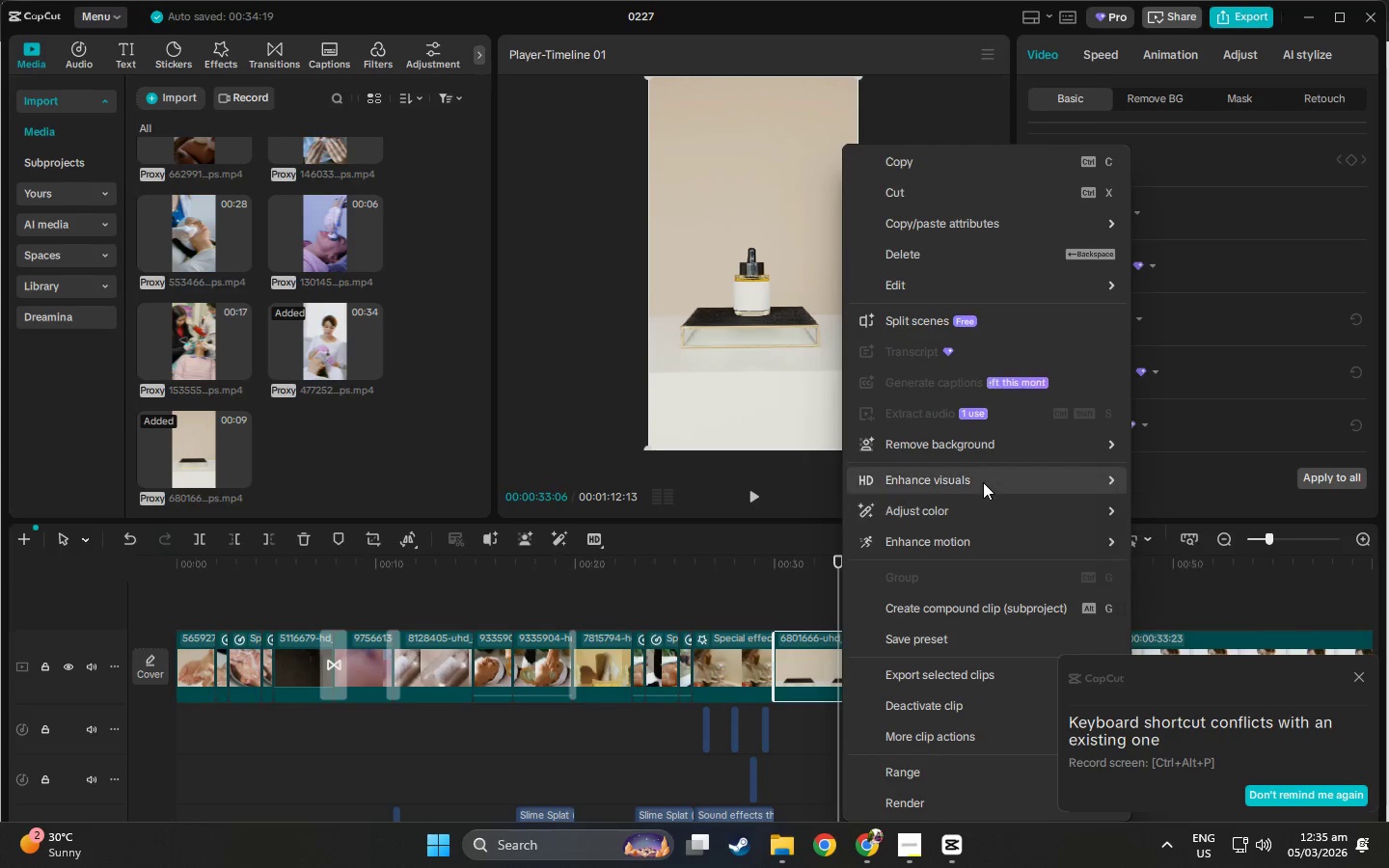 
wait(6.52)
 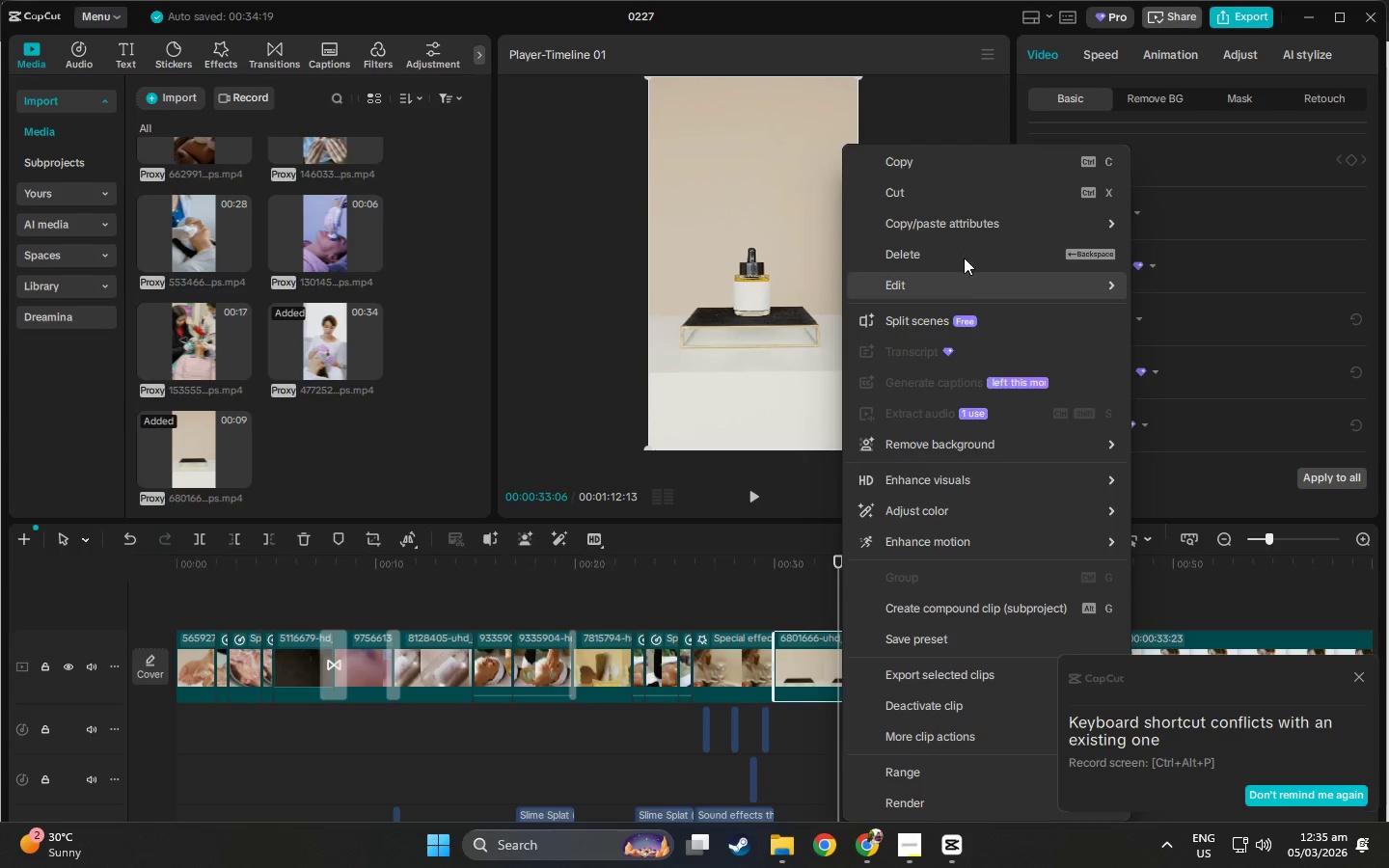 
mouse_move([981, 493])
 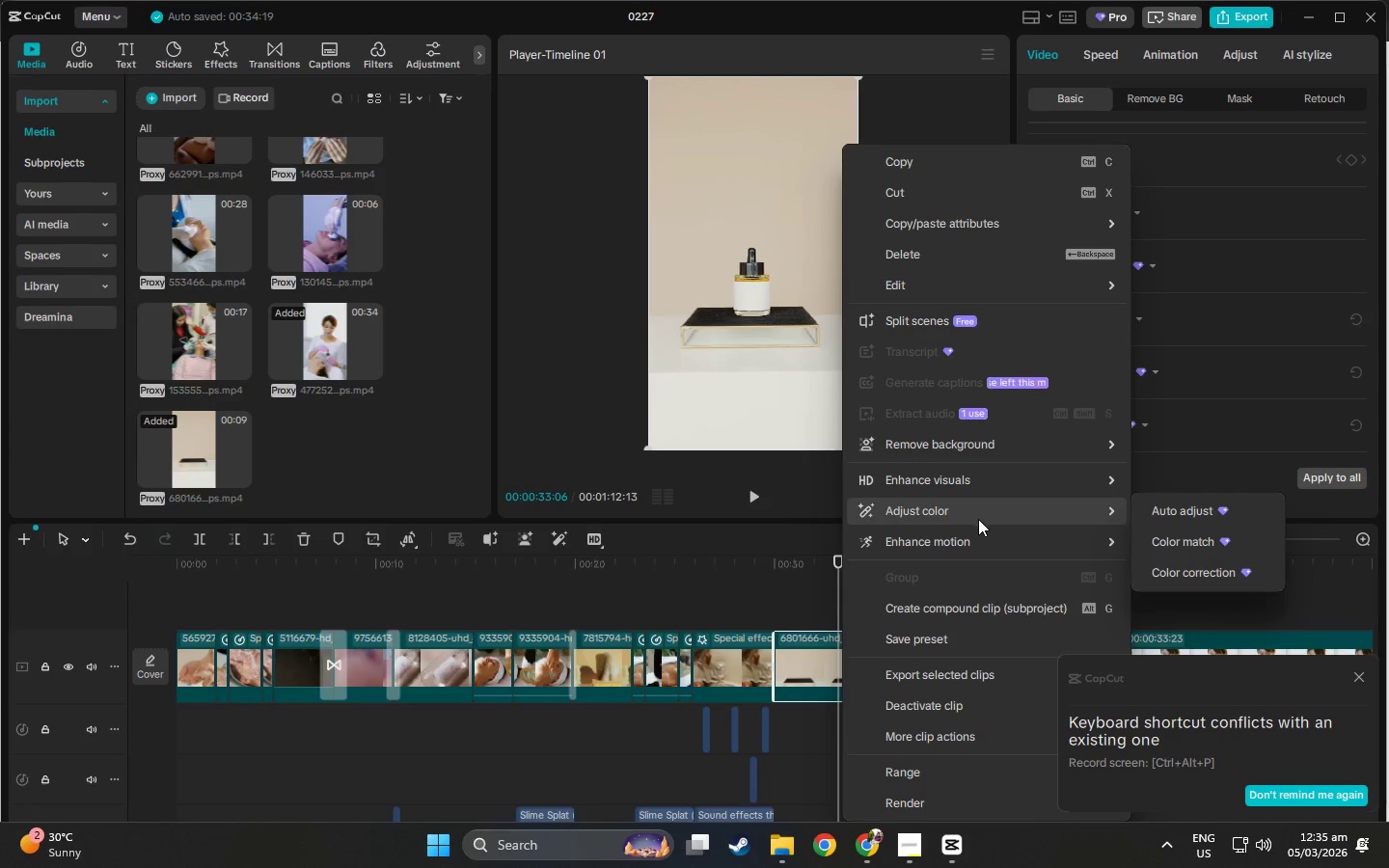 
mouse_move([979, 556])
 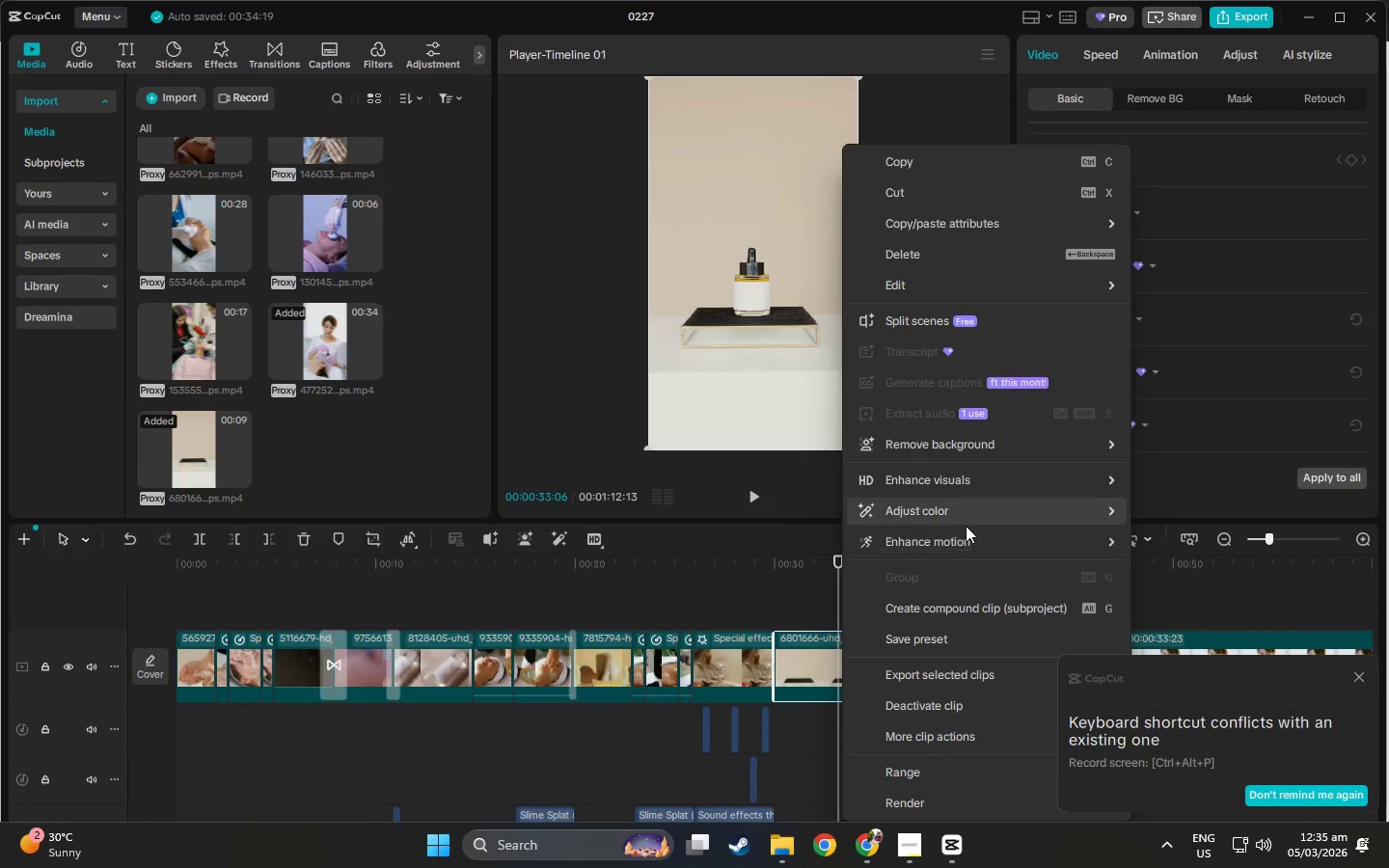 
wait(10.02)
 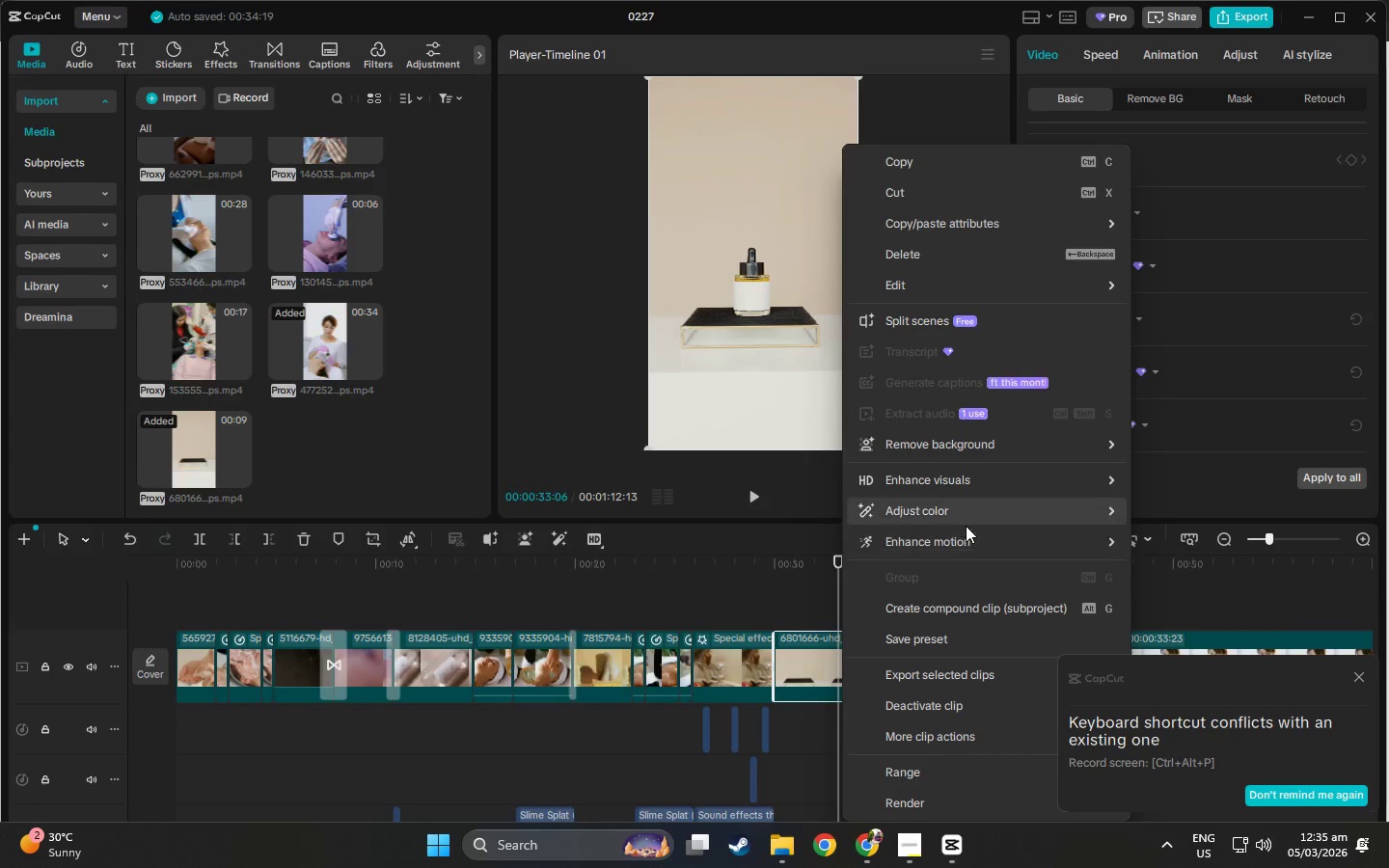 
left_click([1185, 325])
 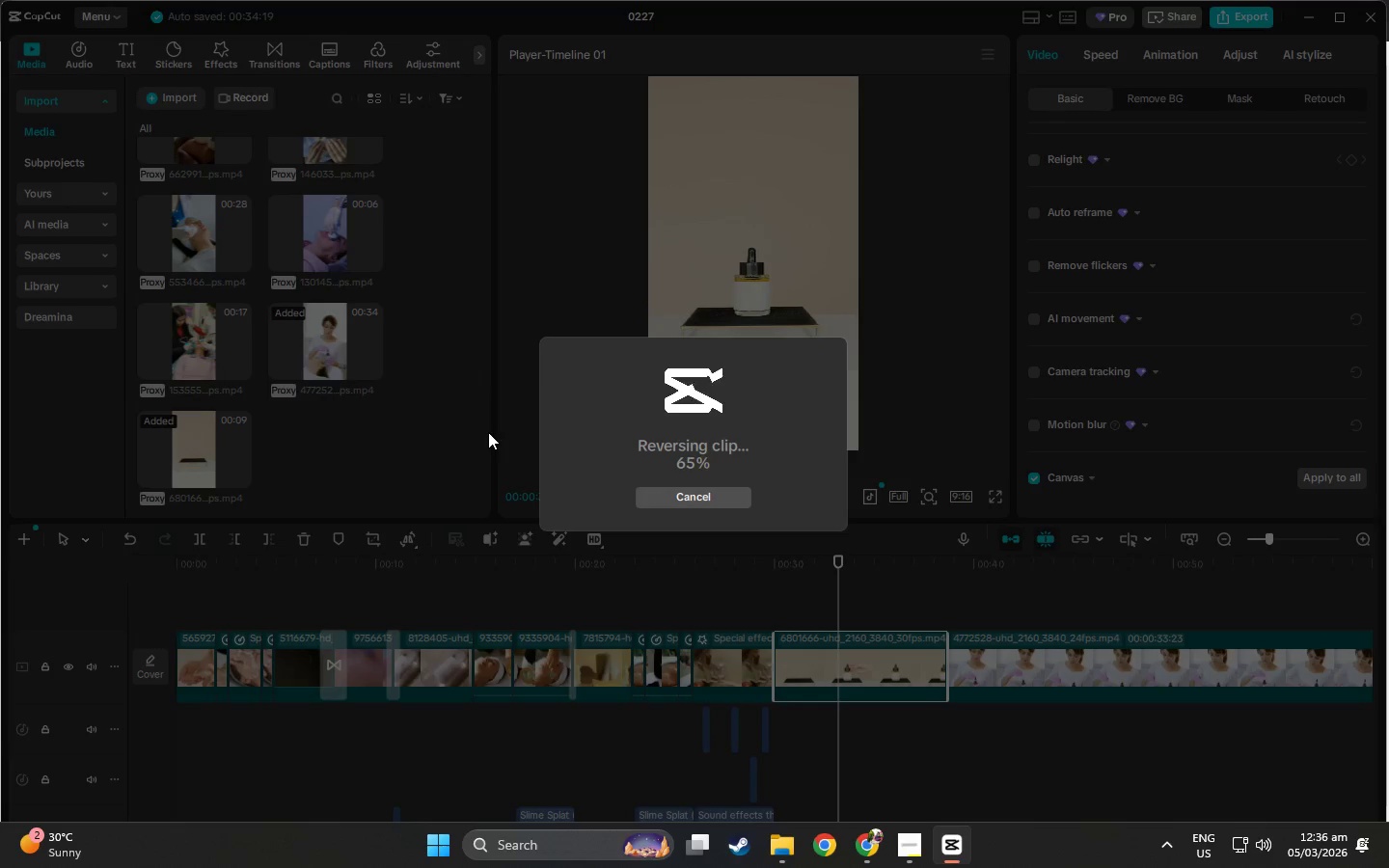 
wait(43.31)
 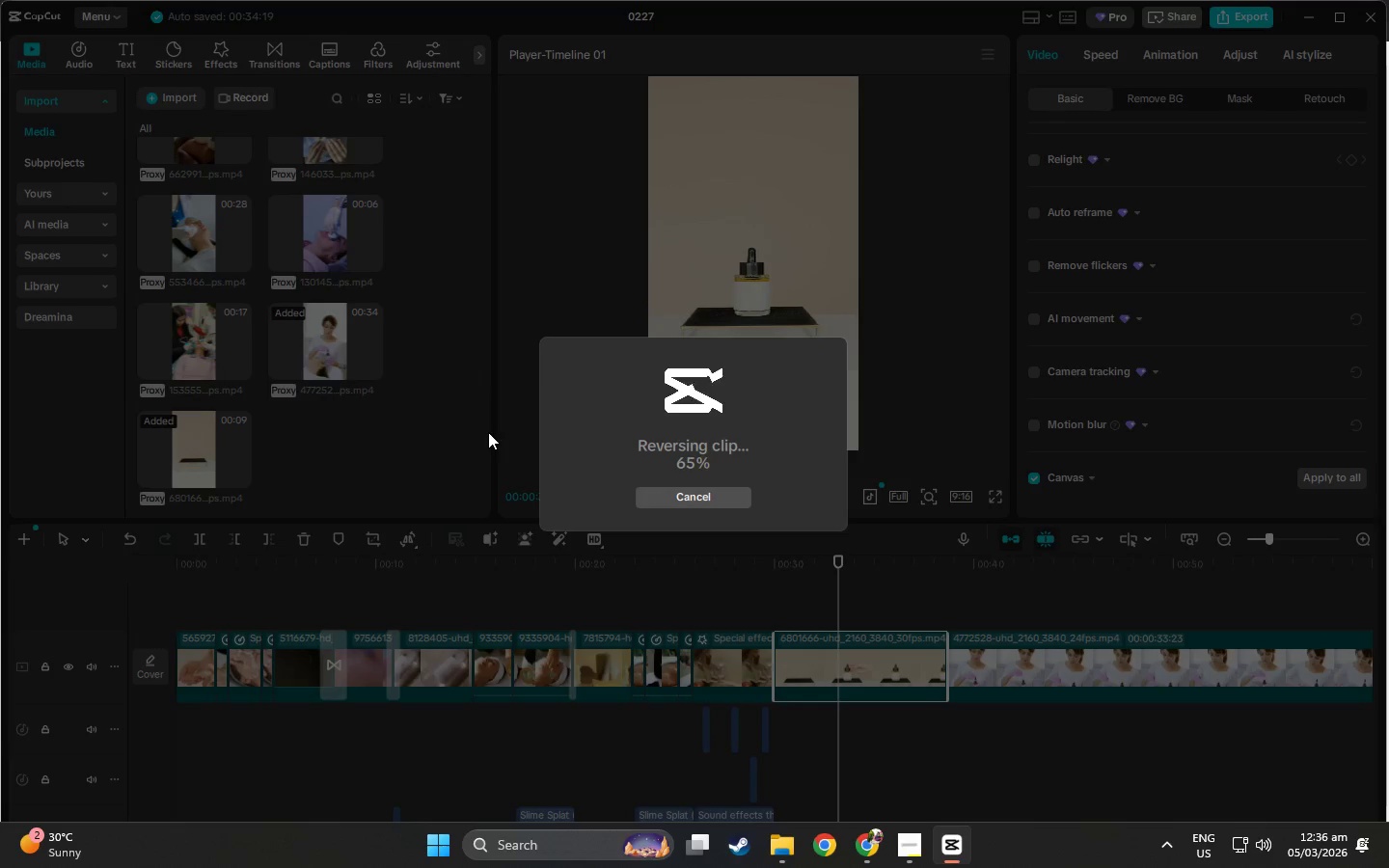 
left_click_drag(start_coordinate=[838, 558], to_coordinate=[885, 545])
 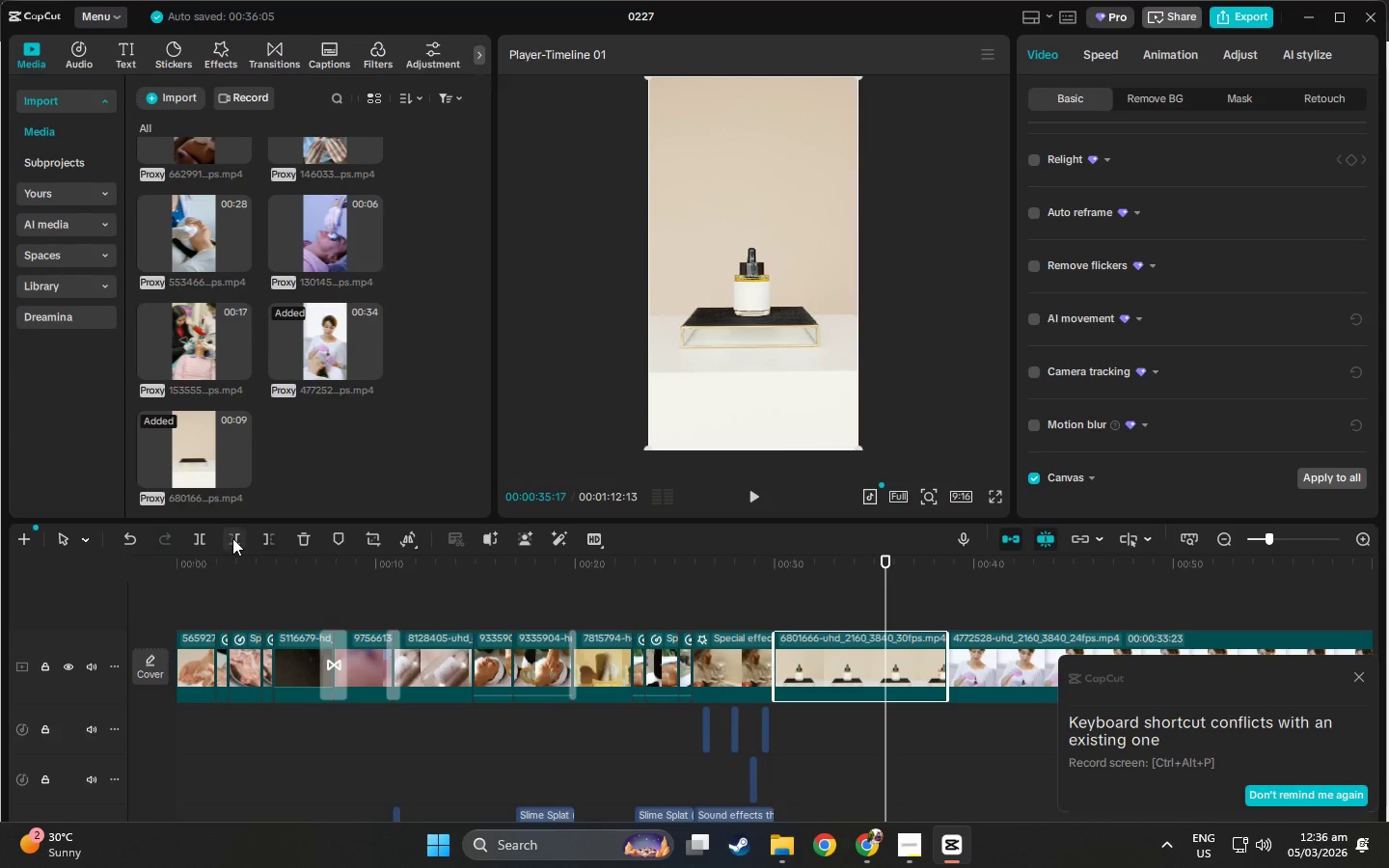 
left_click([232, 538])
 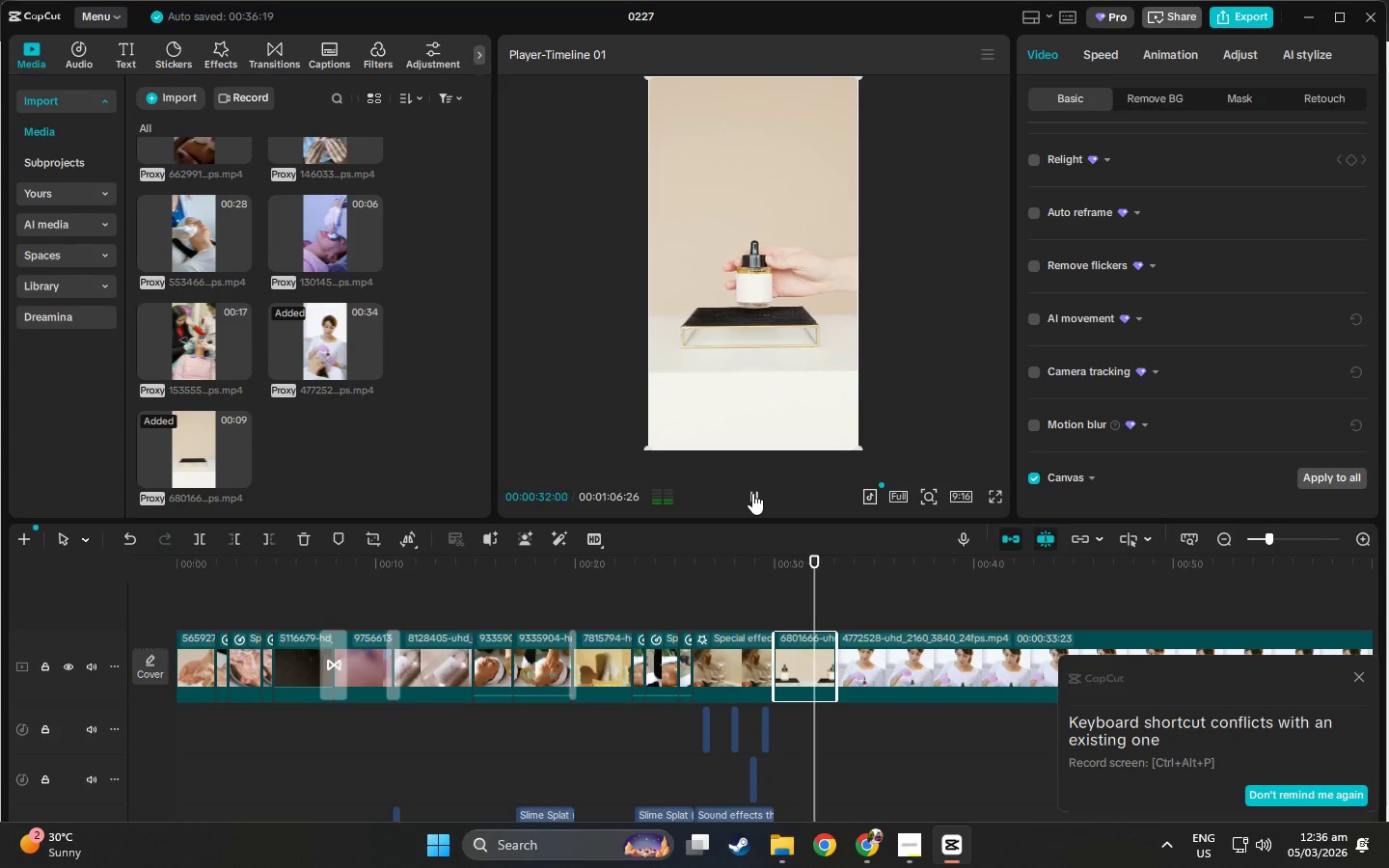 
left_click([752, 493])
 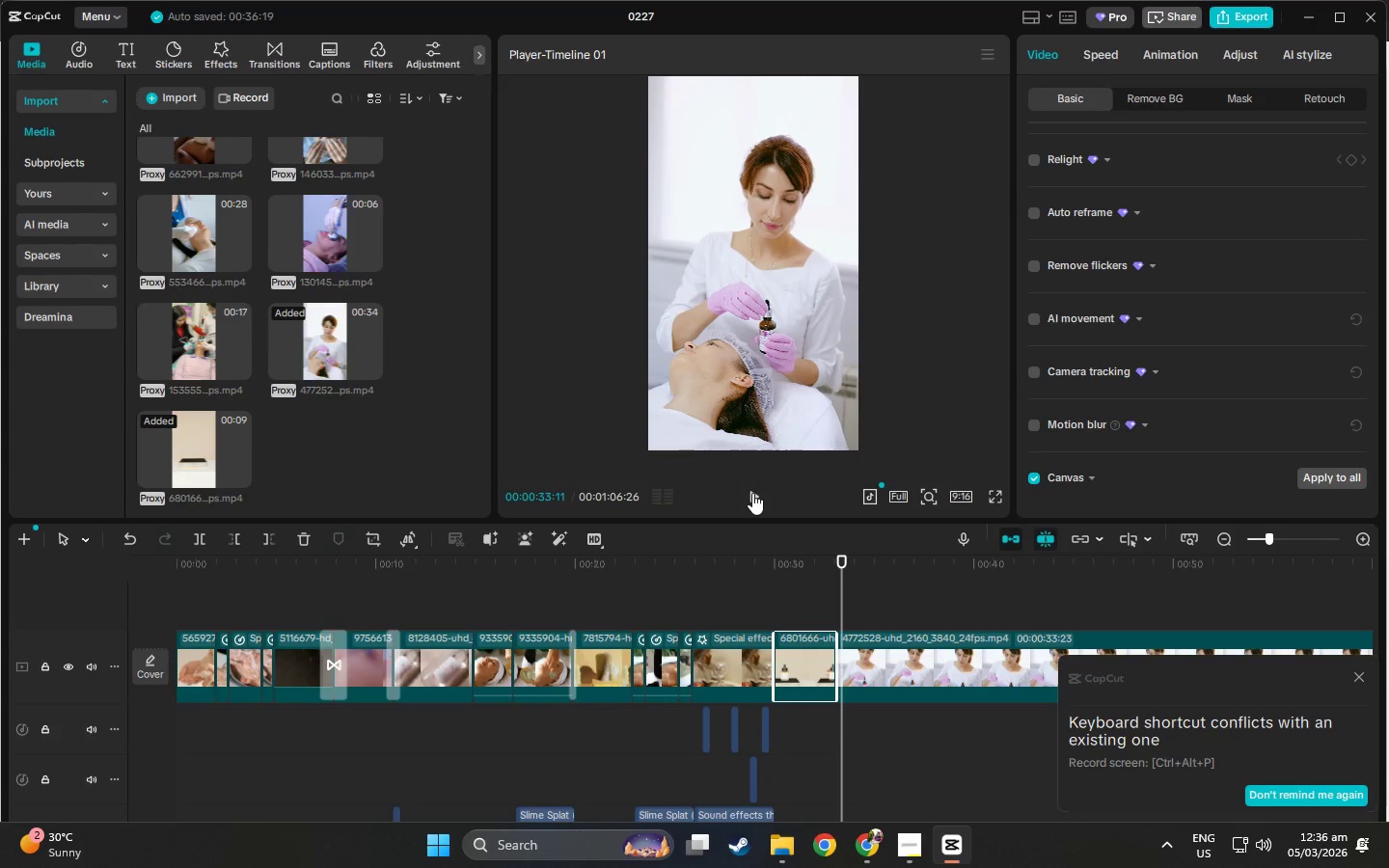 
left_click([752, 493])
 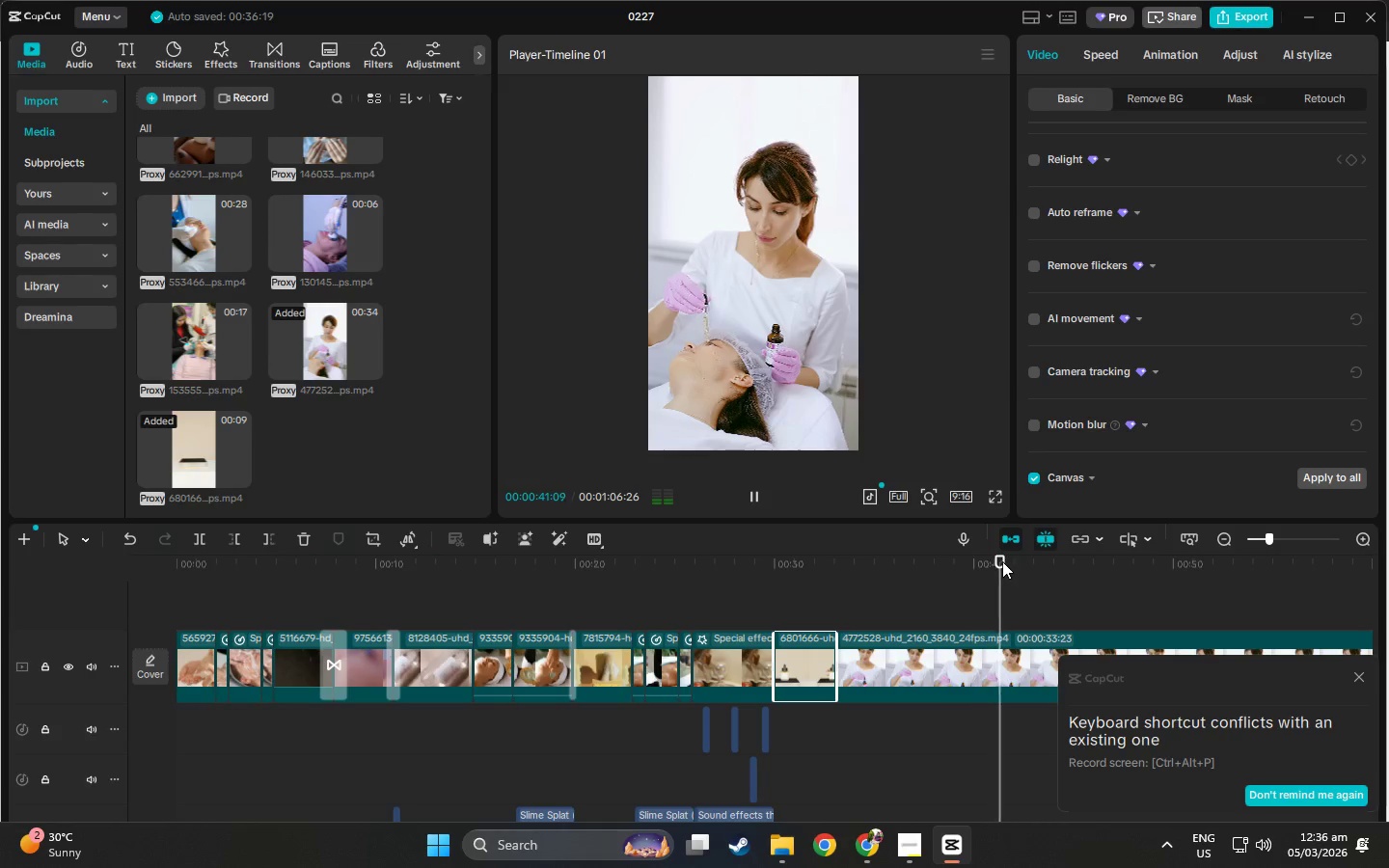 
wait(13.16)
 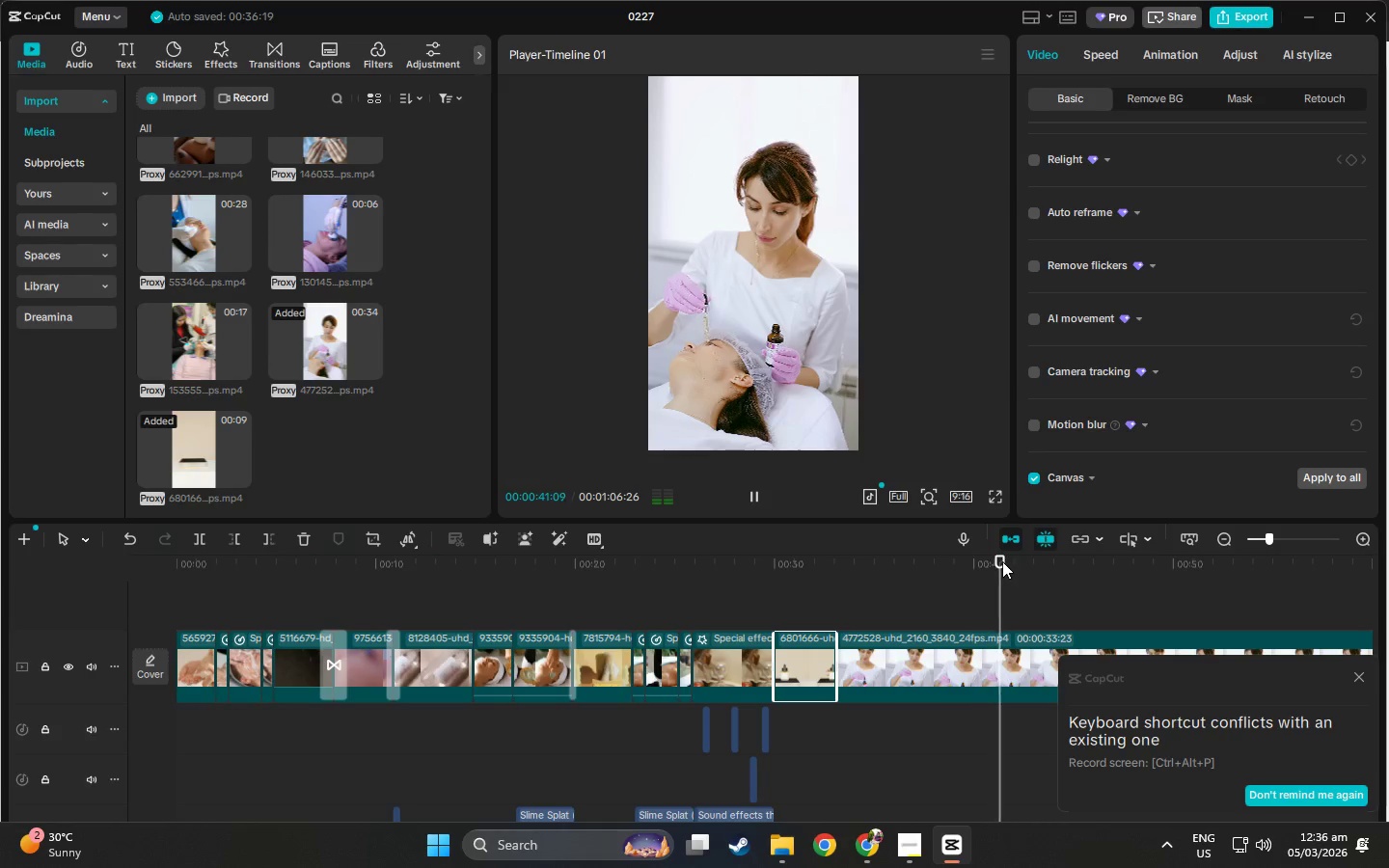 
left_click([1353, 675])
 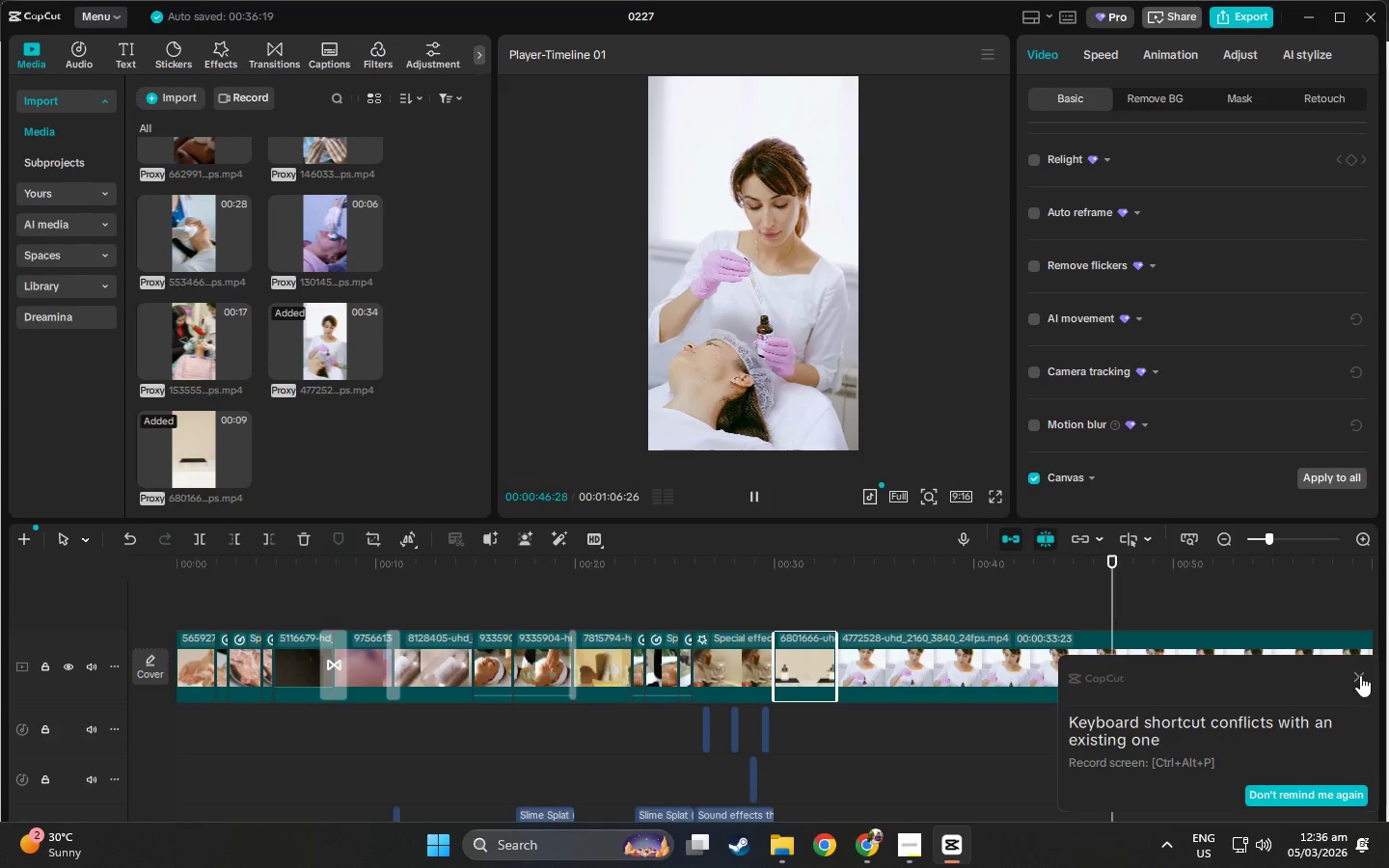 
left_click([1360, 675])
 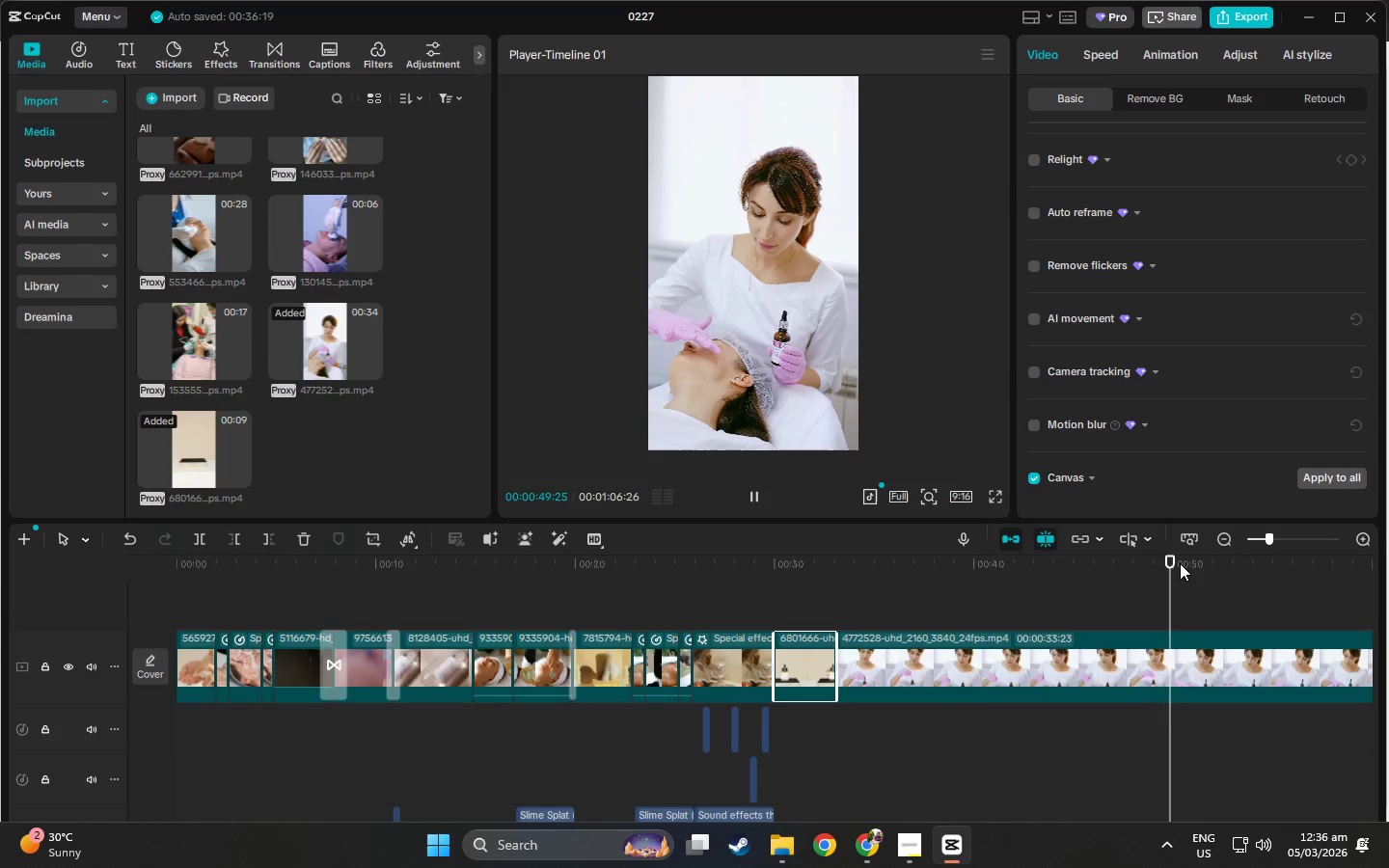 
left_click_drag(start_coordinate=[1191, 562], to_coordinate=[409, 662])
 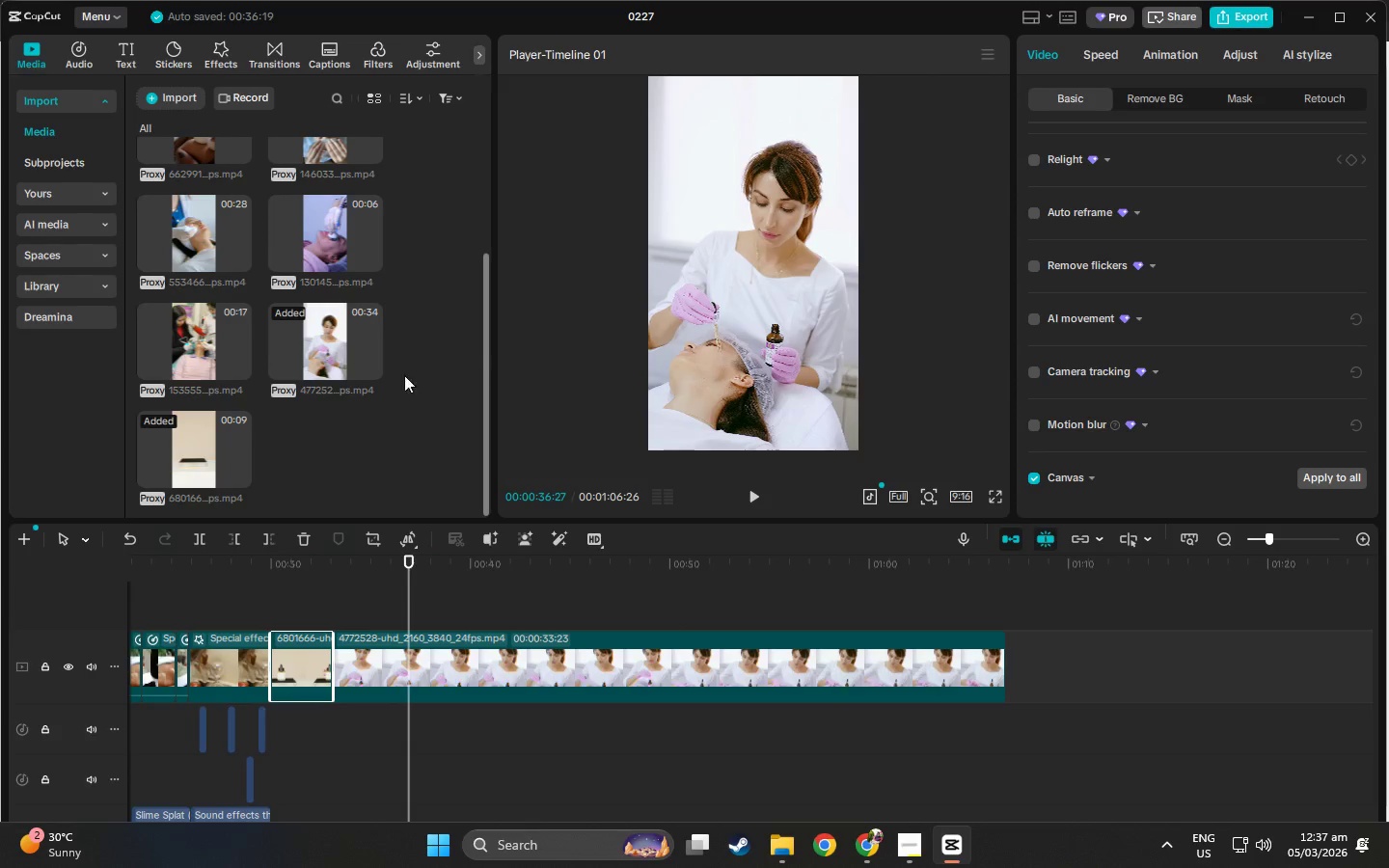 
left_click([395, 375])
 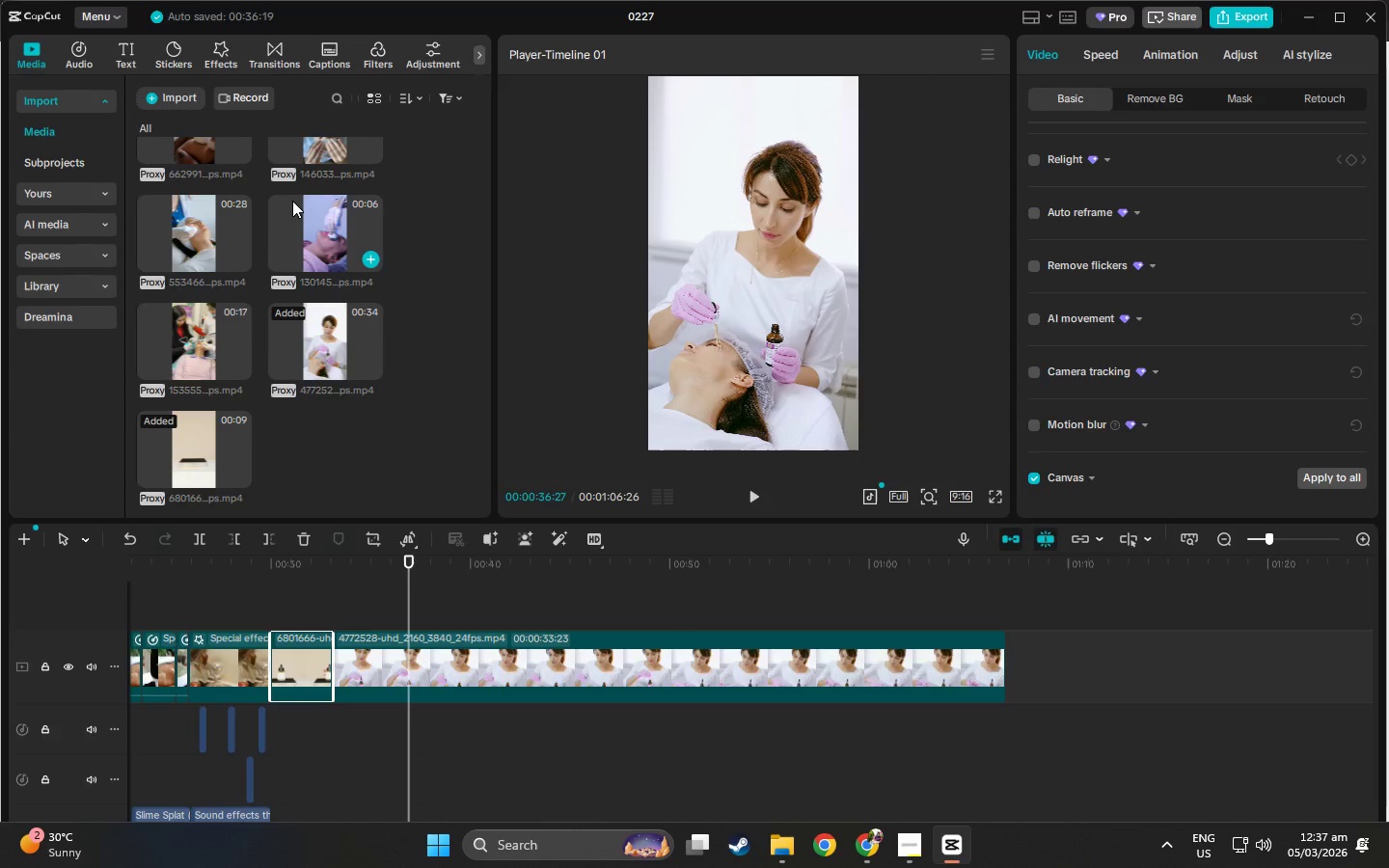 
left_click([317, 226])
 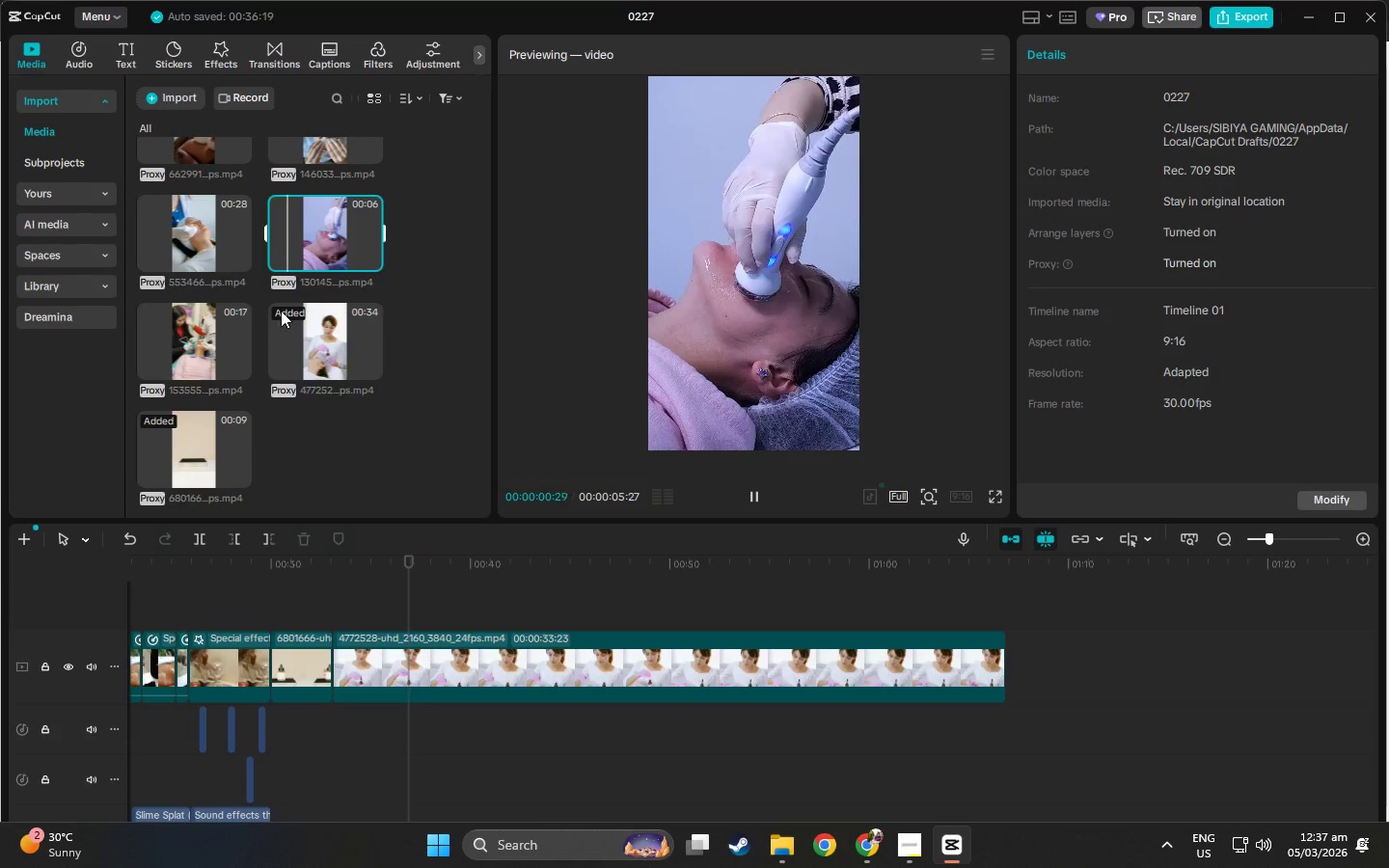 
left_click([183, 325])
 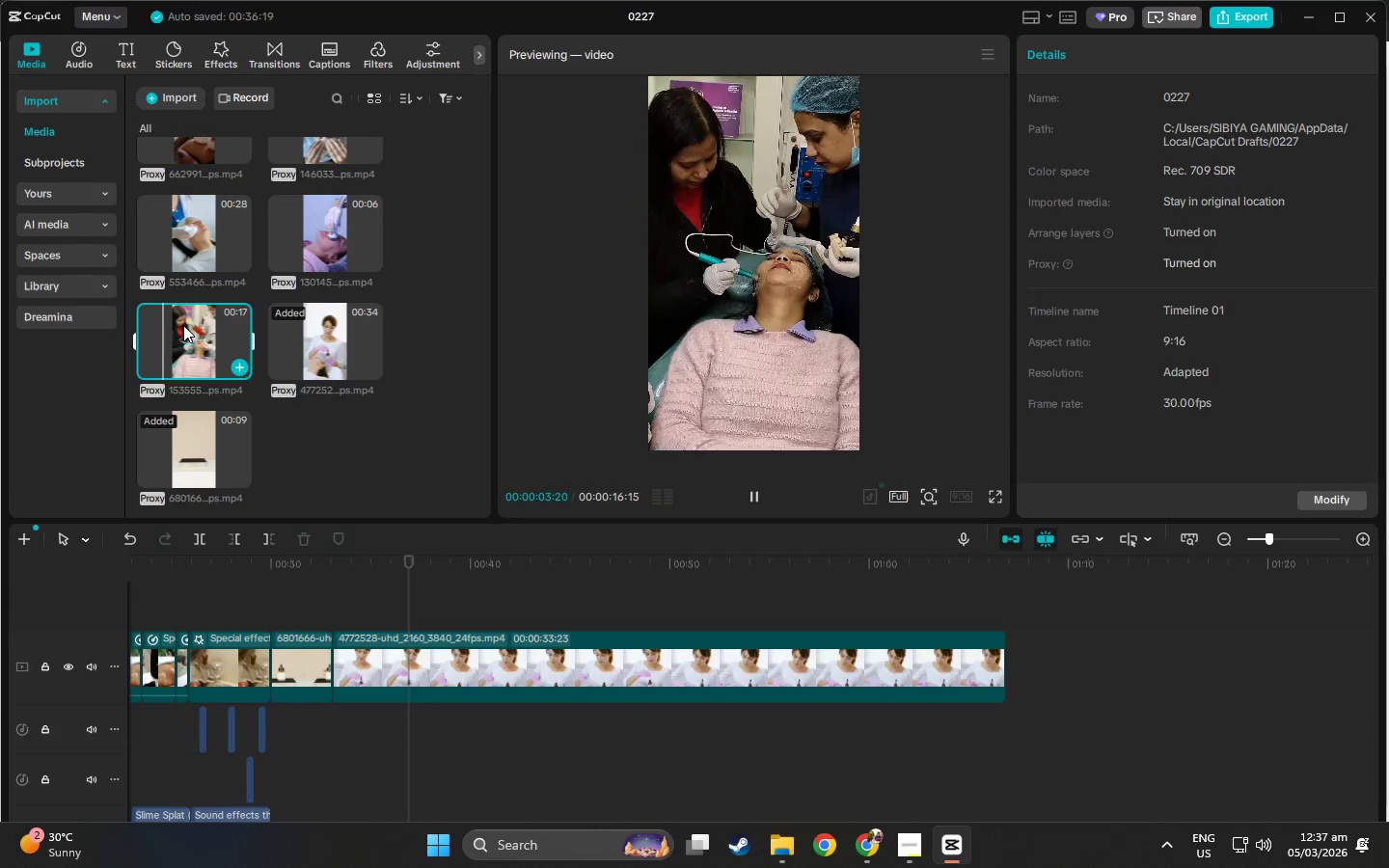 
wait(5.41)
 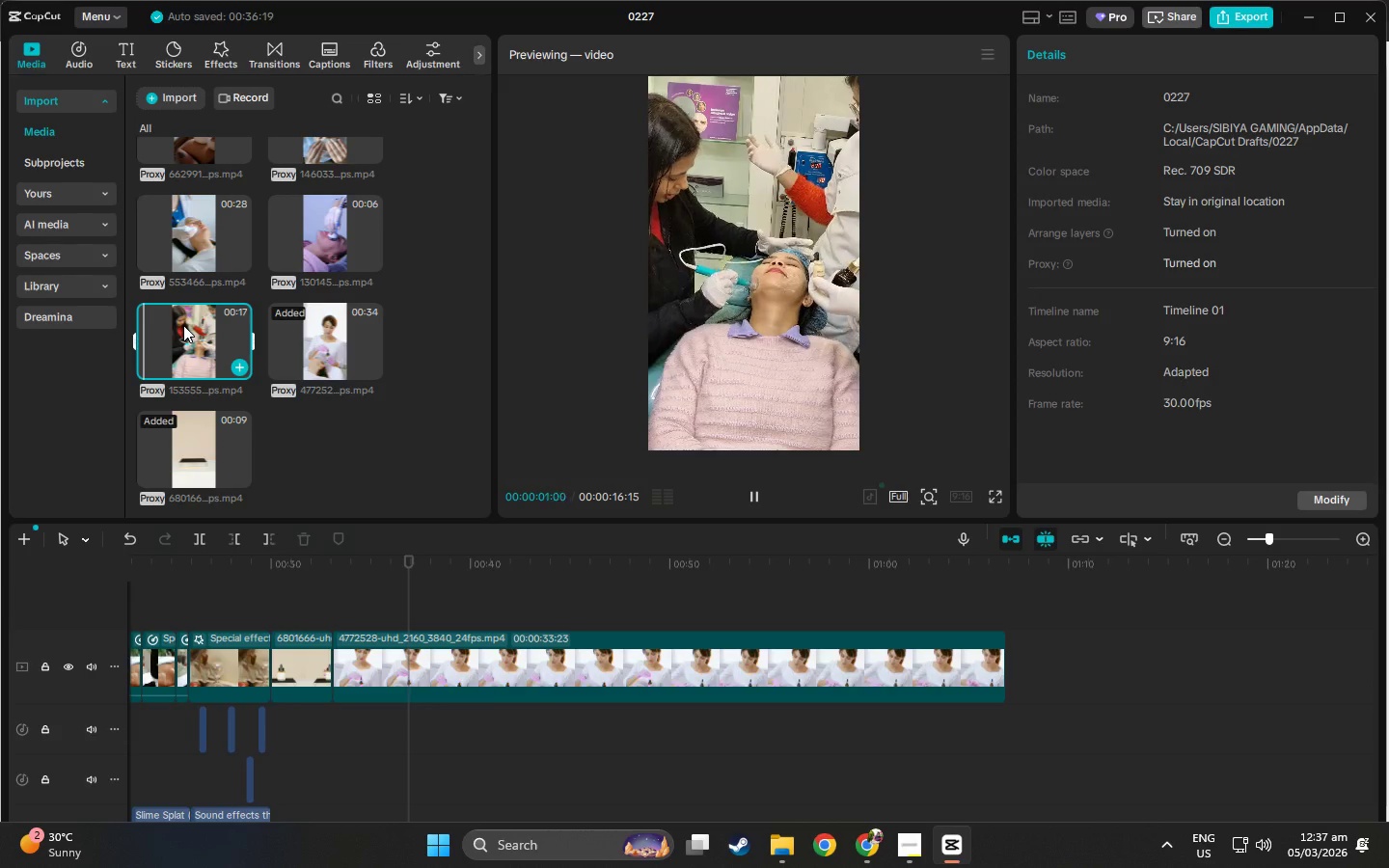 
scroll: coordinate [268, 347], scroll_direction: up, amount: 1.0
 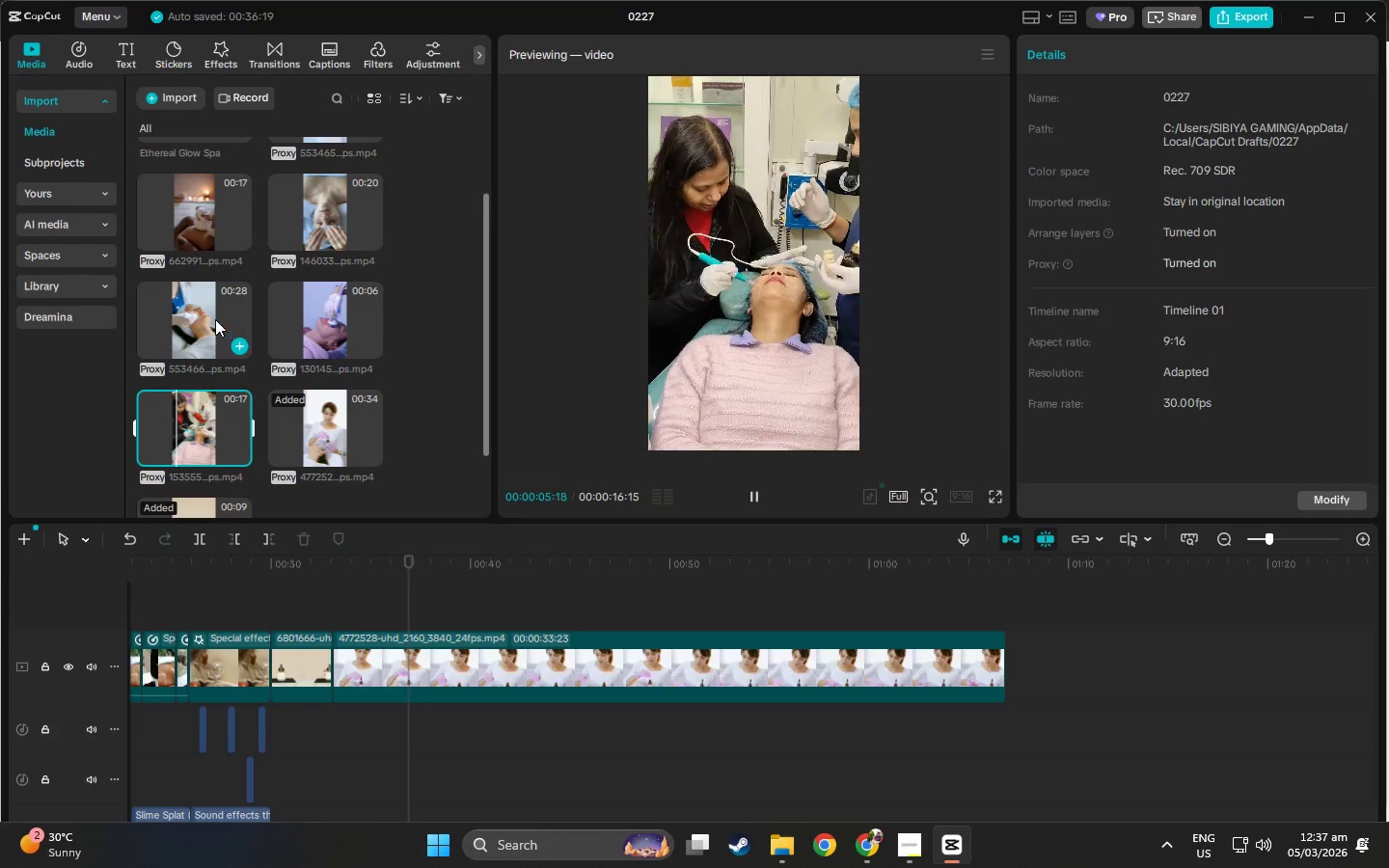 
left_click([215, 319])
 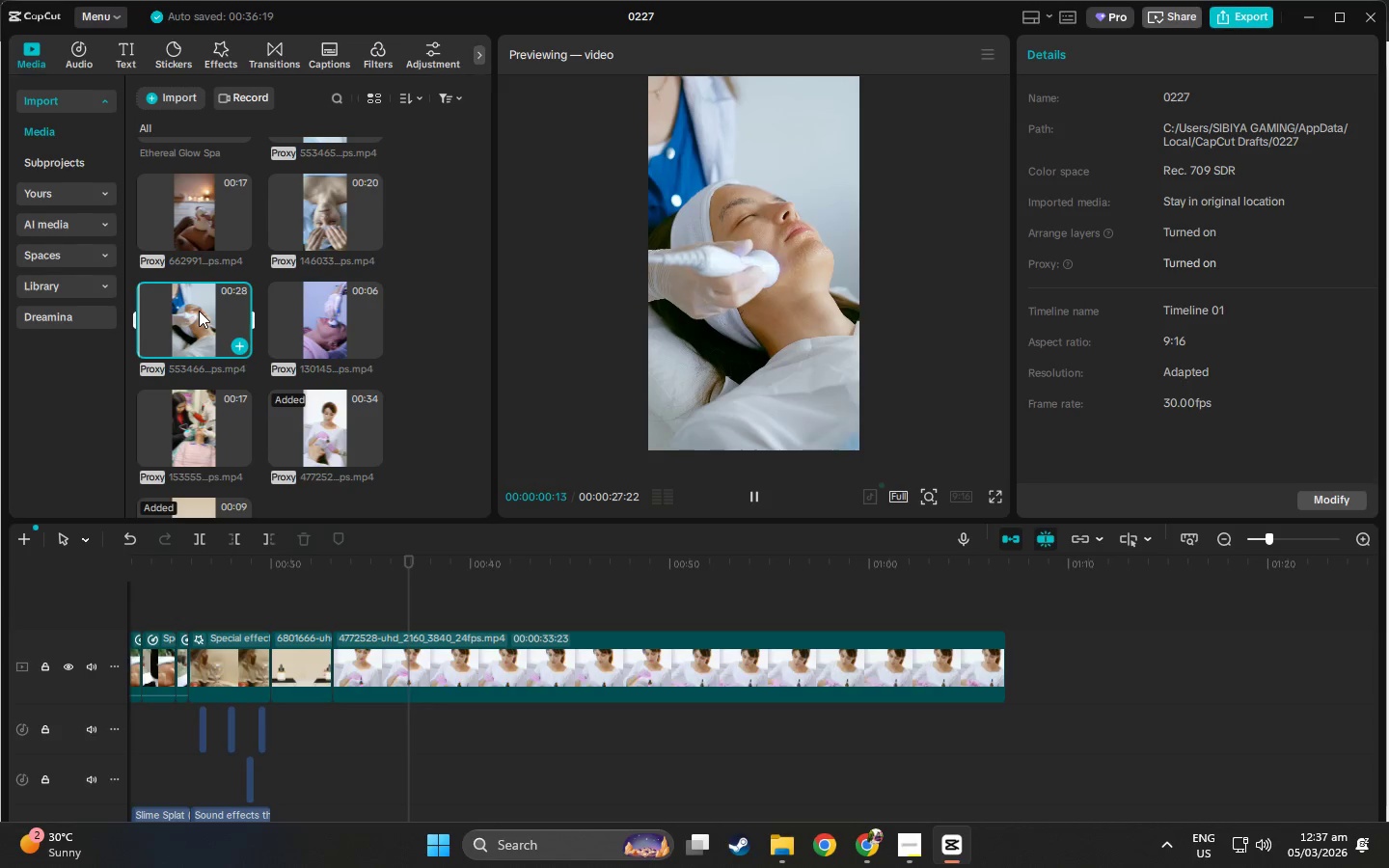 
left_click([341, 414])
 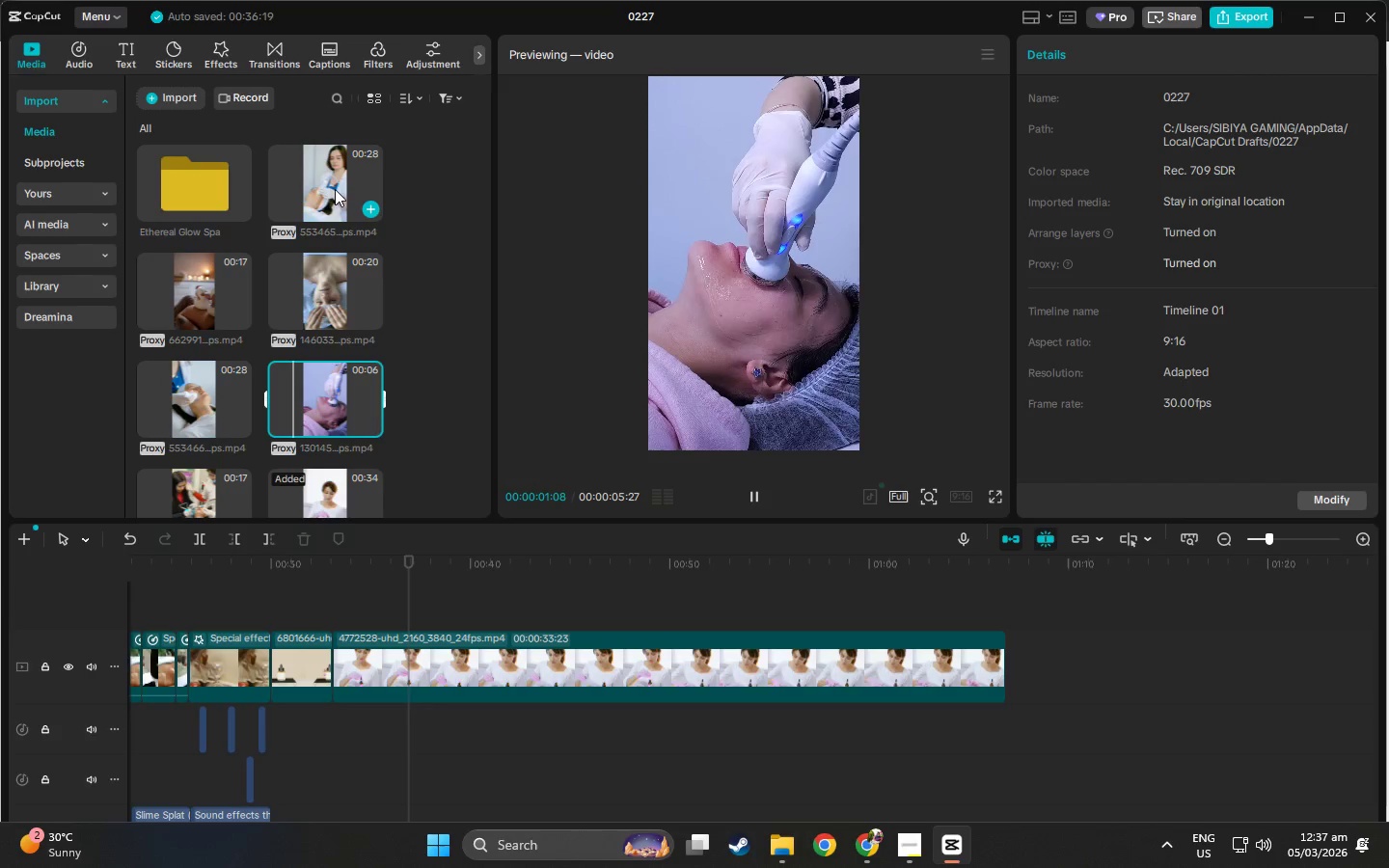 
scroll: coordinate [296, 337], scroll_direction: up, amount: 2.0
 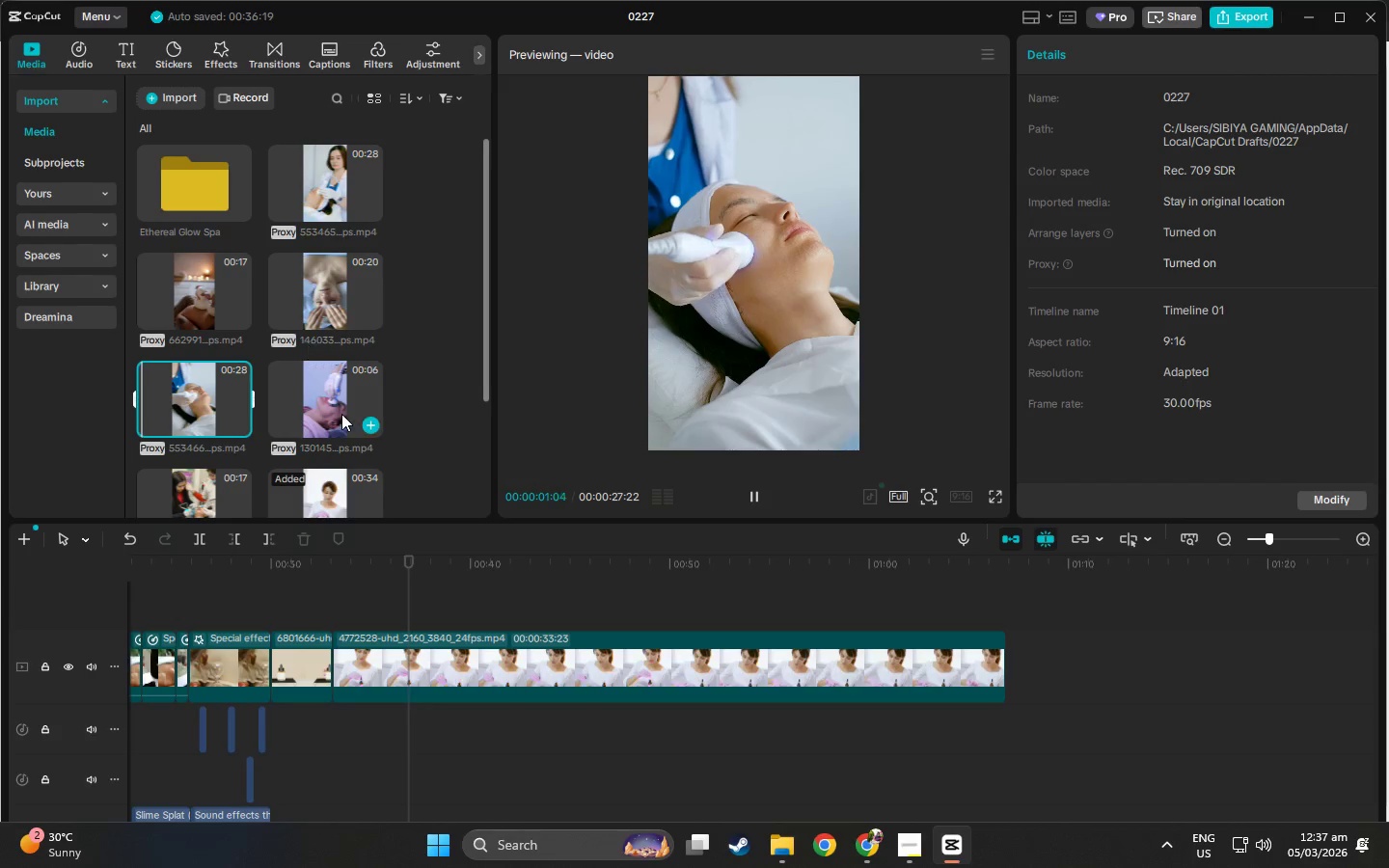 
left_click([335, 176])
 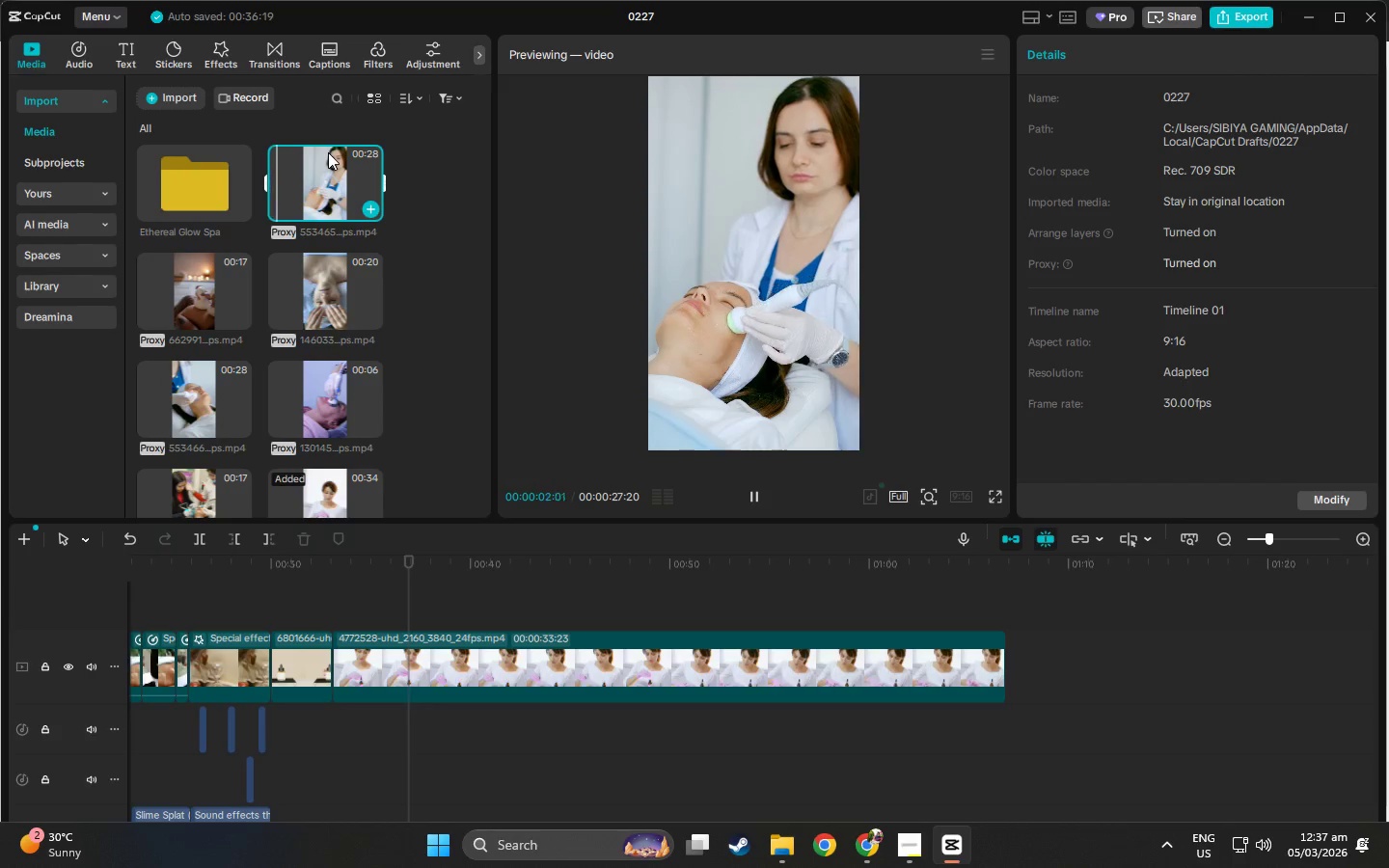 
left_click_drag(start_coordinate=[322, 175], to_coordinate=[1002, 675])
 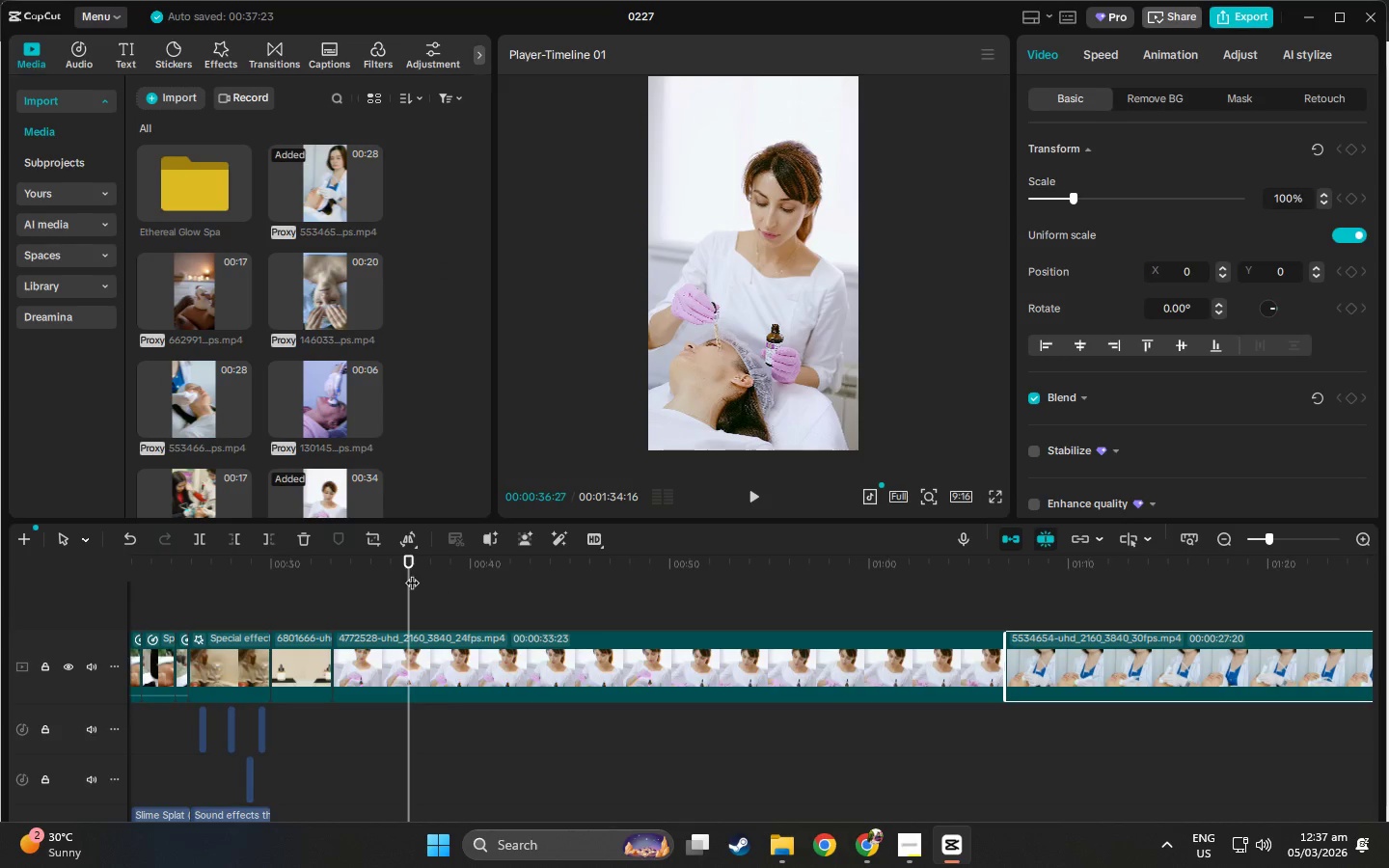 
left_click_drag(start_coordinate=[411, 557], to_coordinate=[942, 568])
 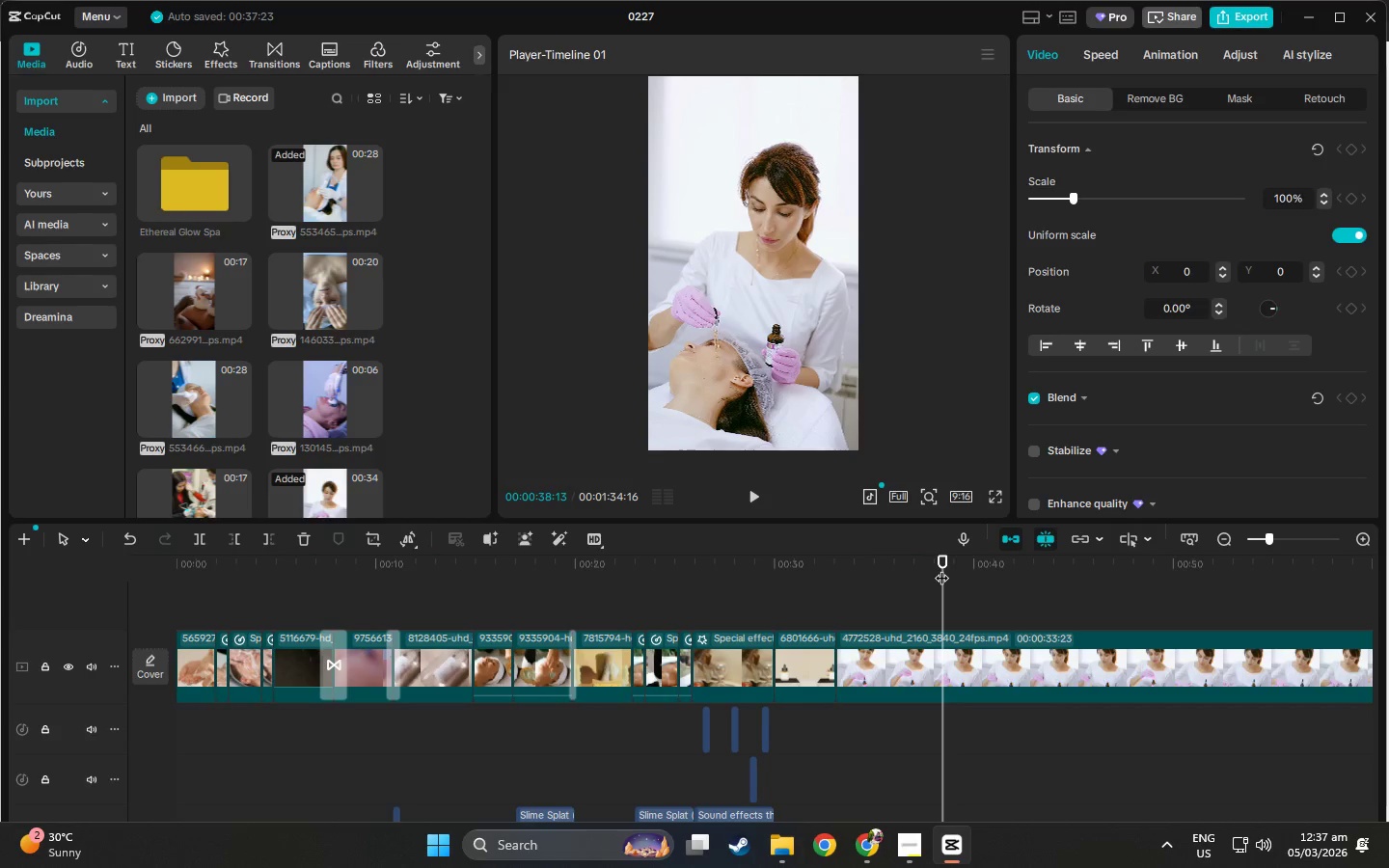 
left_click_drag(start_coordinate=[943, 557], to_coordinate=[510, 699])
 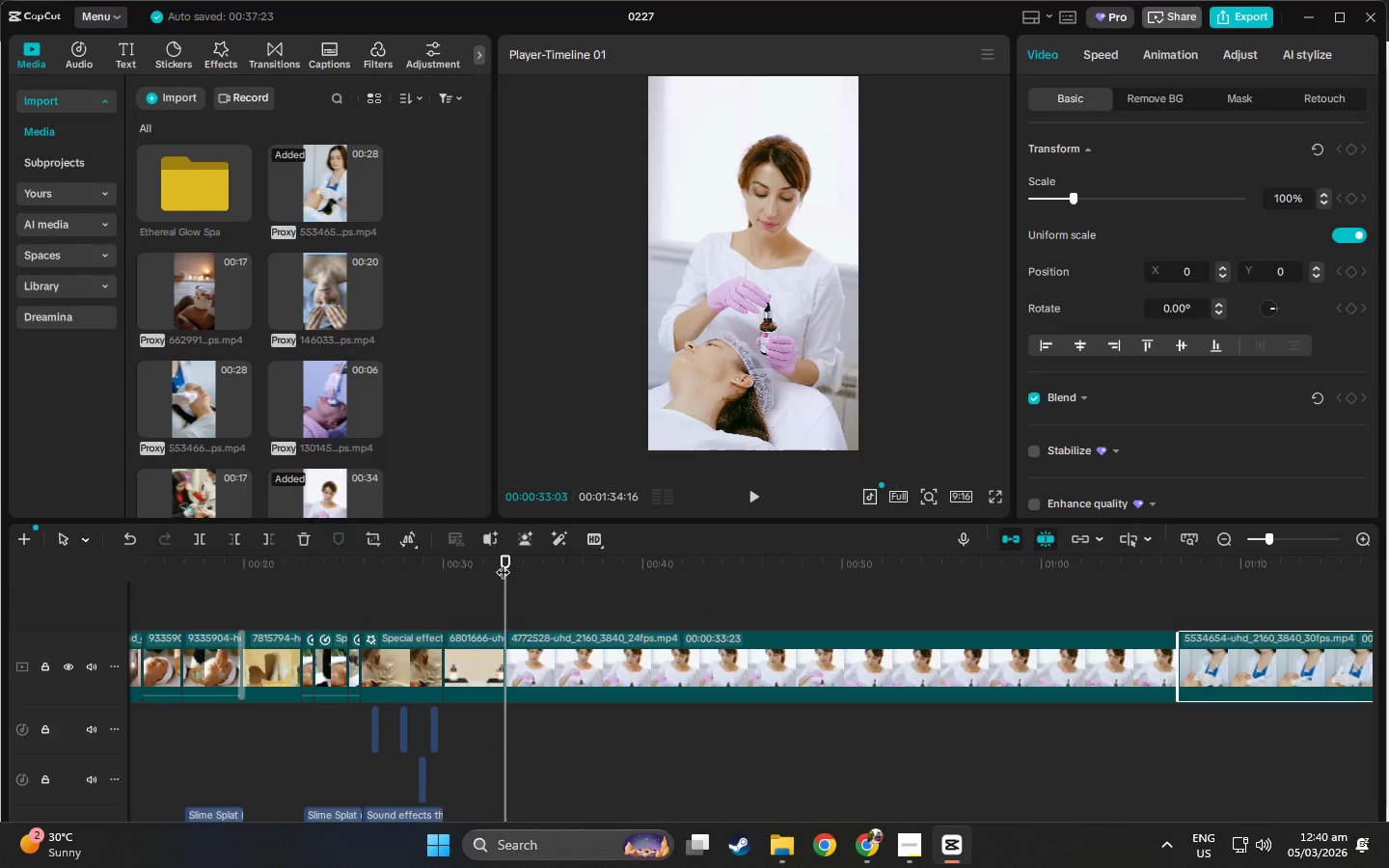 
wait(80.84)
 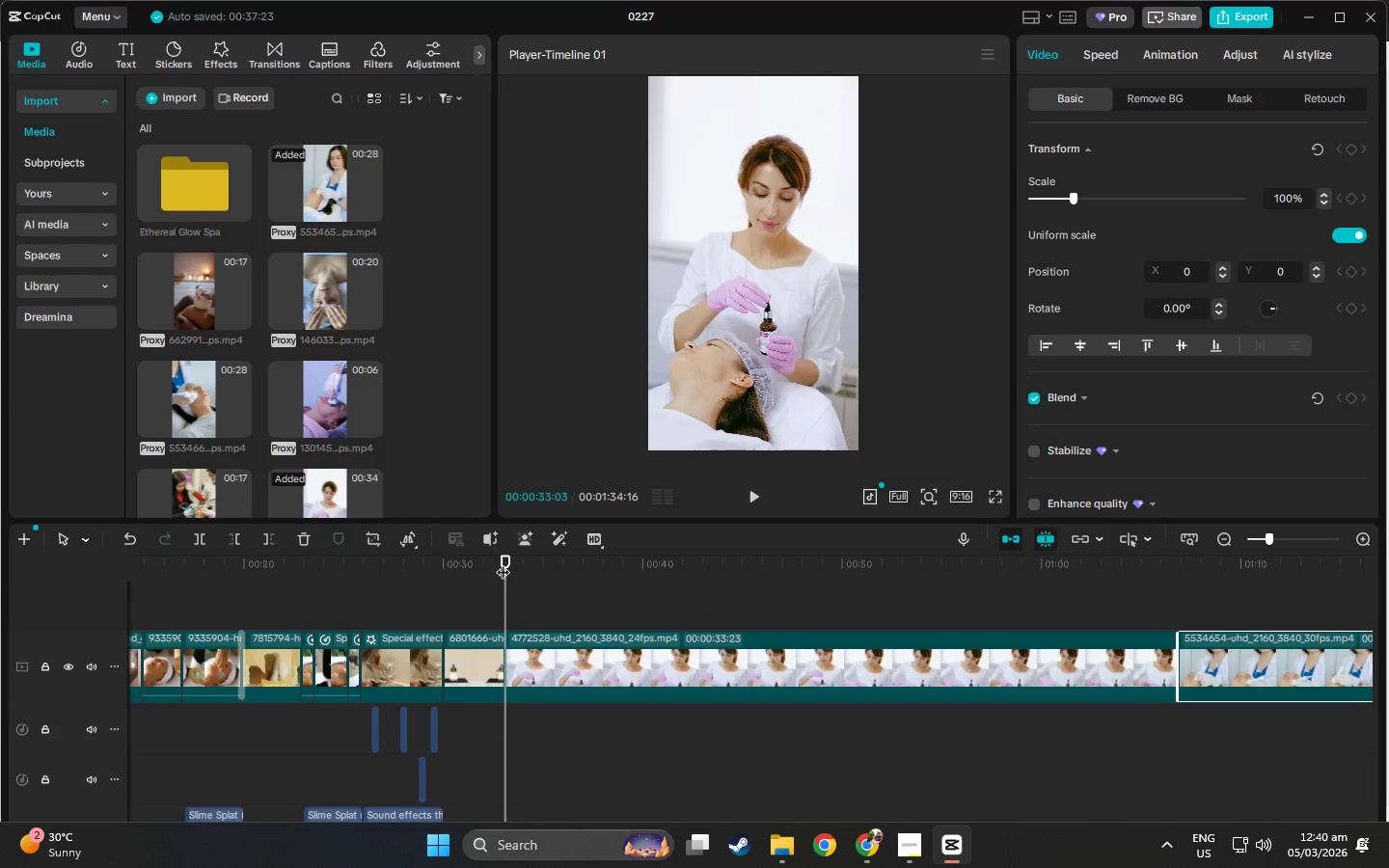 
left_click_drag(start_coordinate=[502, 557], to_coordinate=[463, 681])
 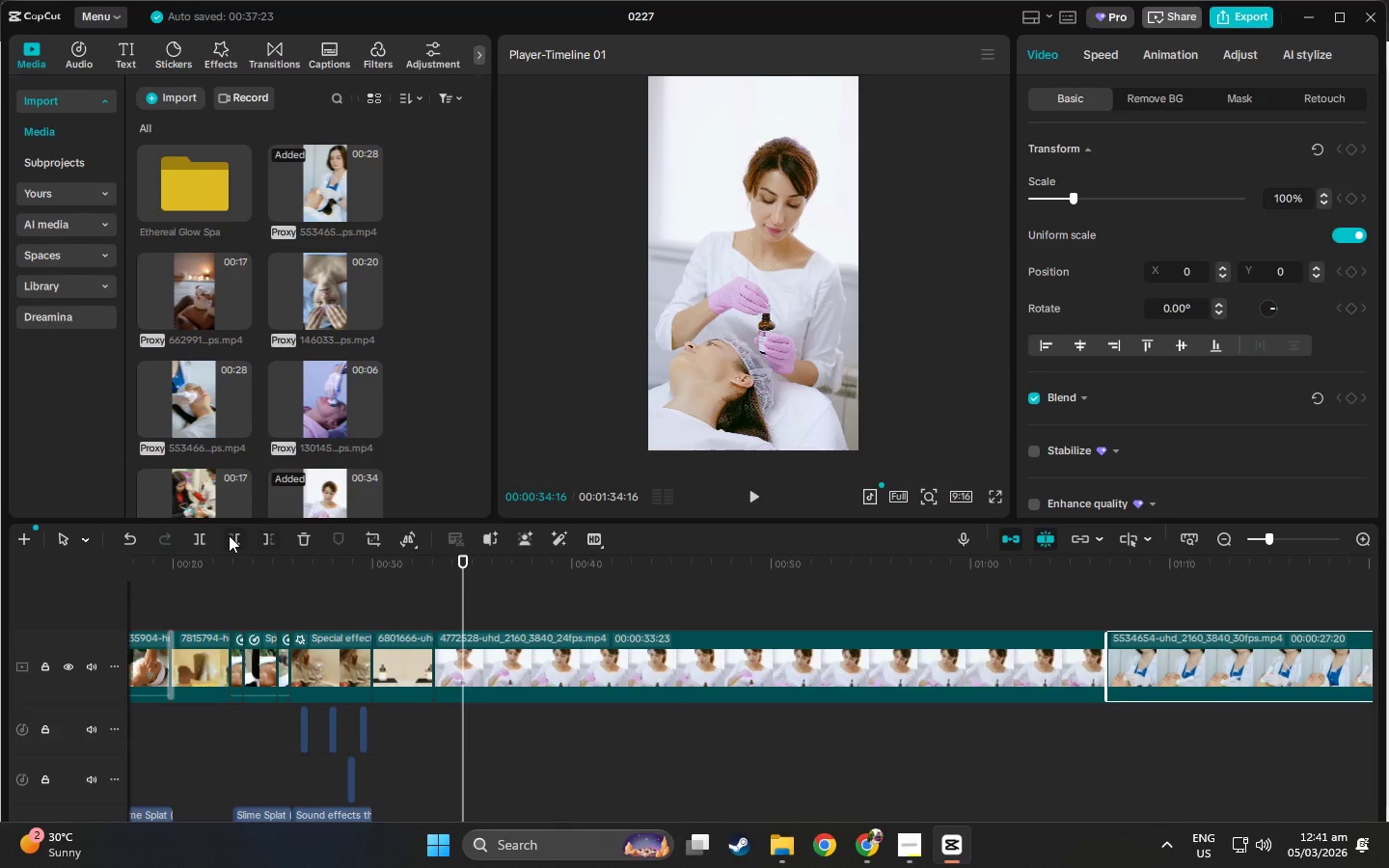 
wait(36.98)
 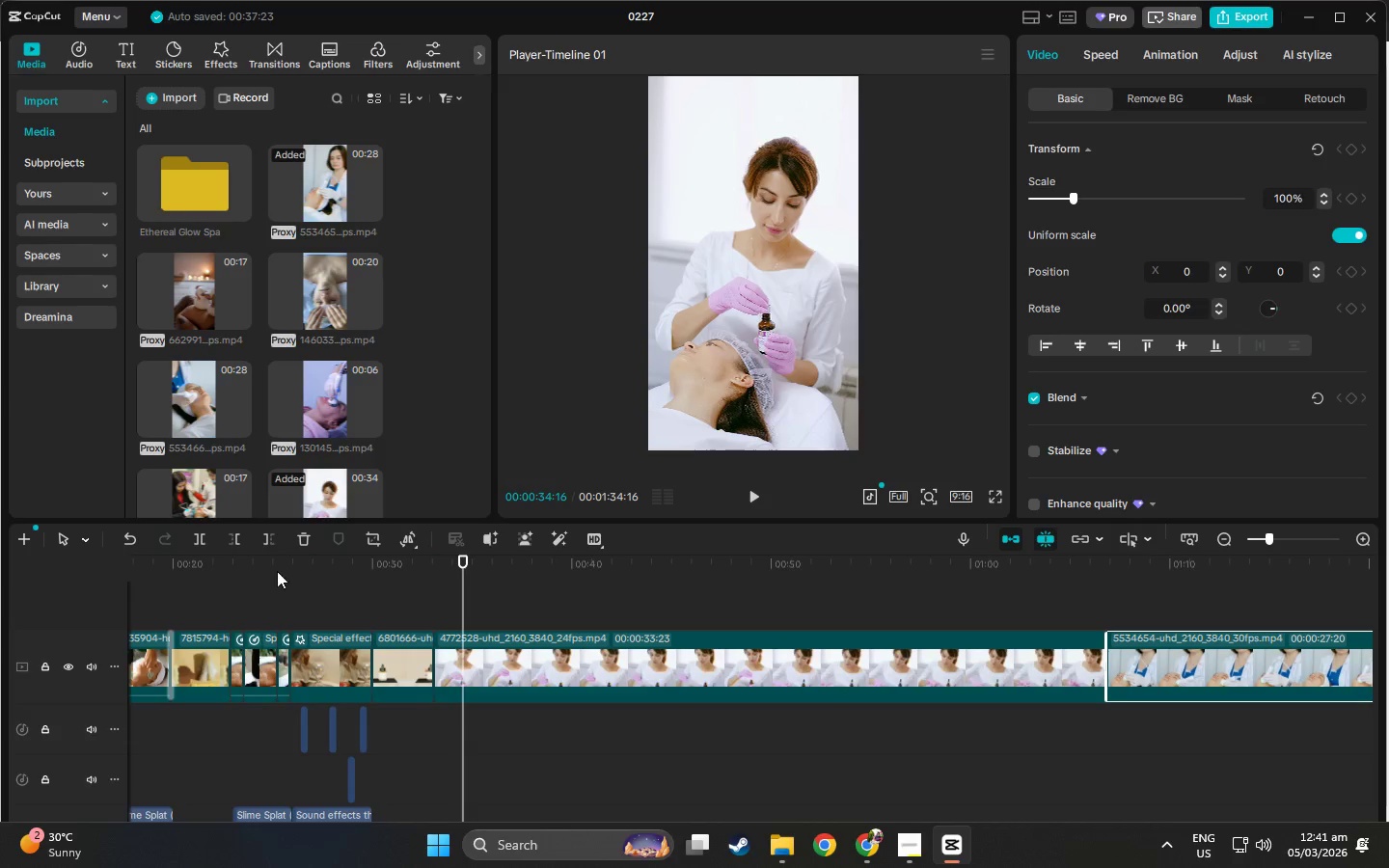 
left_click([229, 535])
 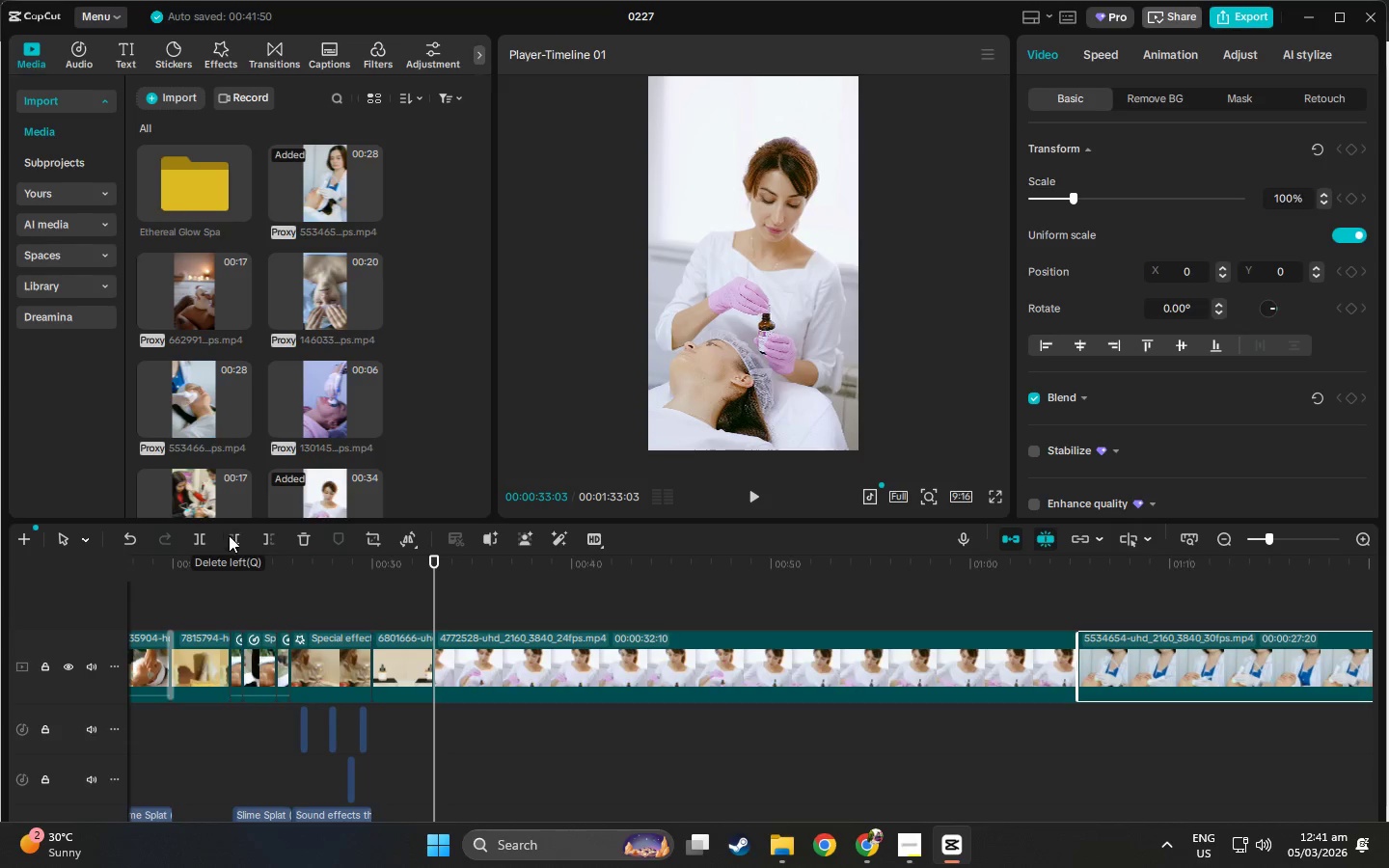 
key(Space)
 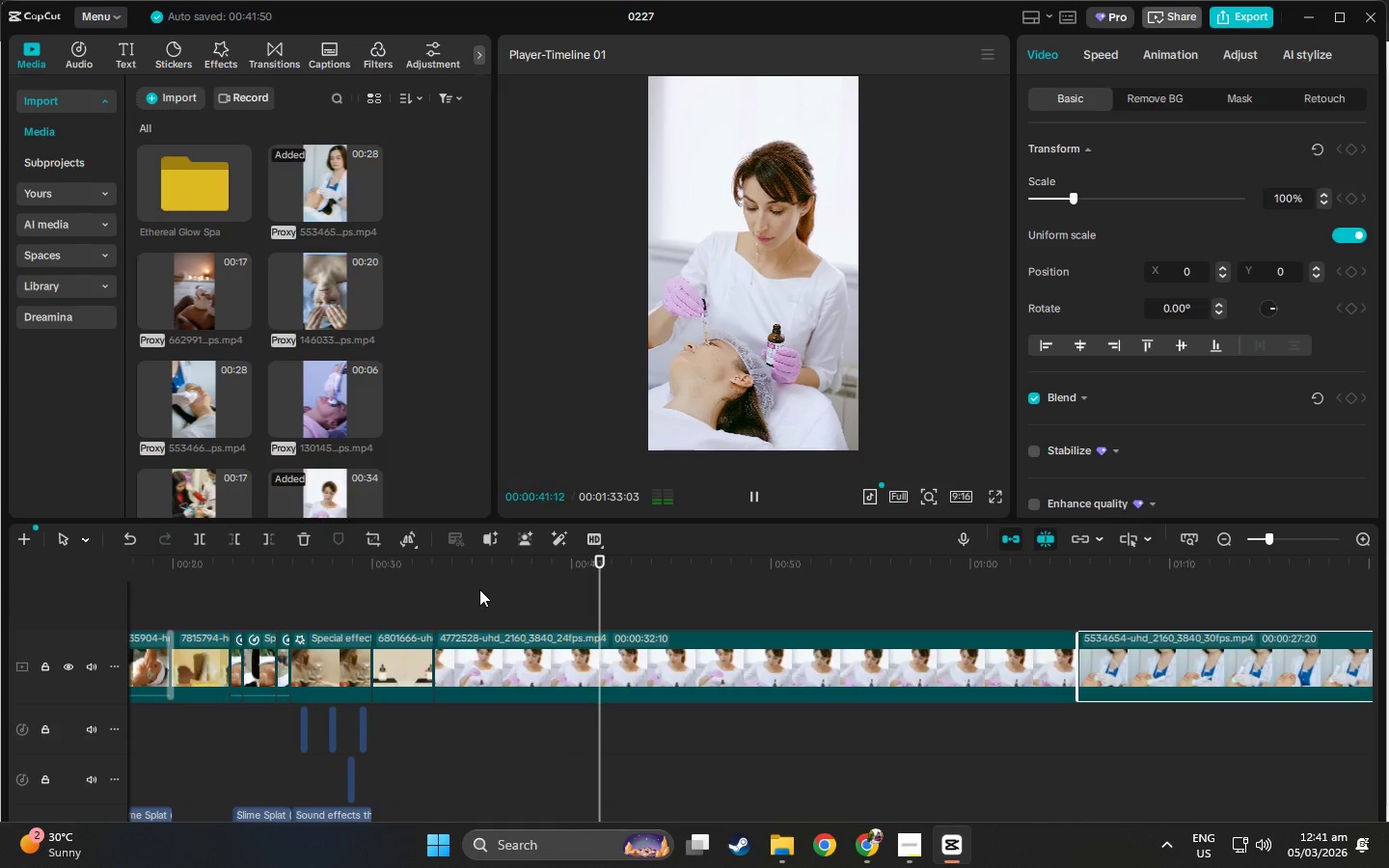 
wait(13.36)
 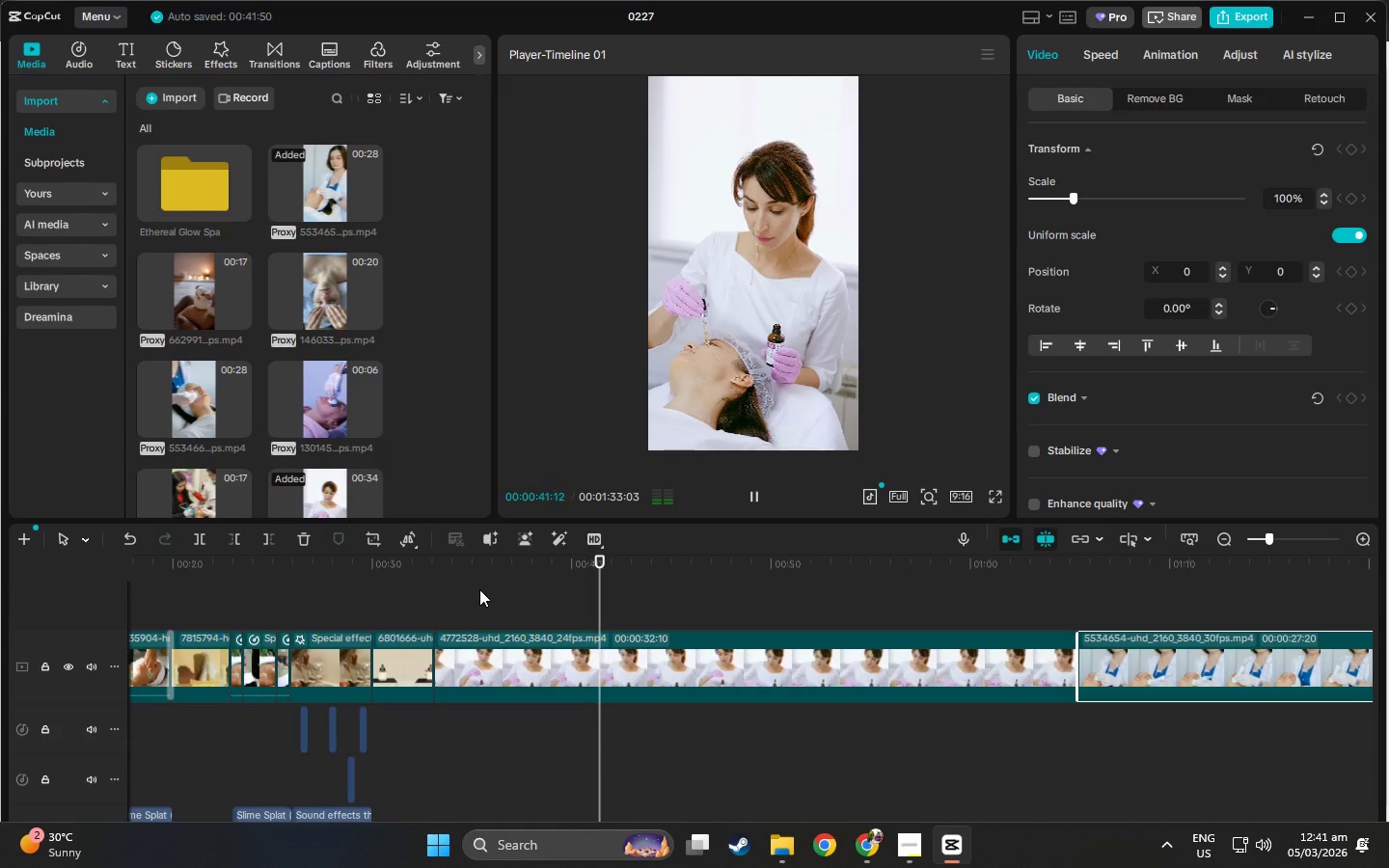 
left_click_drag(start_coordinate=[696, 562], to_coordinate=[842, 583])
 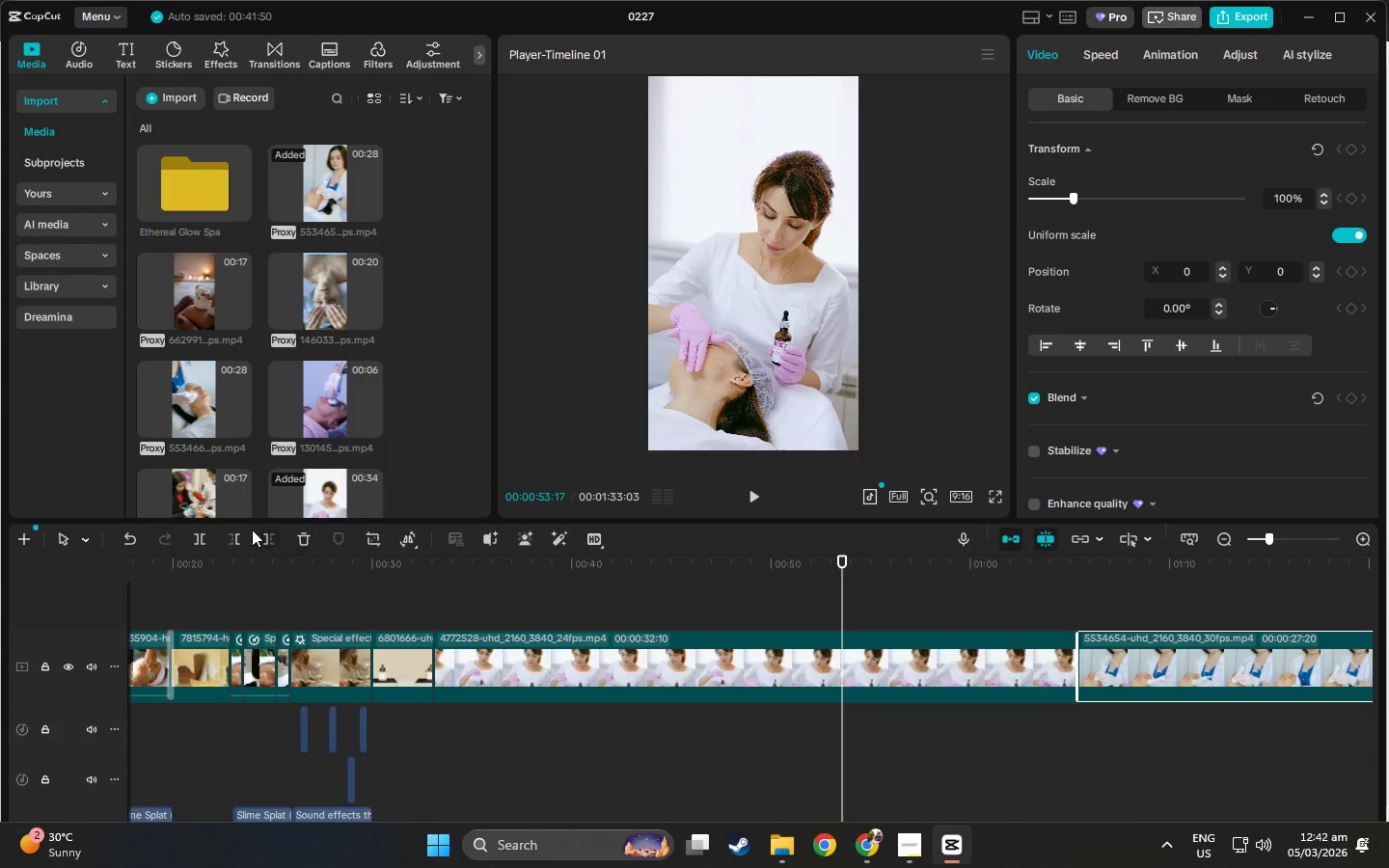 
left_click([267, 533])
 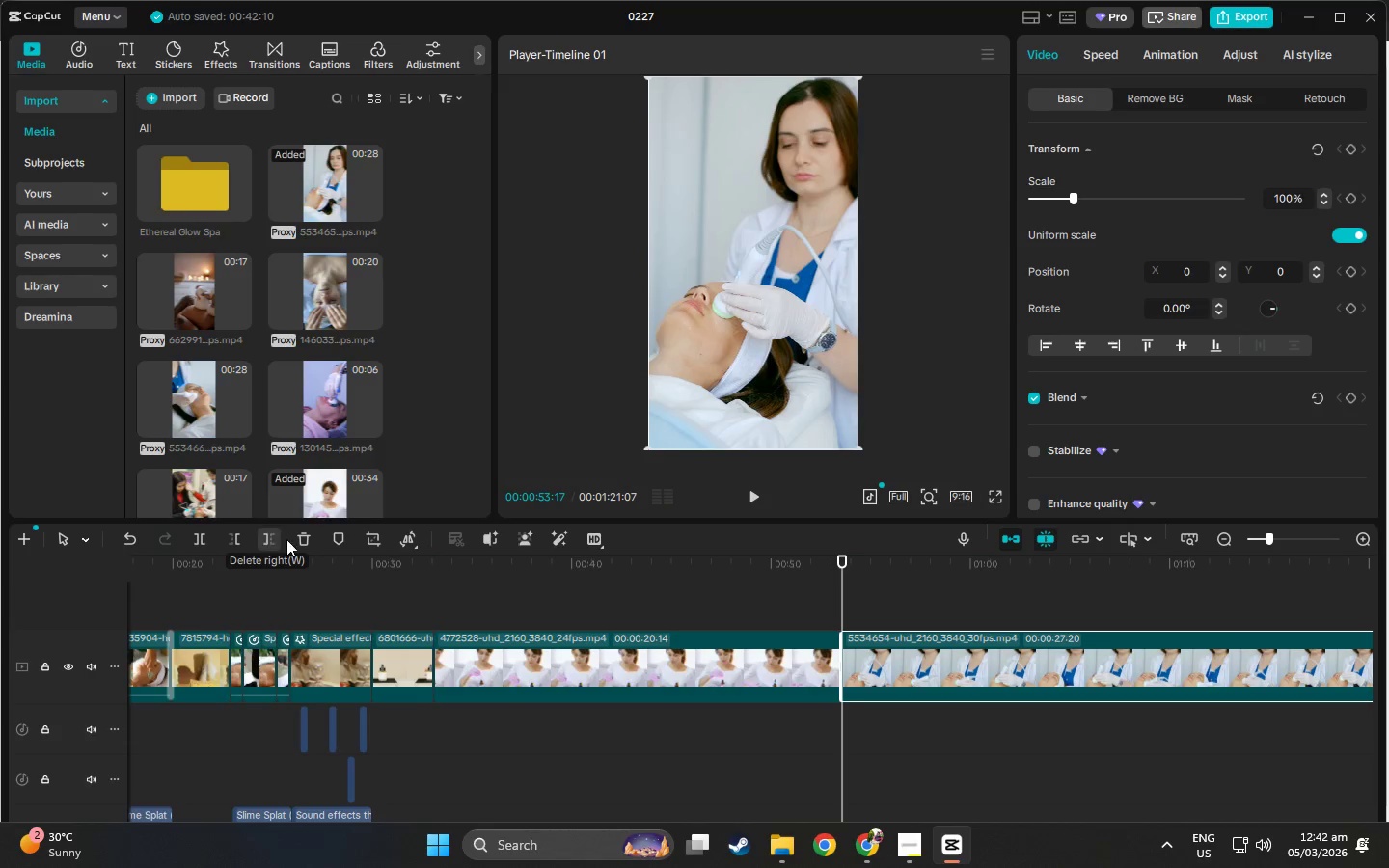 
key(Space)
 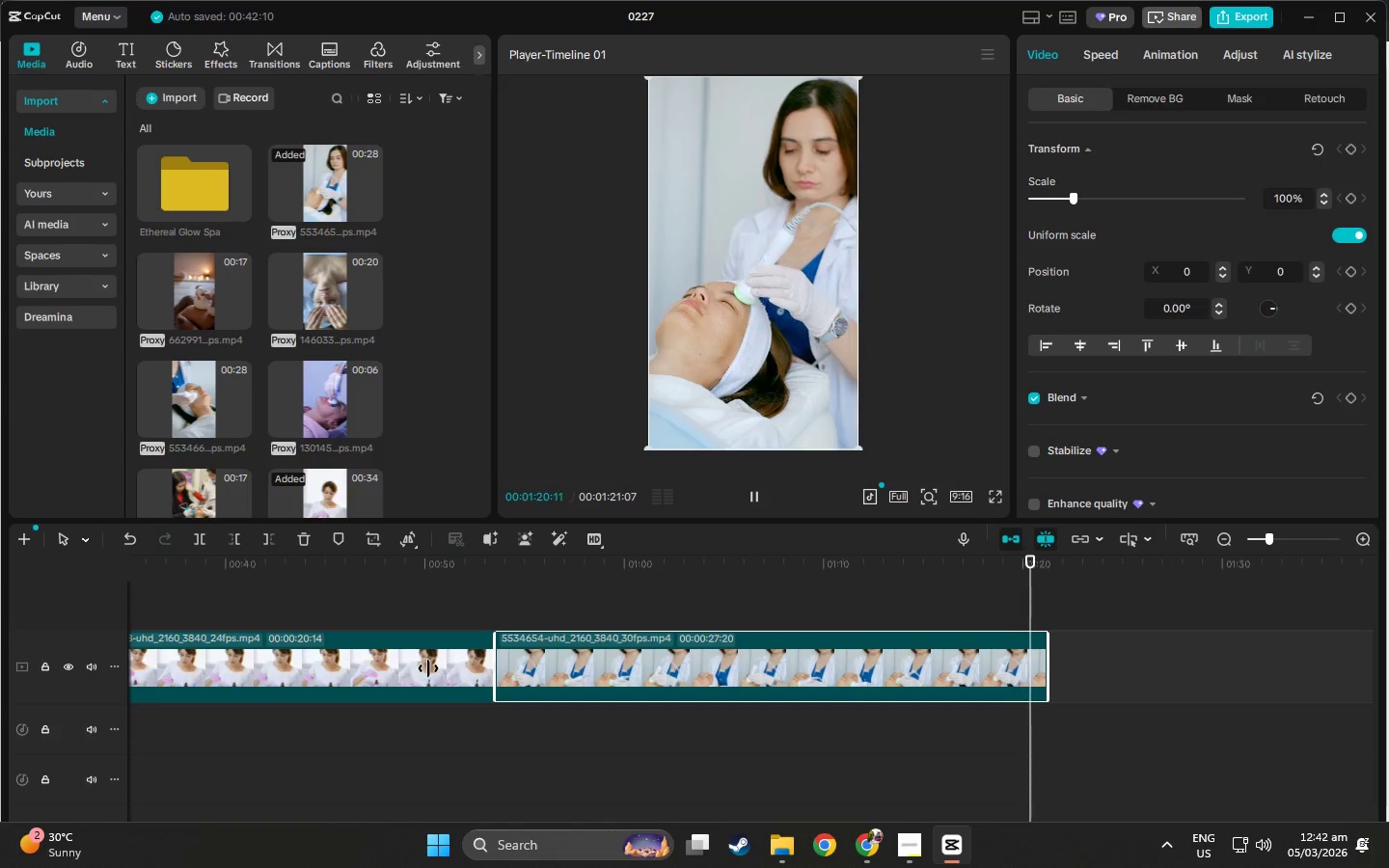 
wait(31.88)
 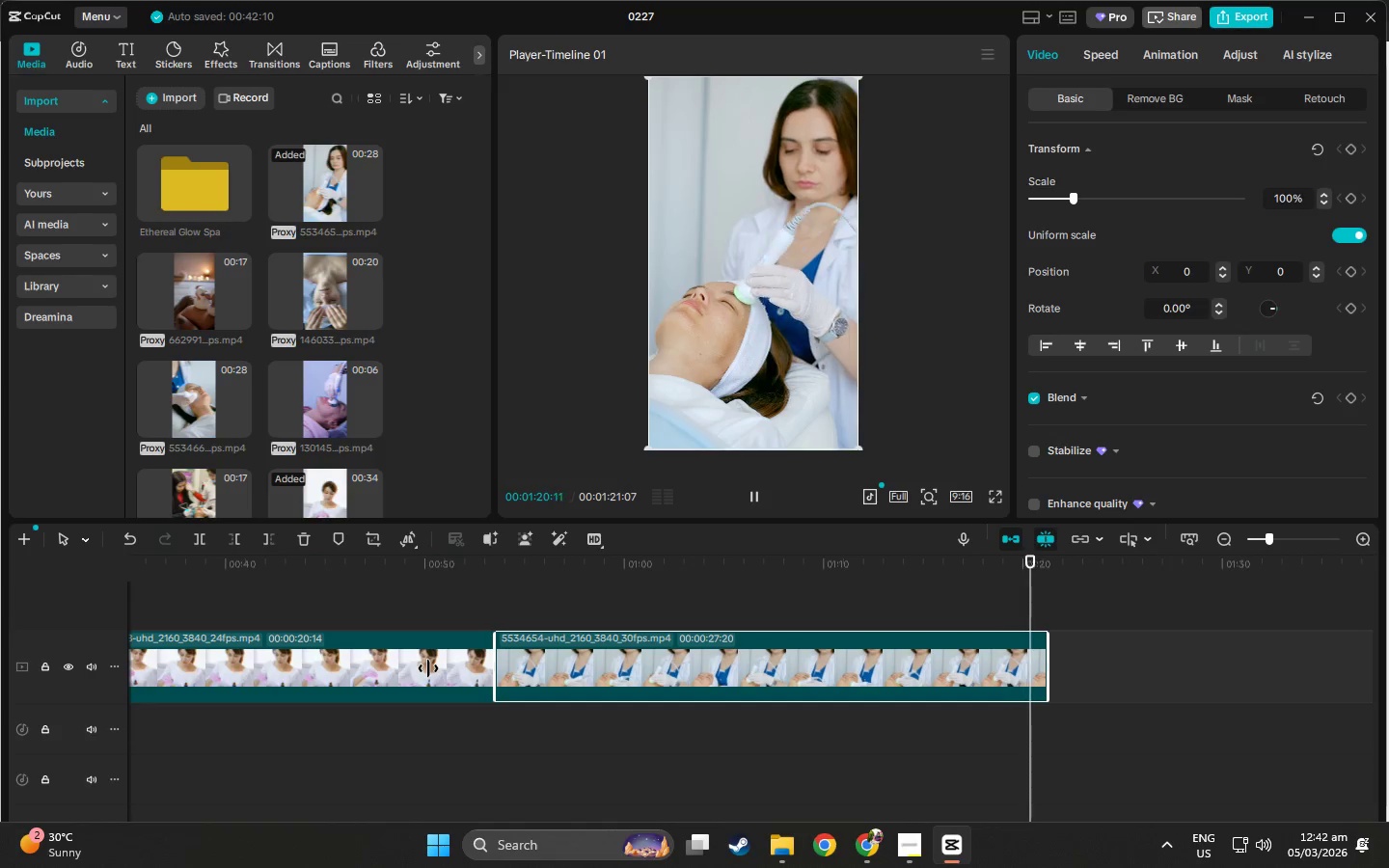 
left_click_drag(start_coordinate=[1047, 561], to_coordinate=[1336, 603])
 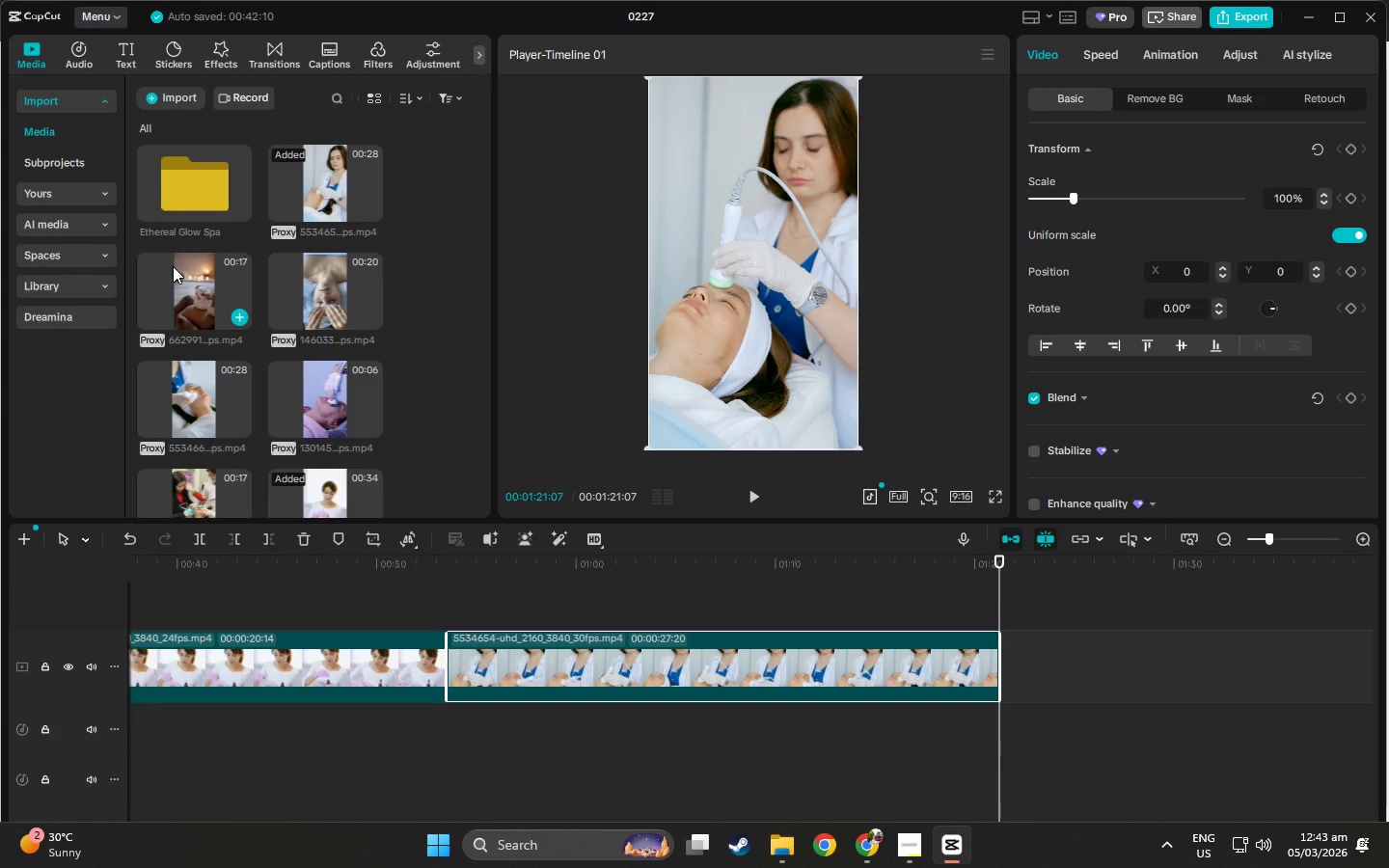 
wait(14.95)
 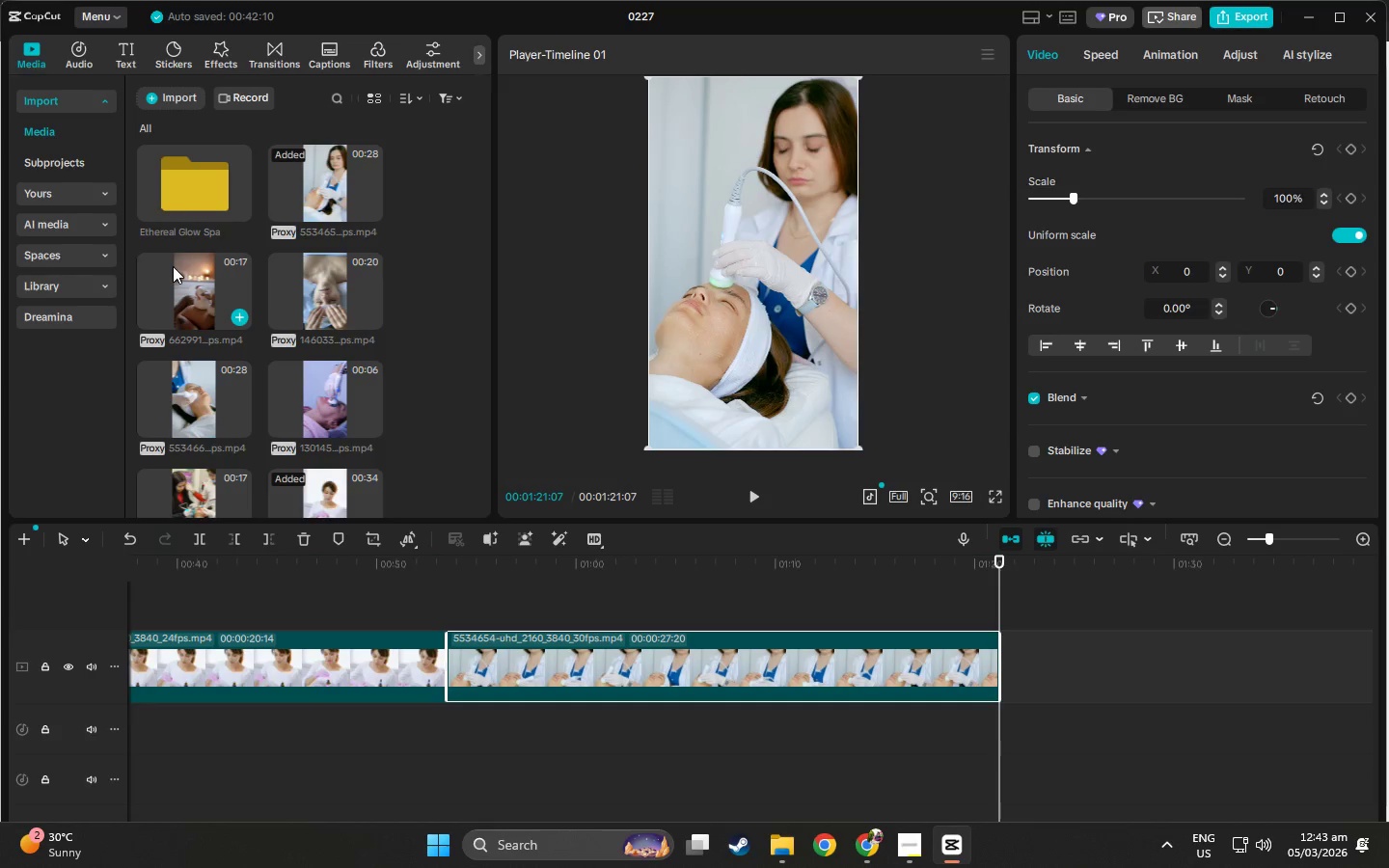 
mouse_move([274, 286])
 